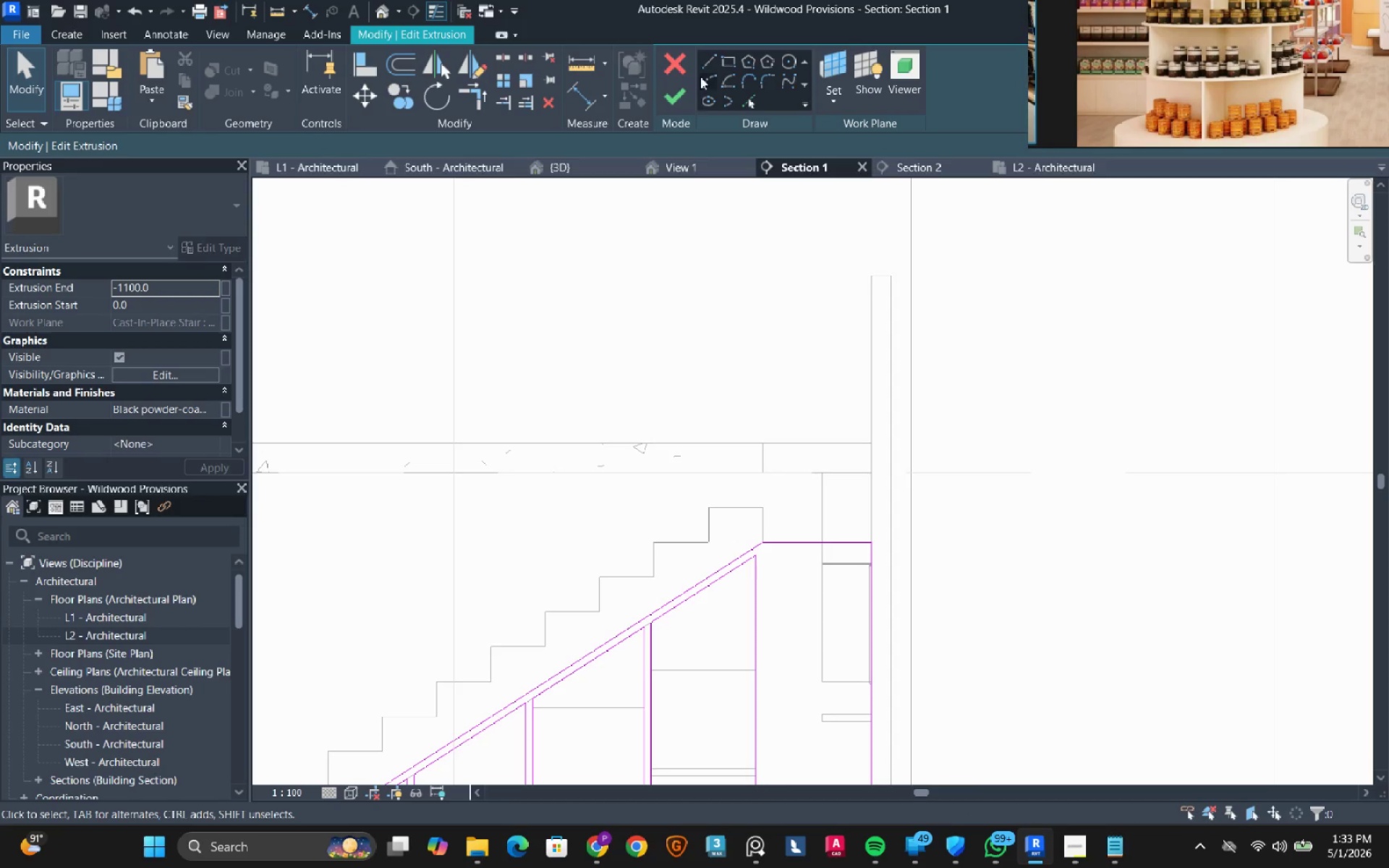 
left_click_drag(start_coordinate=[702, 65], to_coordinate=[763, 541])
 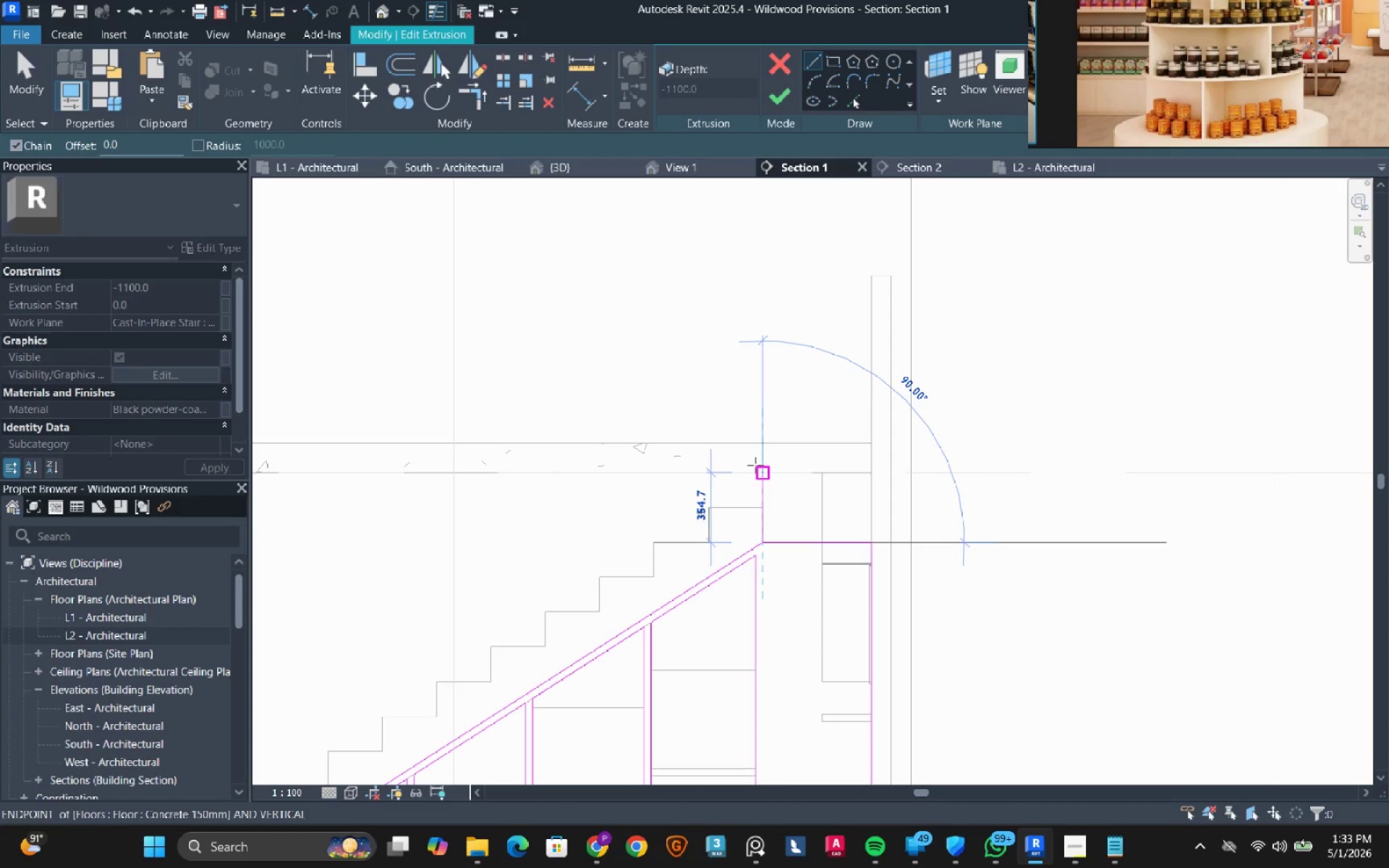 
left_click([763, 541])
 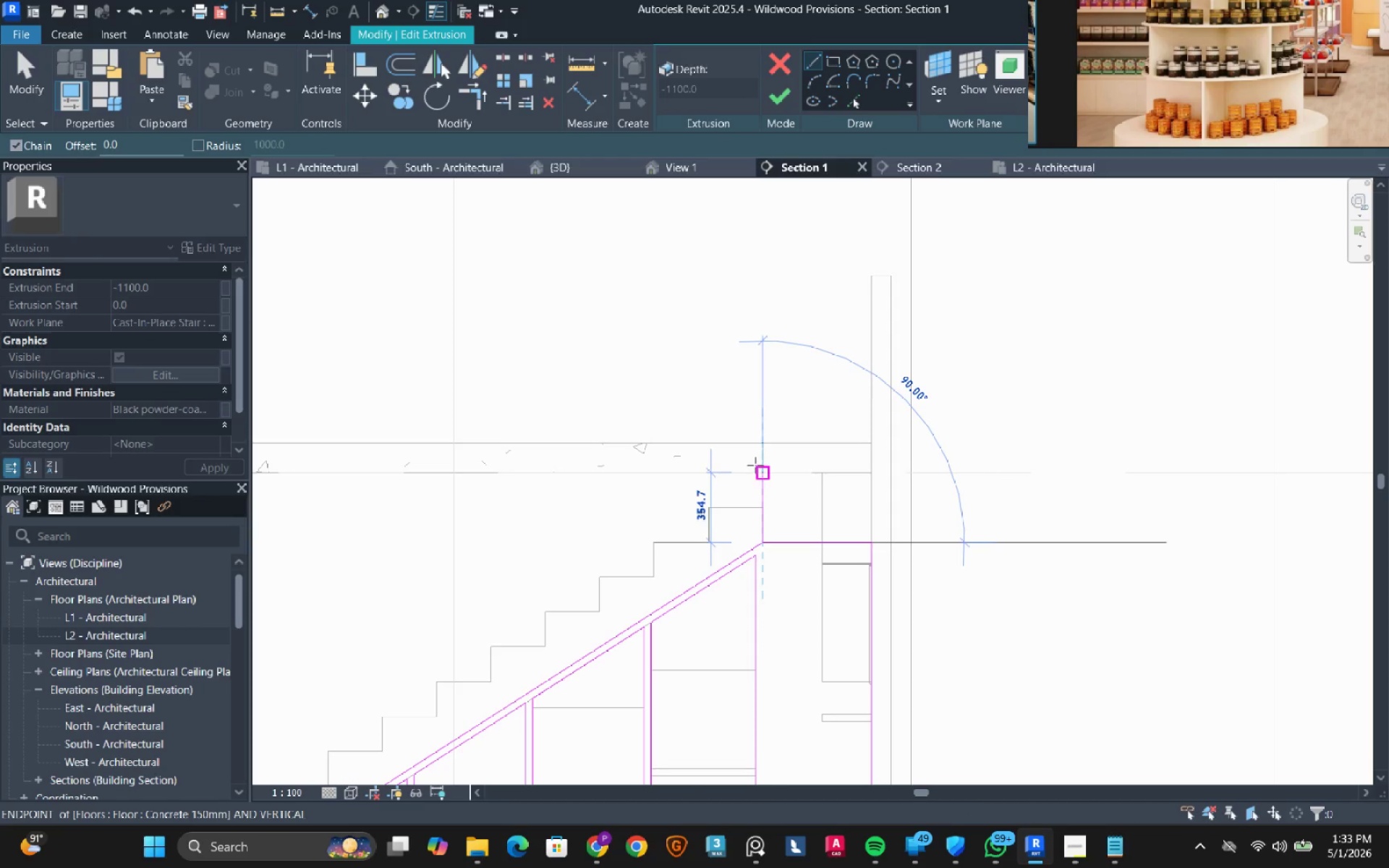 
left_click([755, 465])
 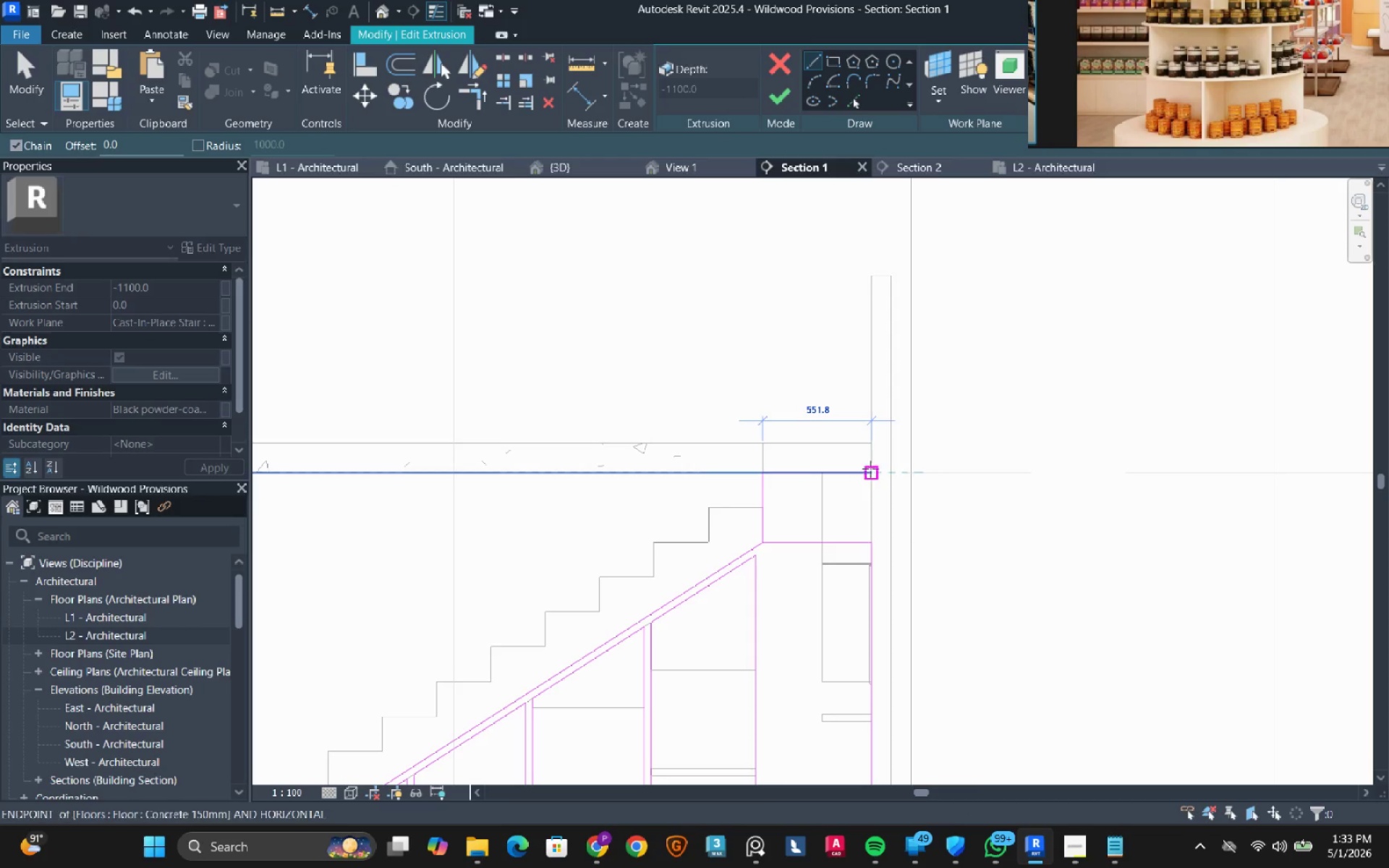 
left_click([872, 469])
 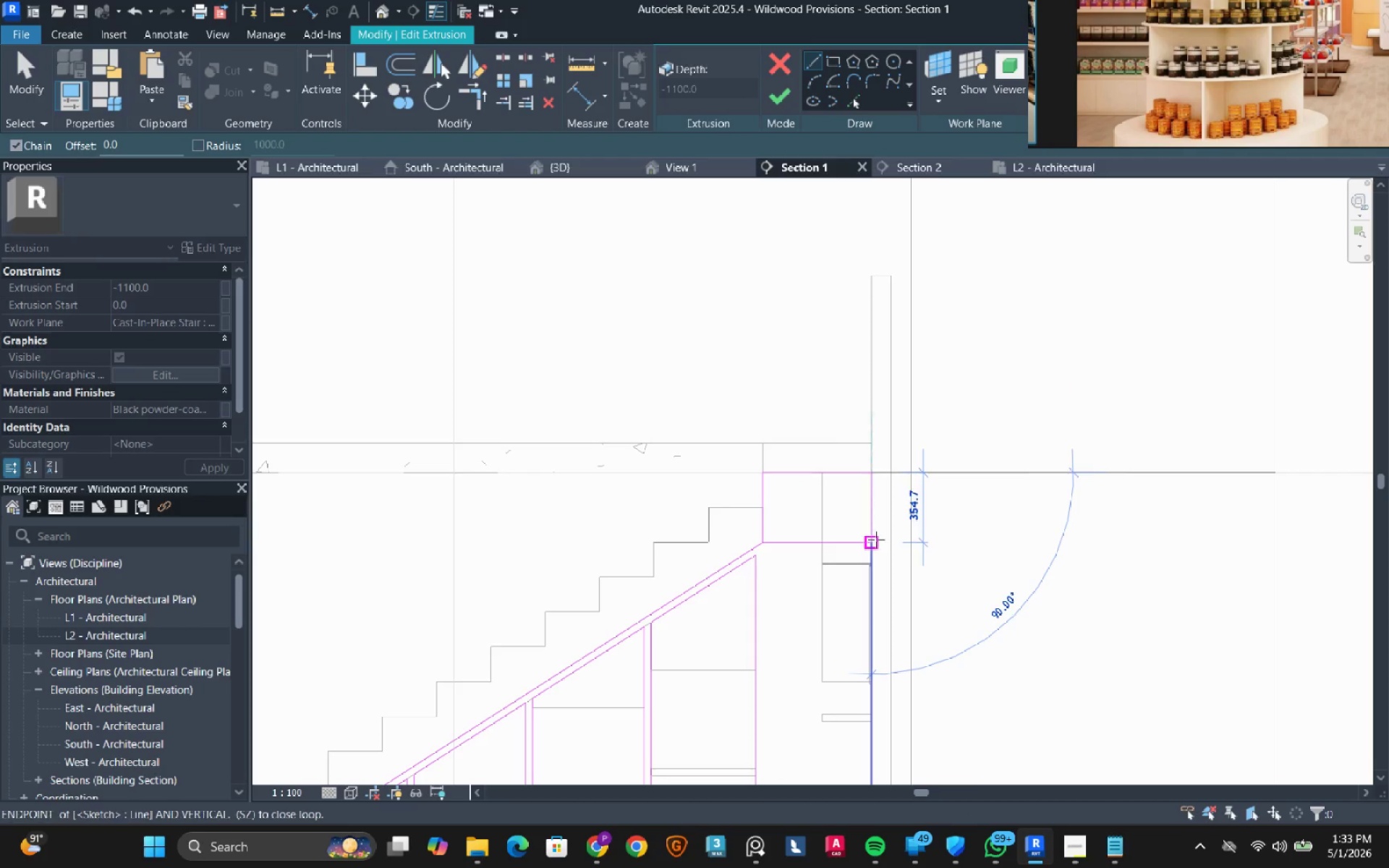 
left_click([876, 540])
 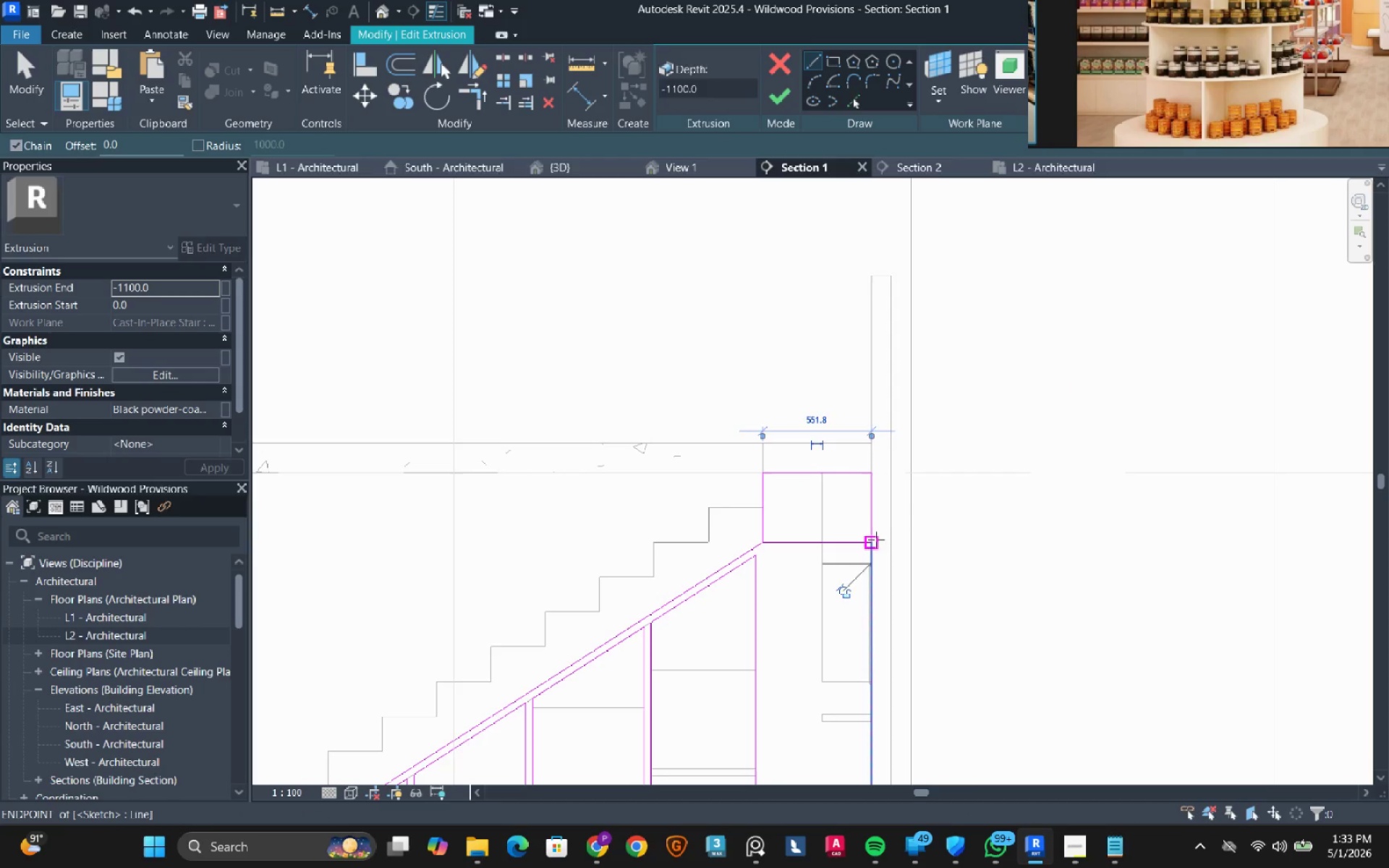 
key(Escape)
 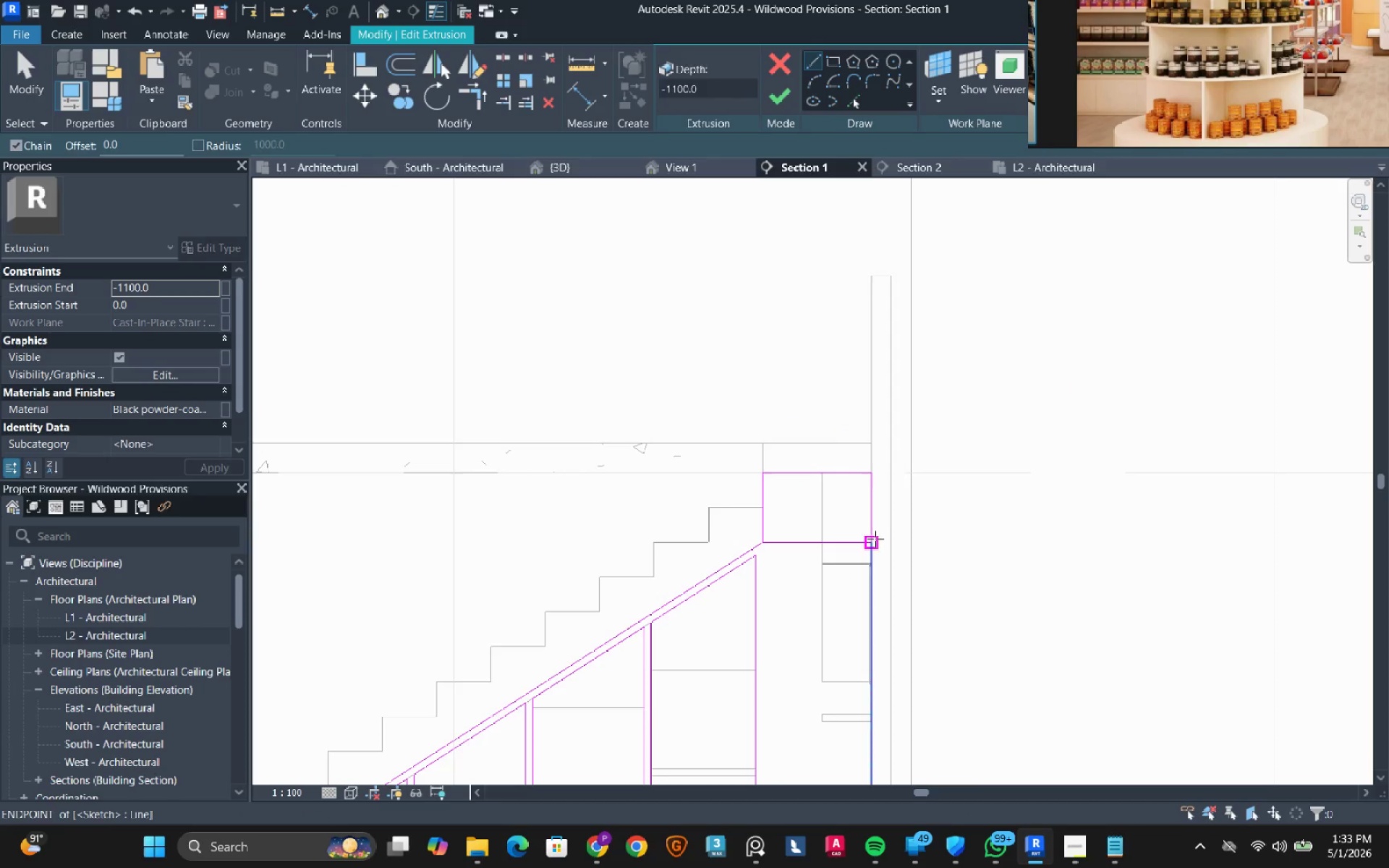 
key(Escape)
 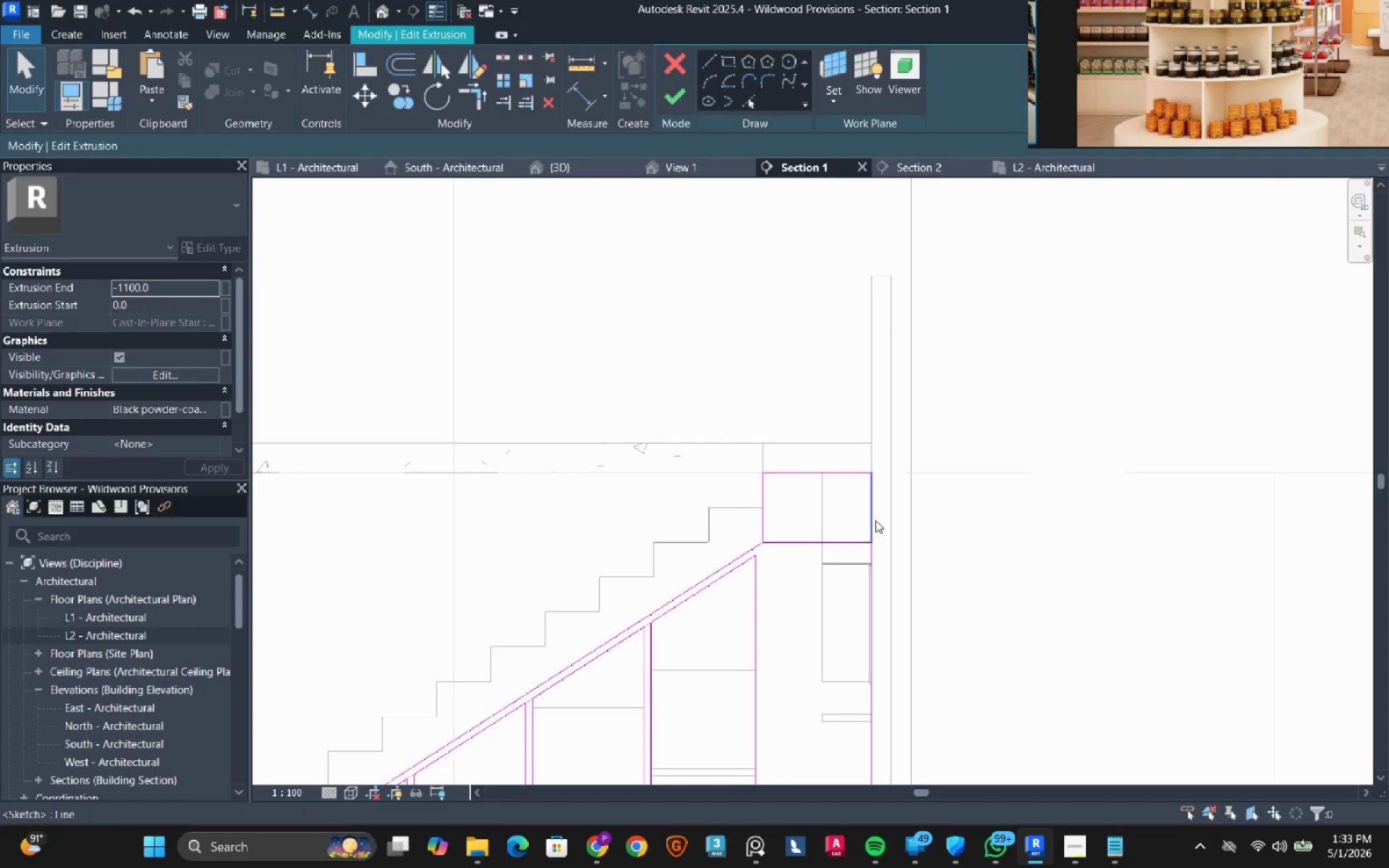 
left_click([875, 519])
 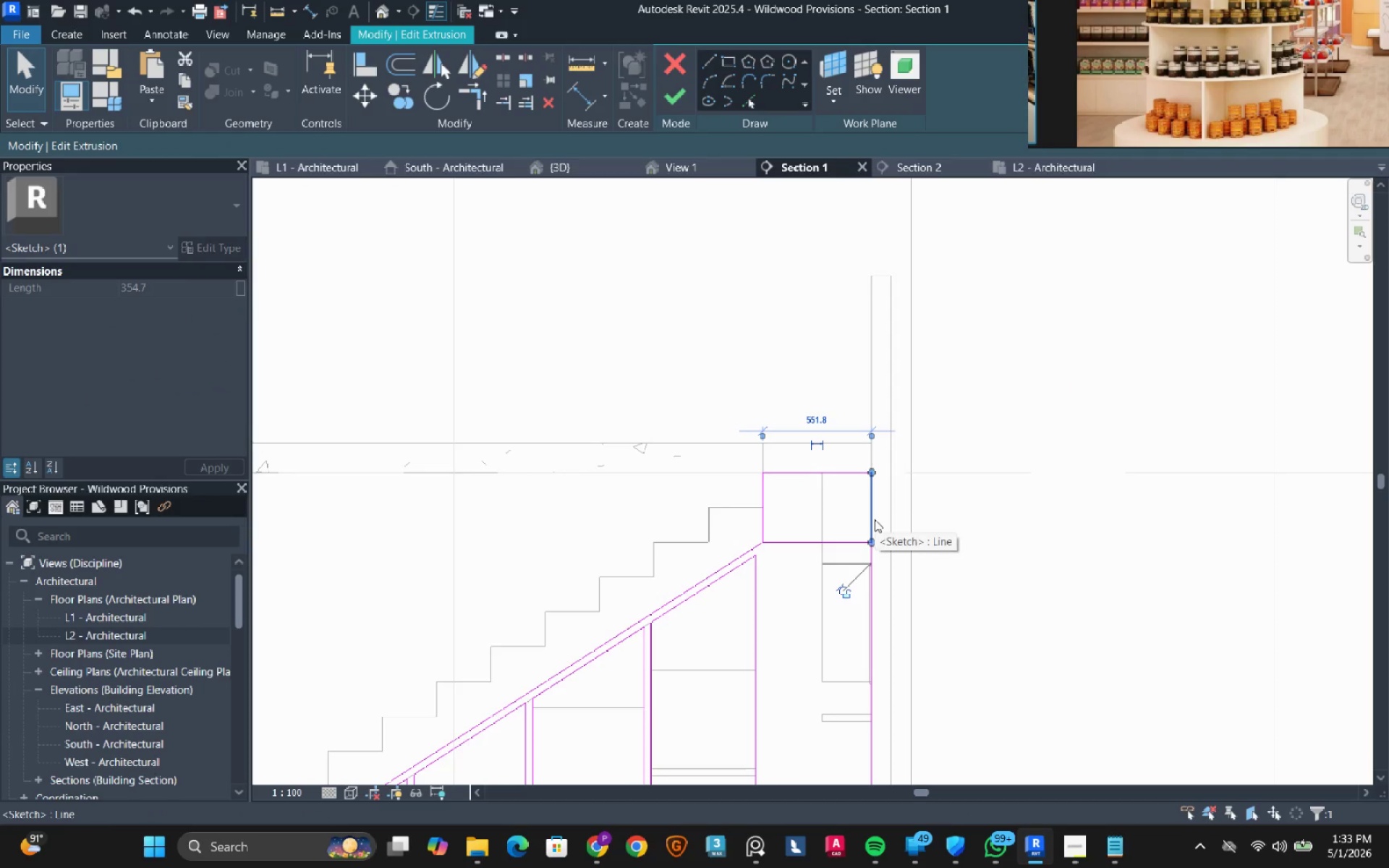 
type(detr)
 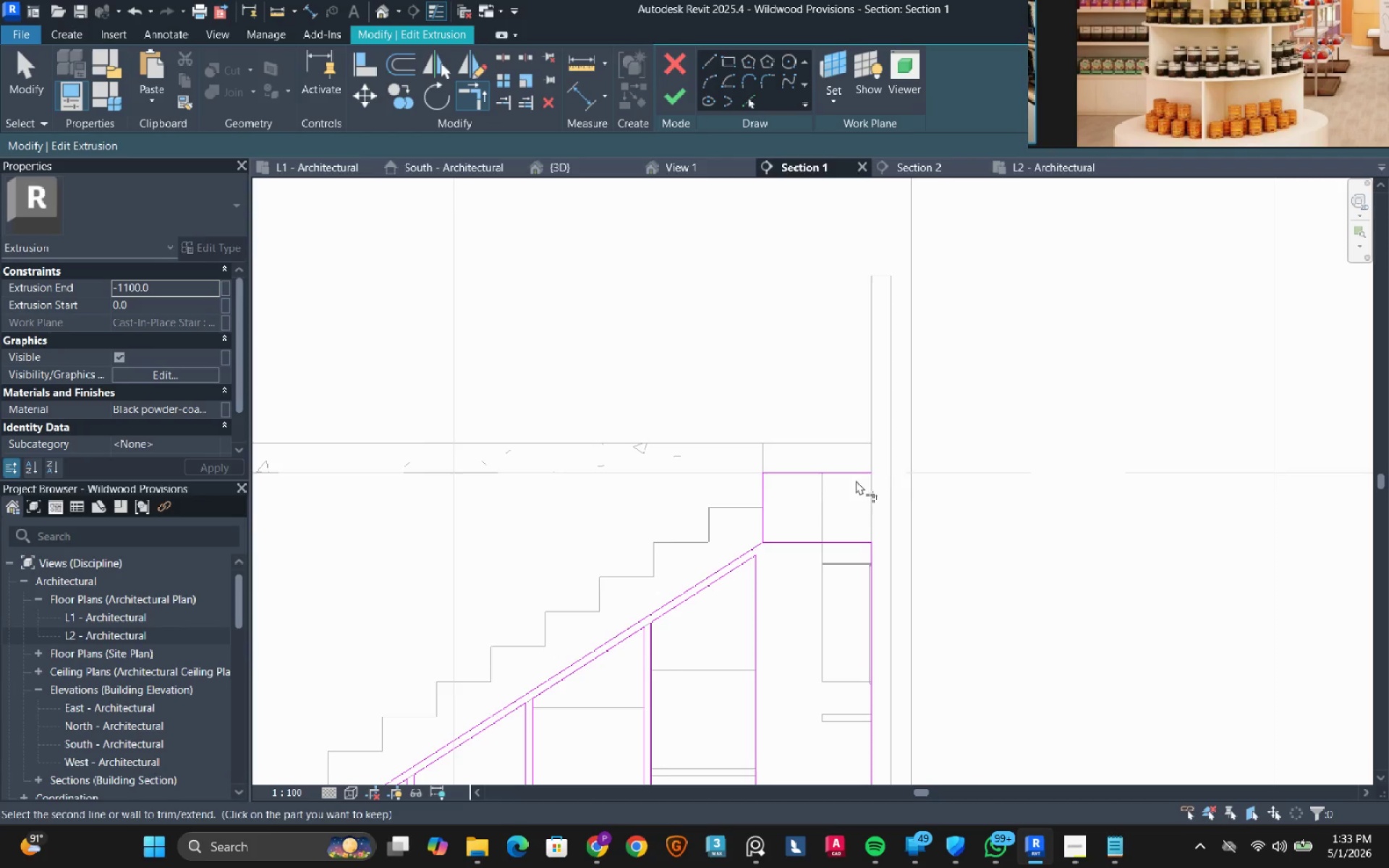 
left_click([855, 469])
 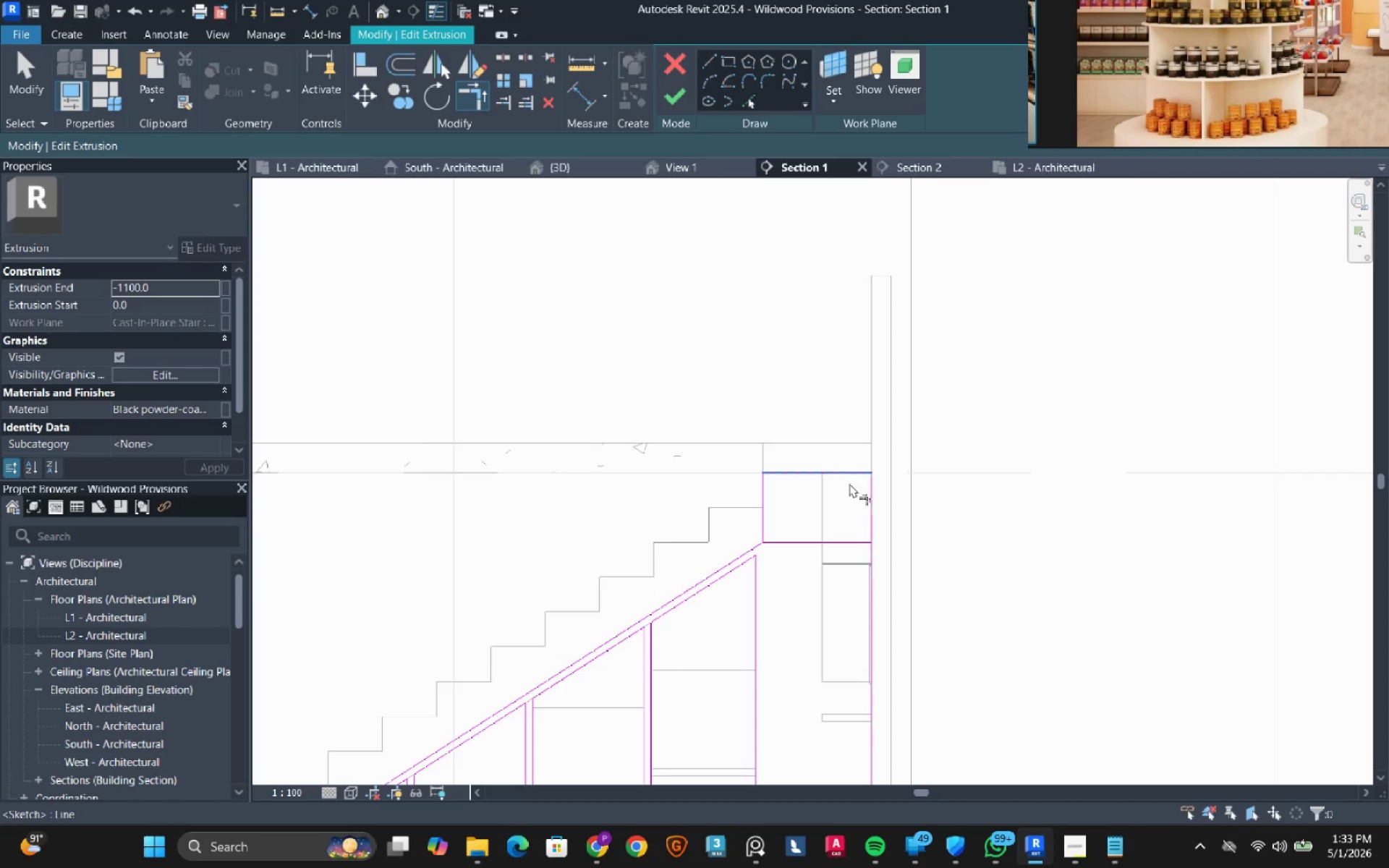 
key(Escape)
 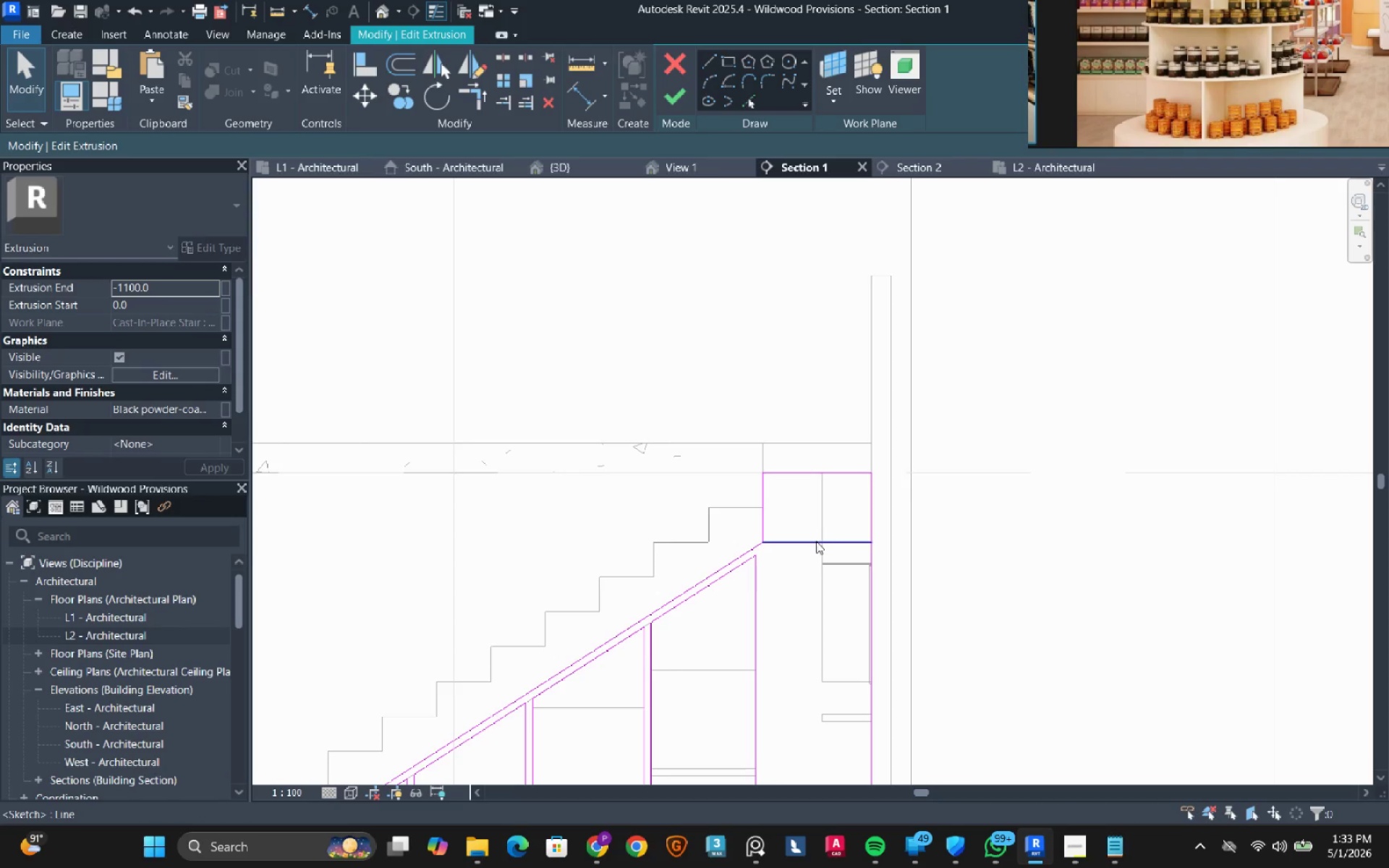 
left_click([816, 541])
 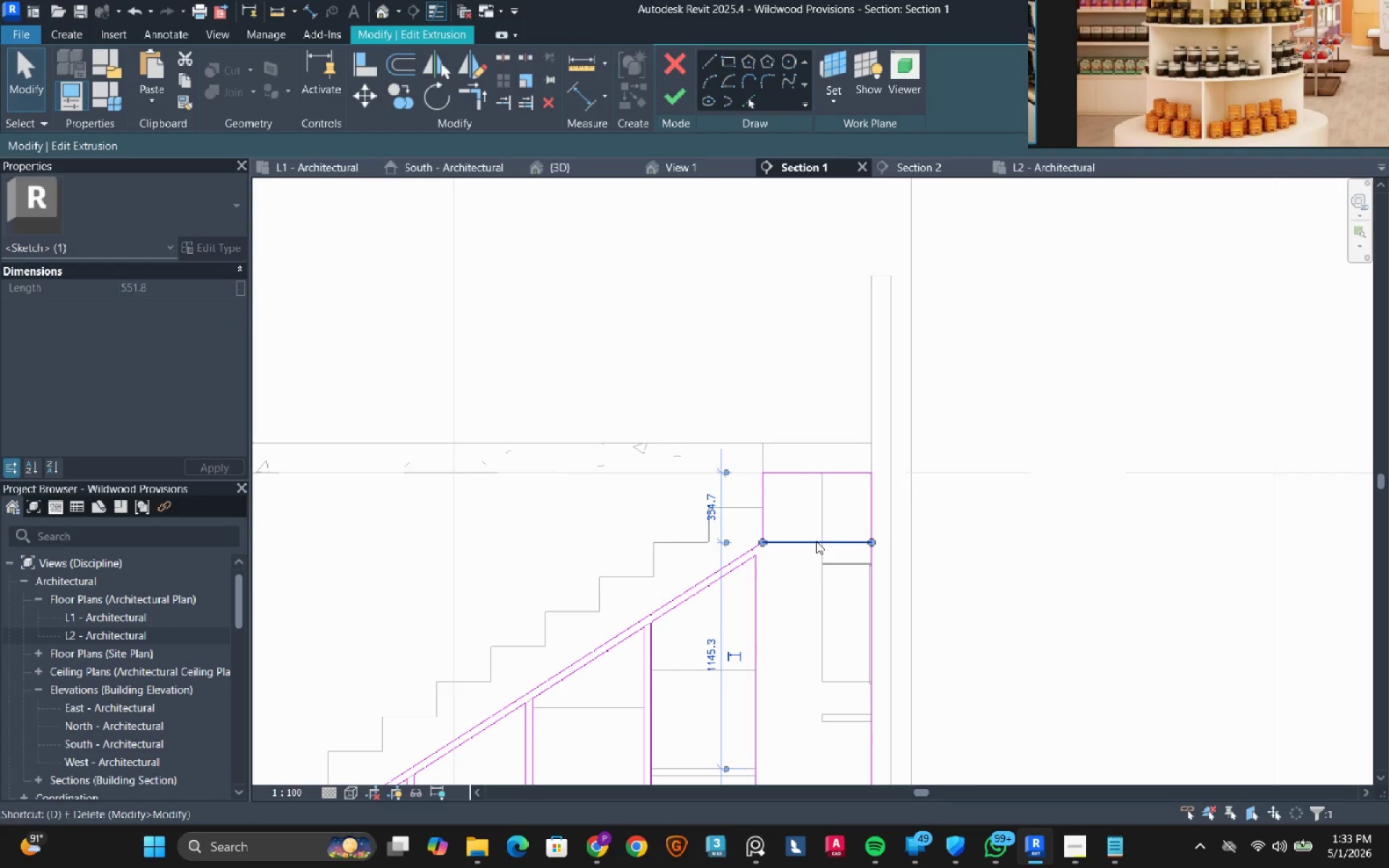 
type(de)
key(Escape)
 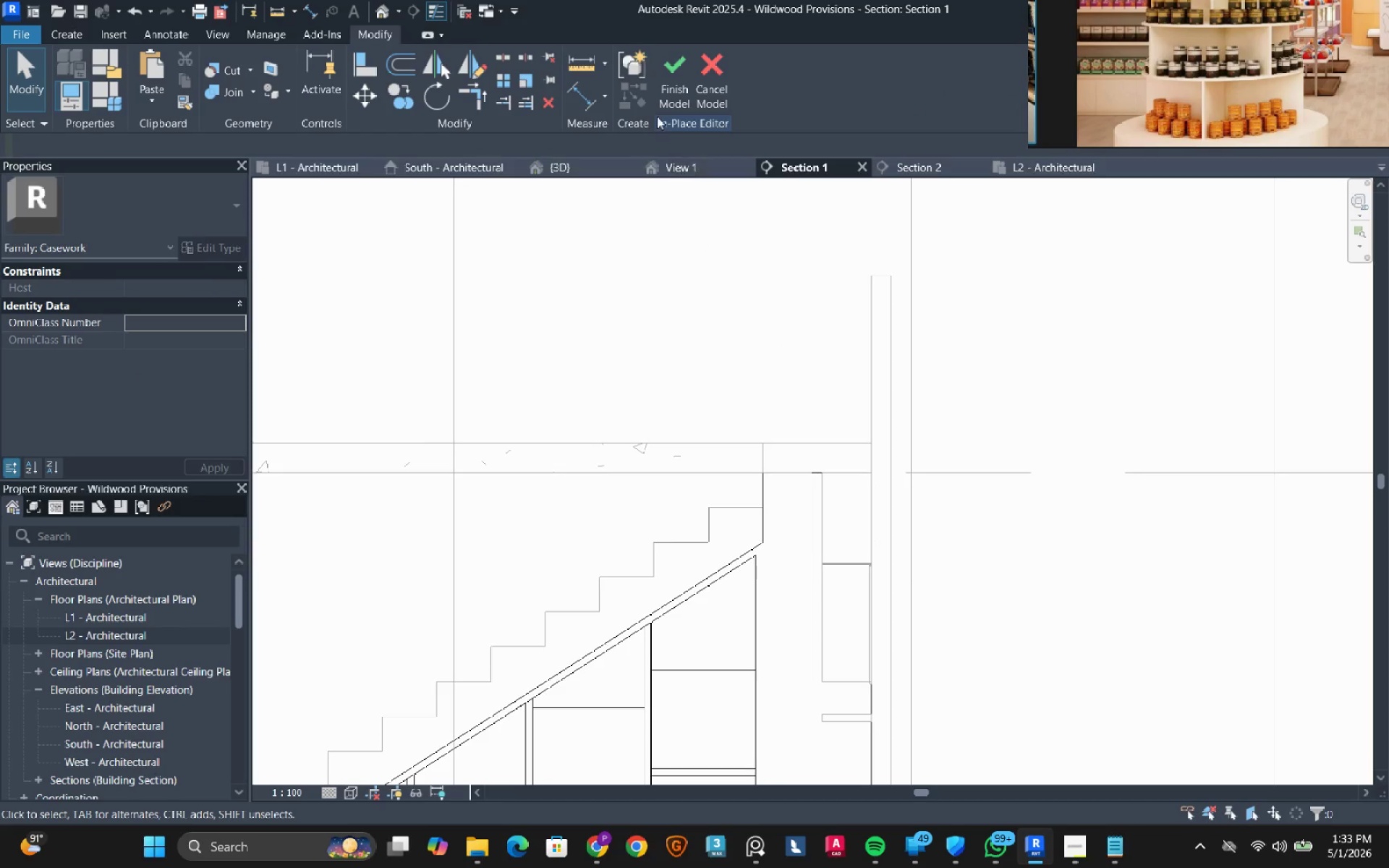 
left_click([666, 88])
 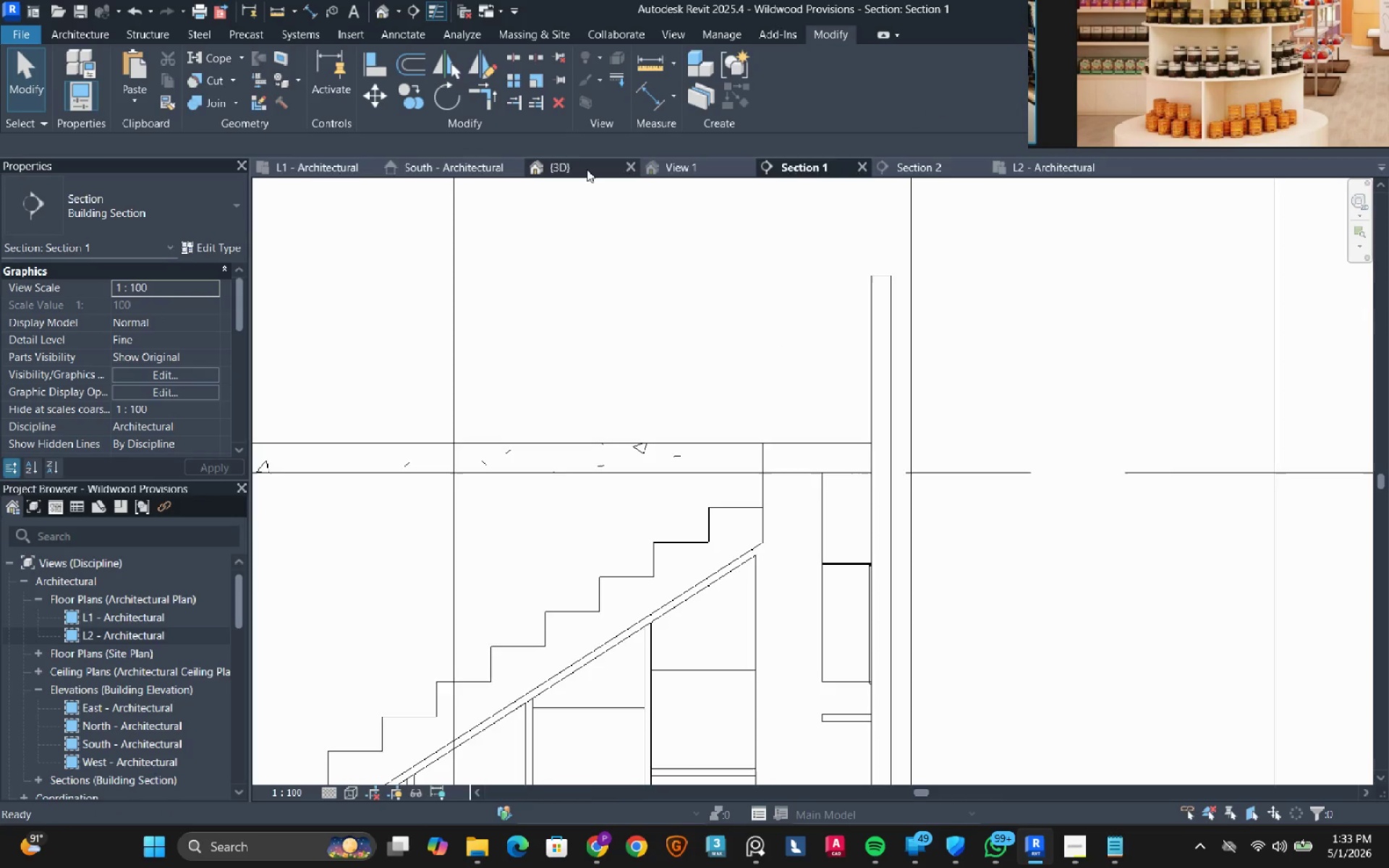 
left_click([587, 169])
 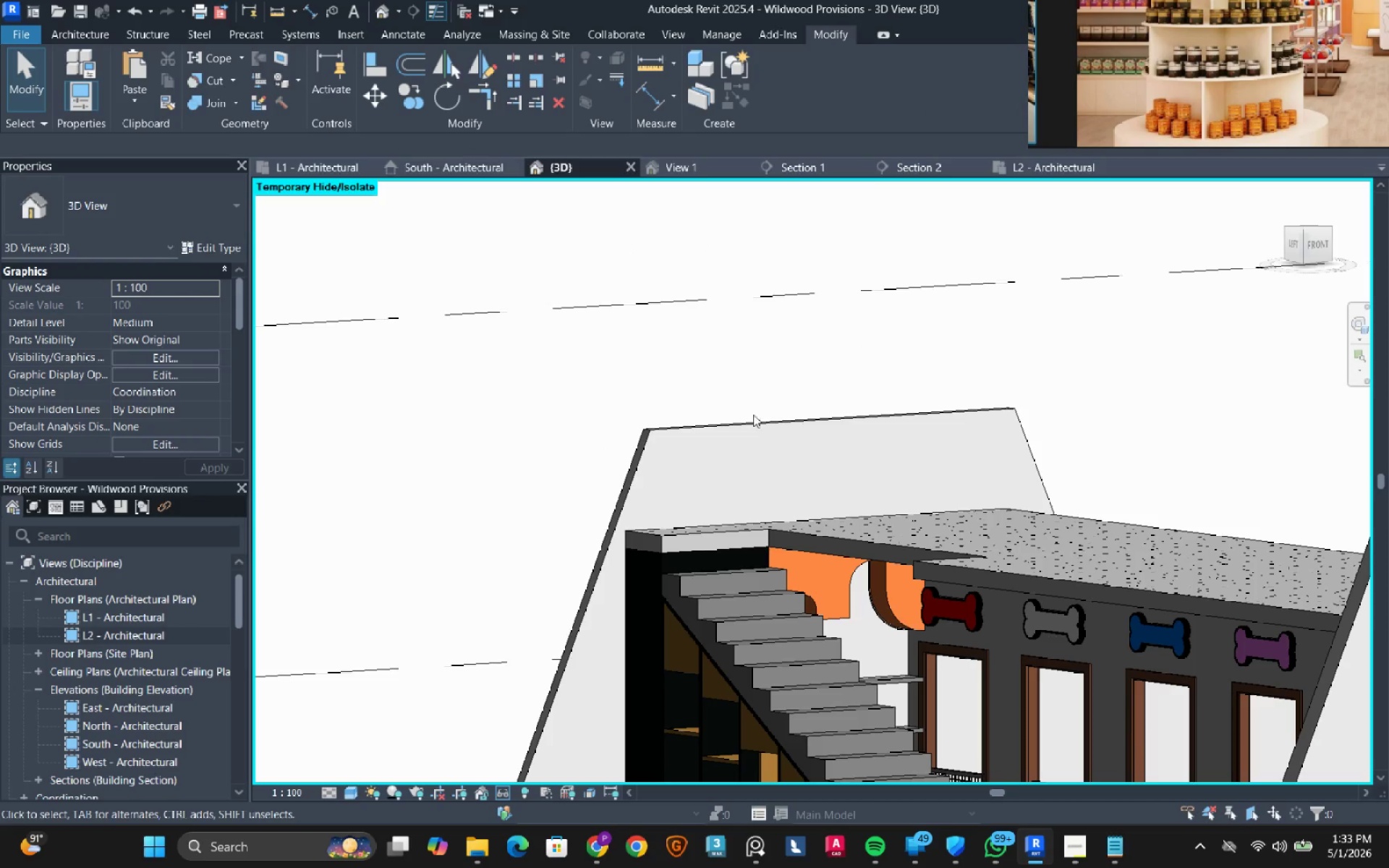 
hold_key(key=ShiftLeft, duration=3.11)
scroll: coordinate [784, 535], scroll_direction: down, amount: 1.0
 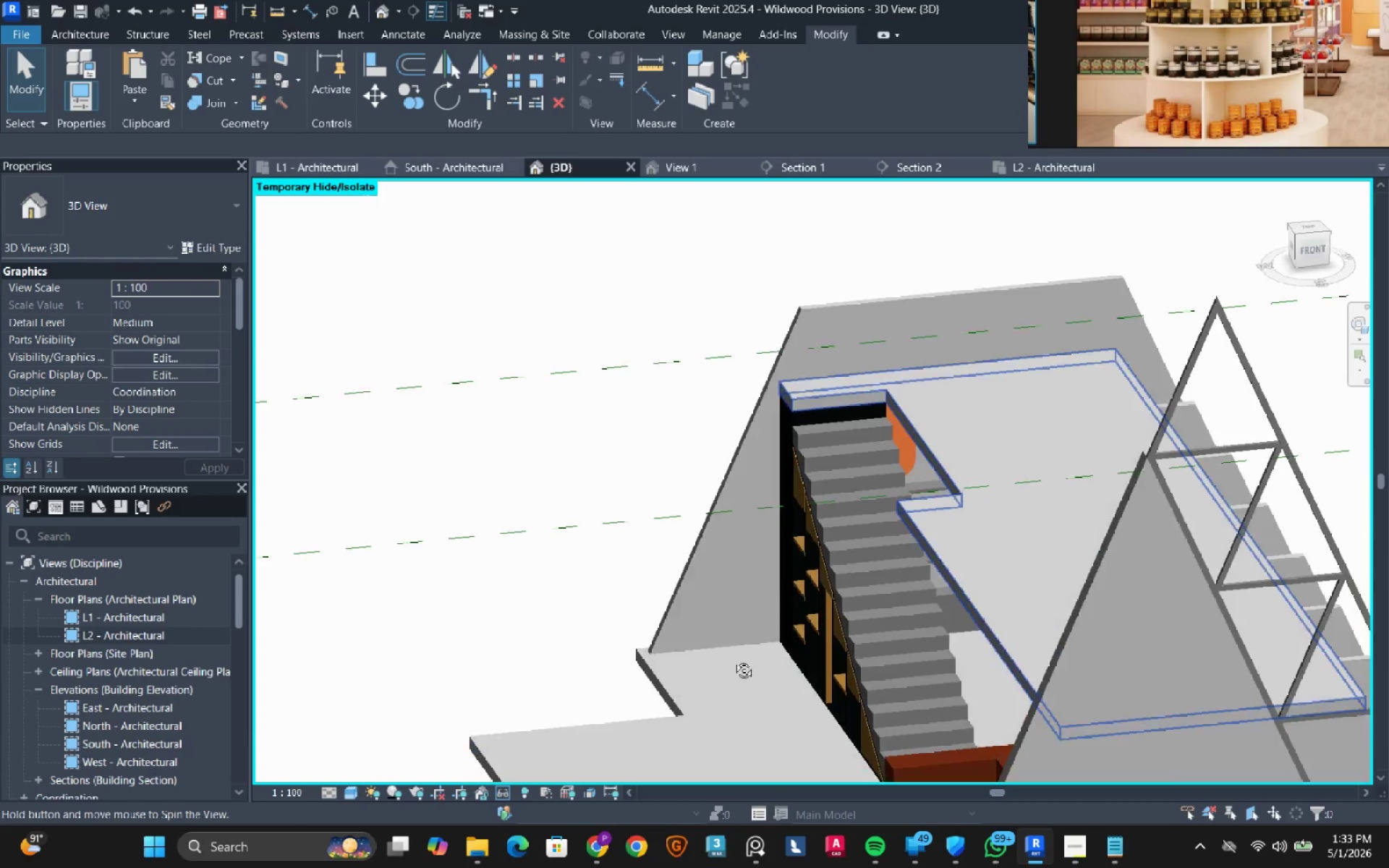 
hold_key(key=ShiftLeft, duration=1.01)
 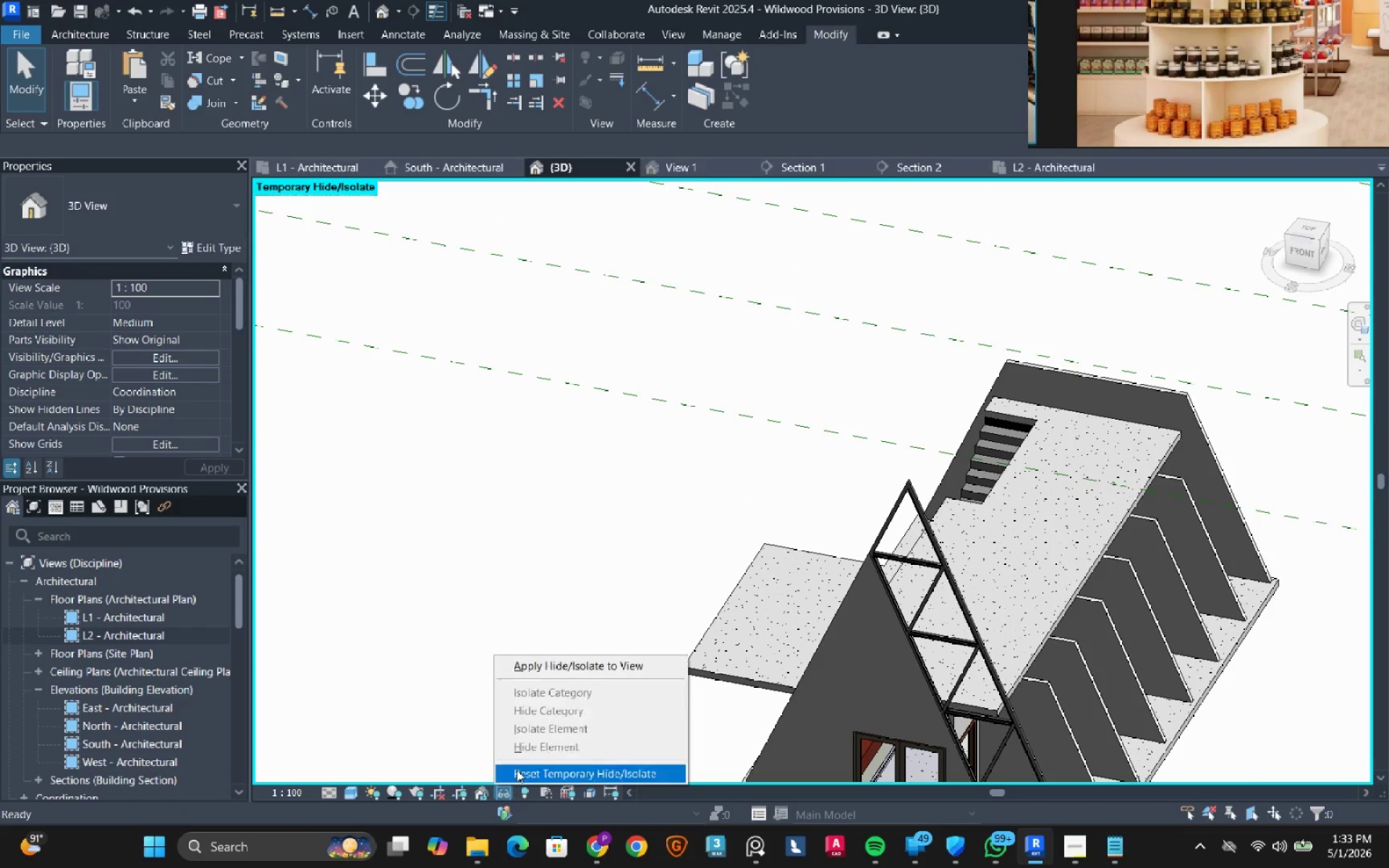 
scroll: coordinate [892, 571], scroll_direction: down, amount: 4.0
 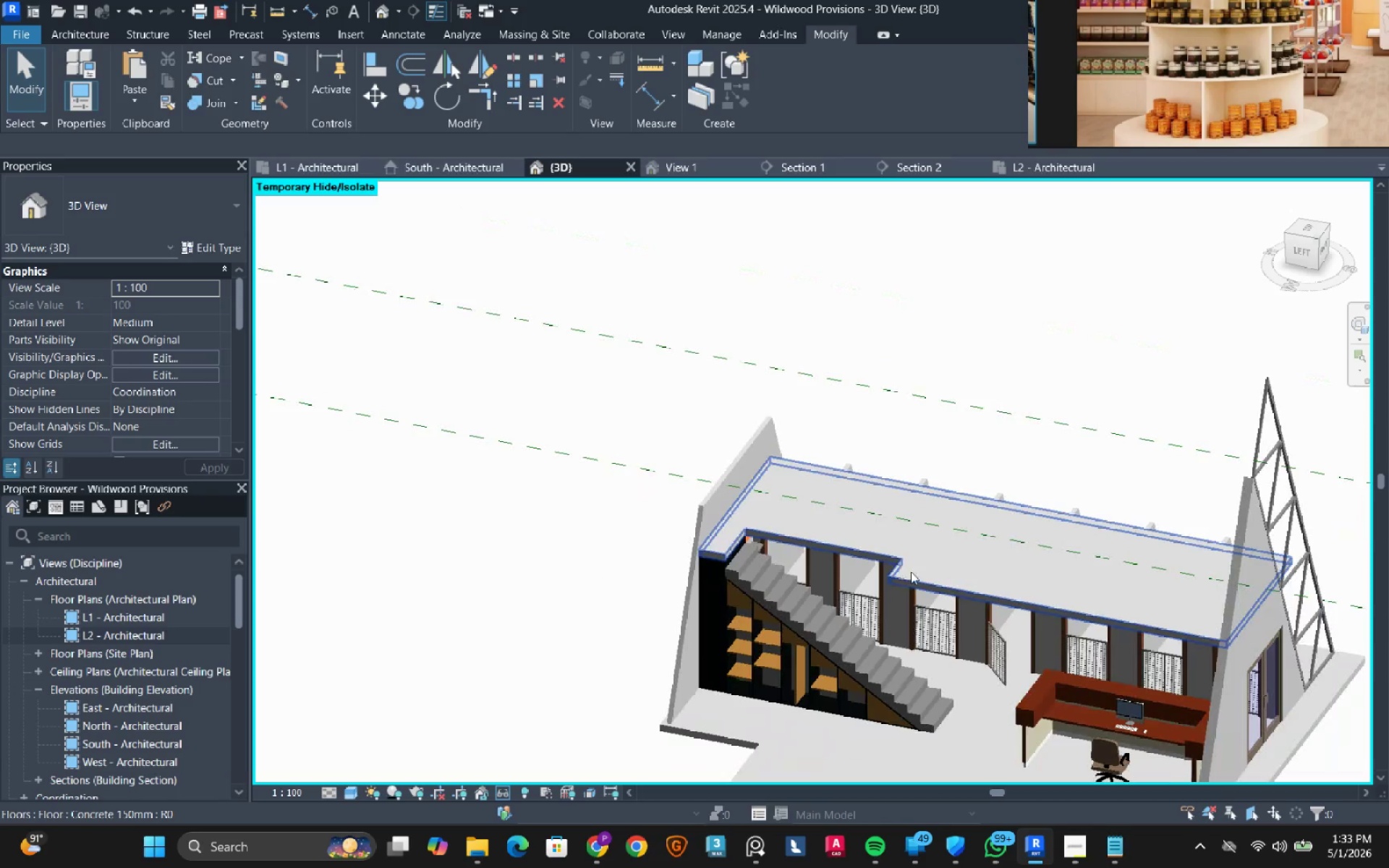 
double_click([524, 761])
 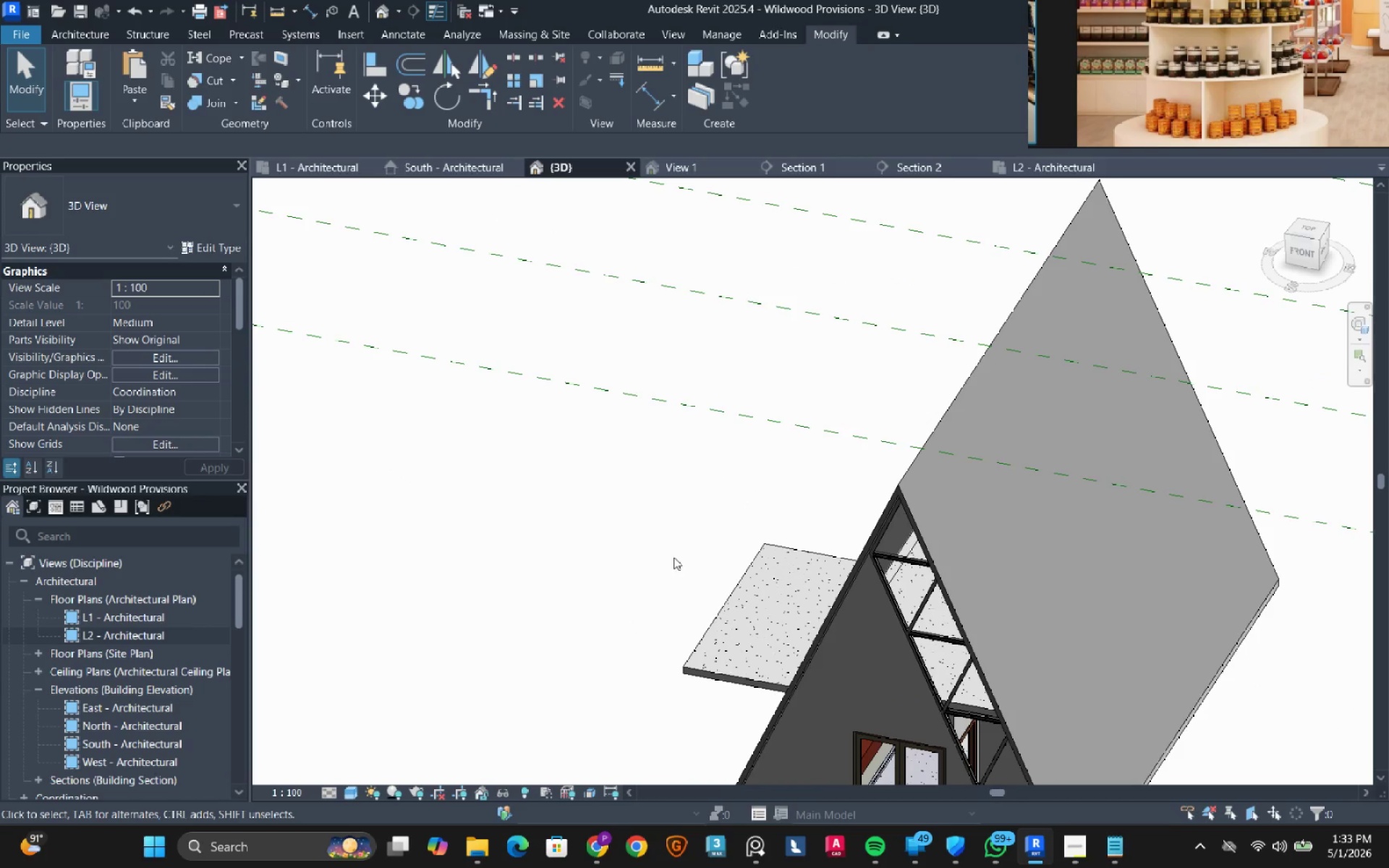 
hold_key(key=ShiftLeft, duration=4.92)
 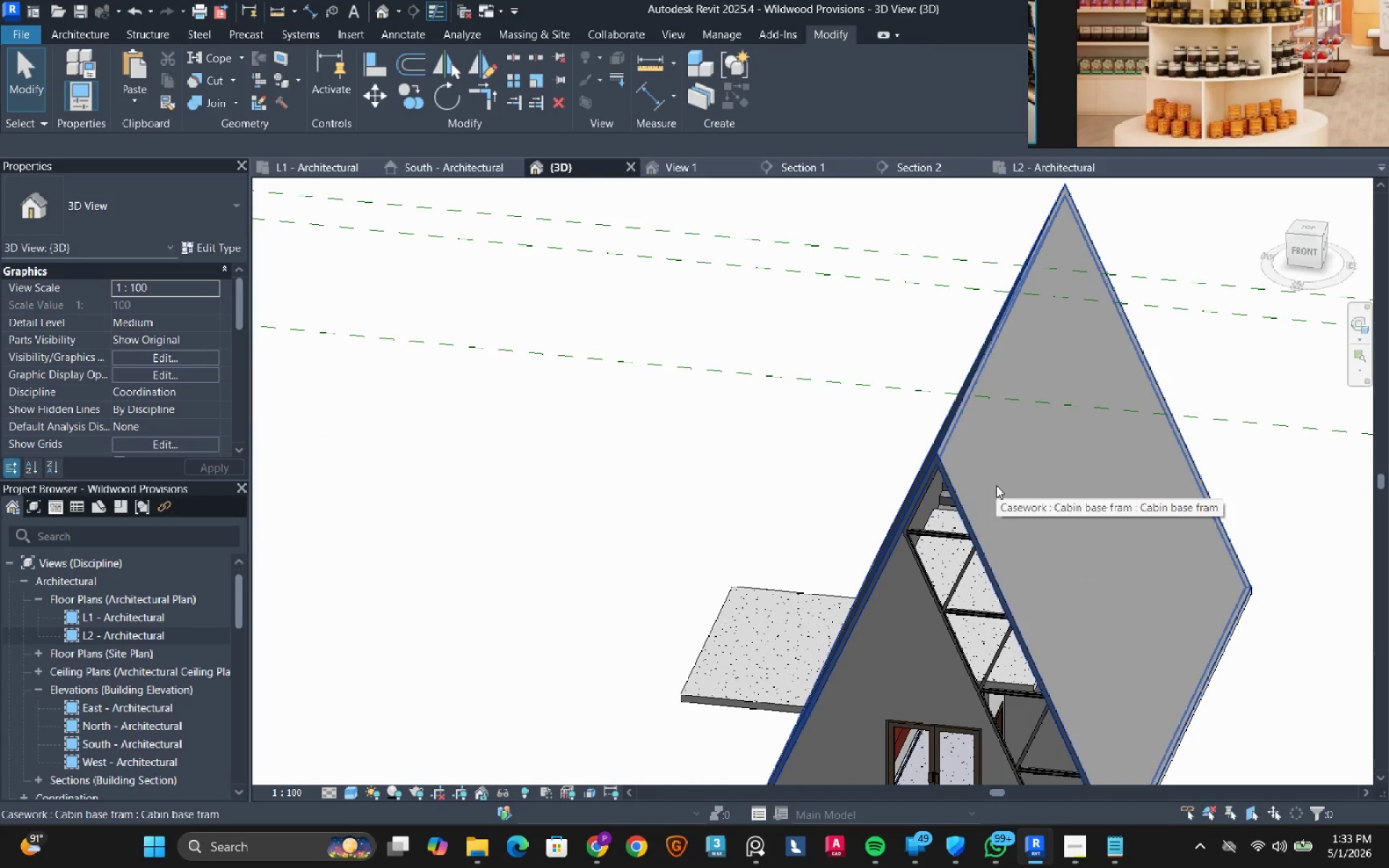 
left_click([996, 485])
 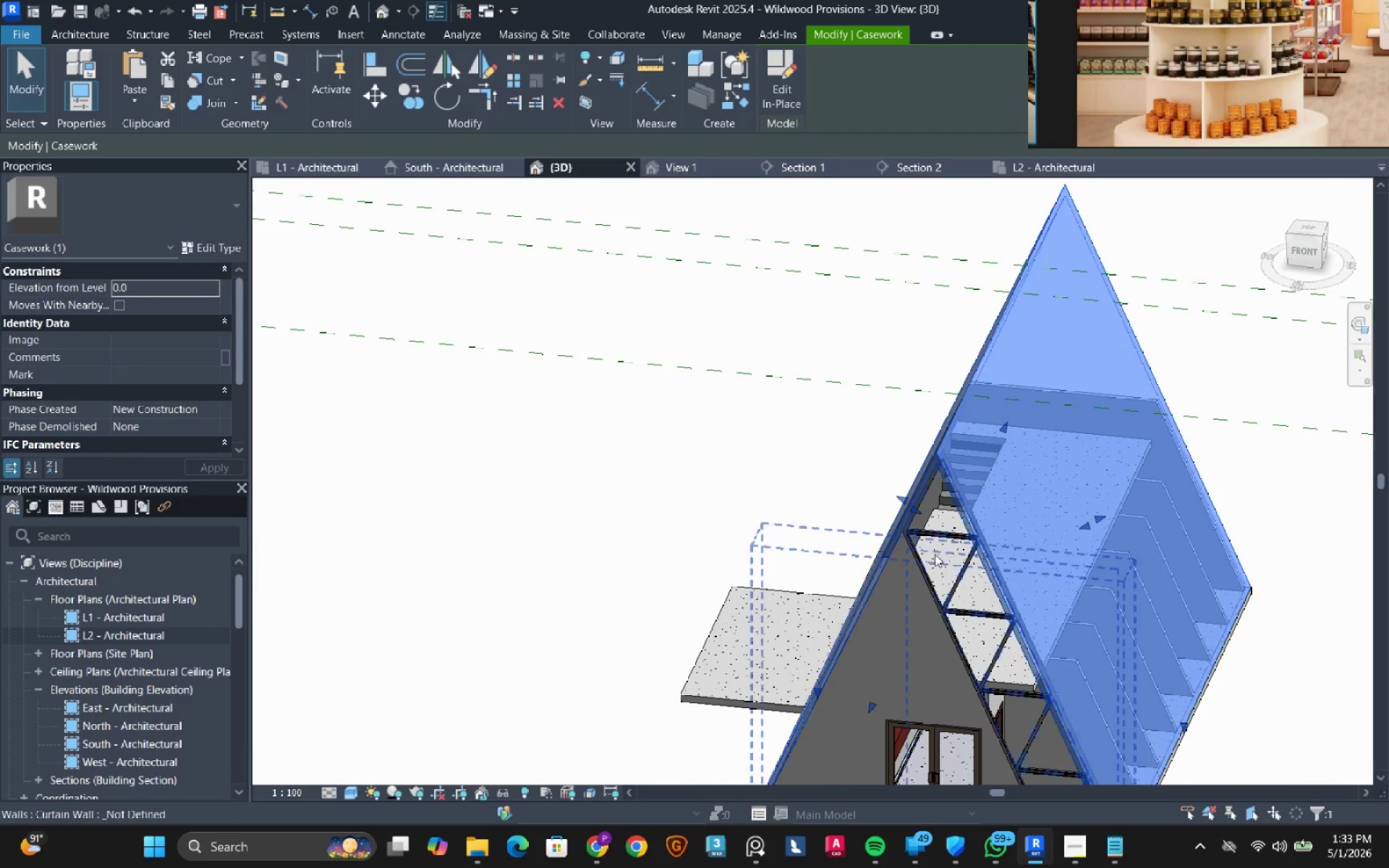 
scroll: coordinate [929, 545], scroll_direction: up, amount: 3.0
 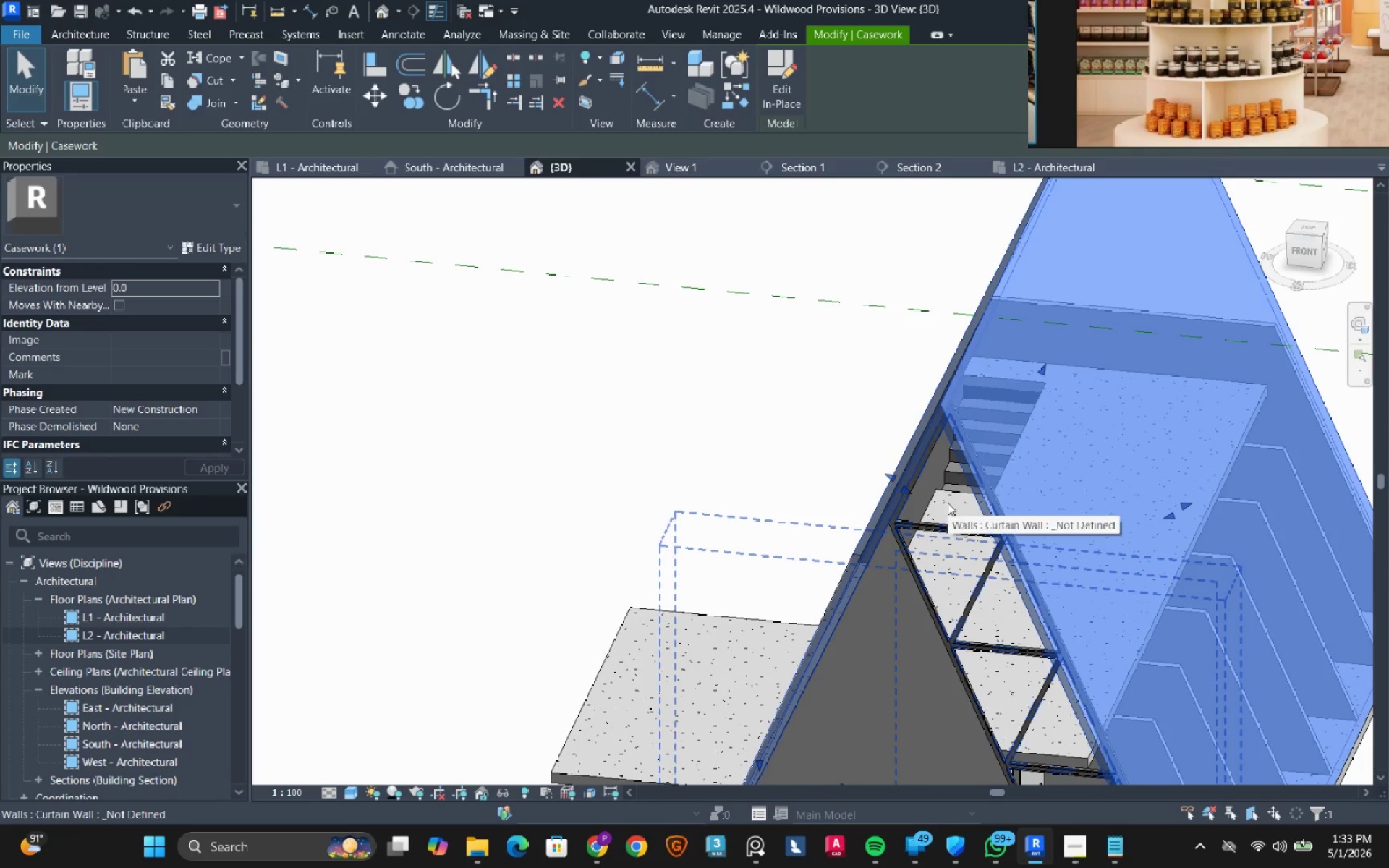 
key(Tab)
 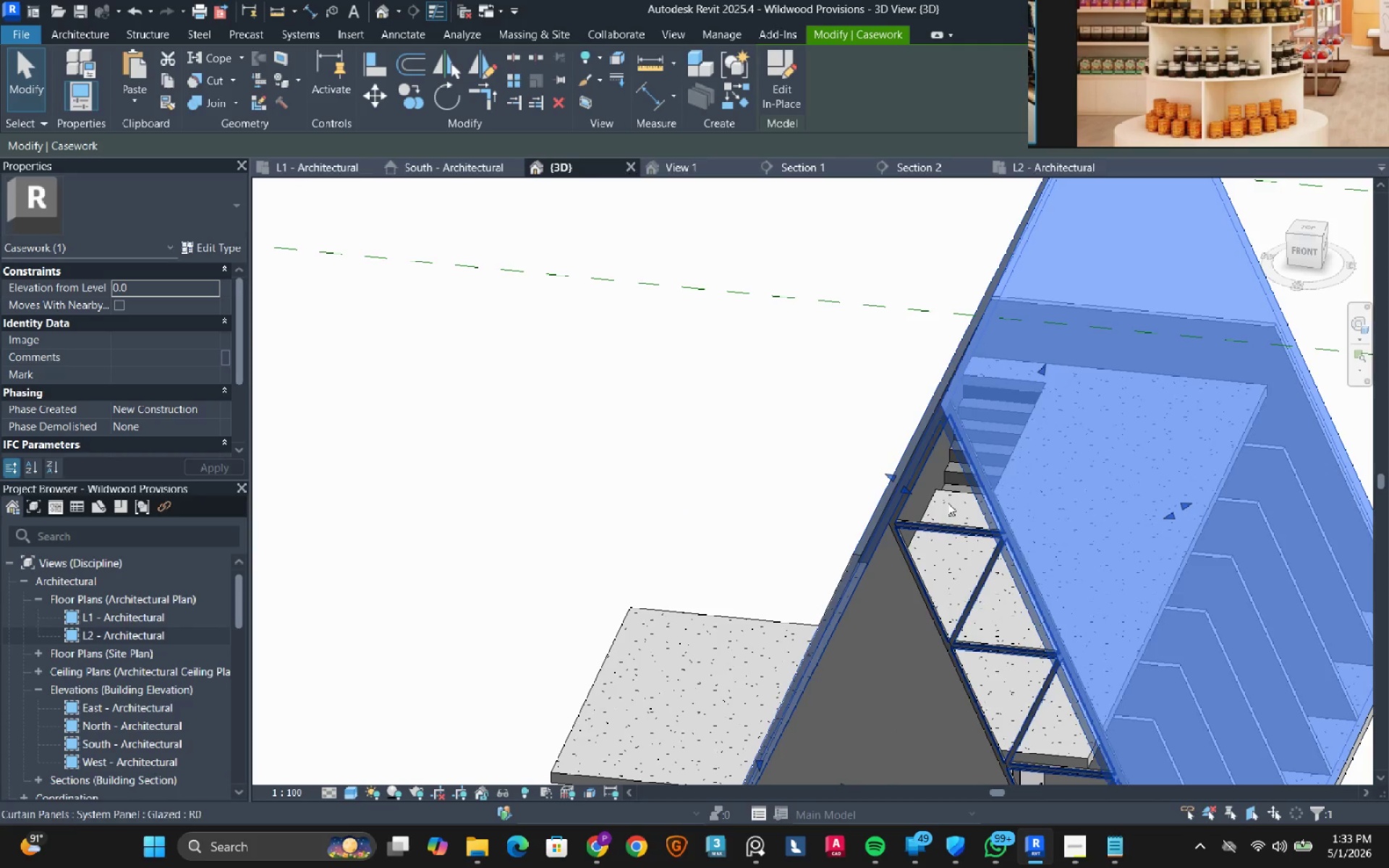 
key(Tab)
 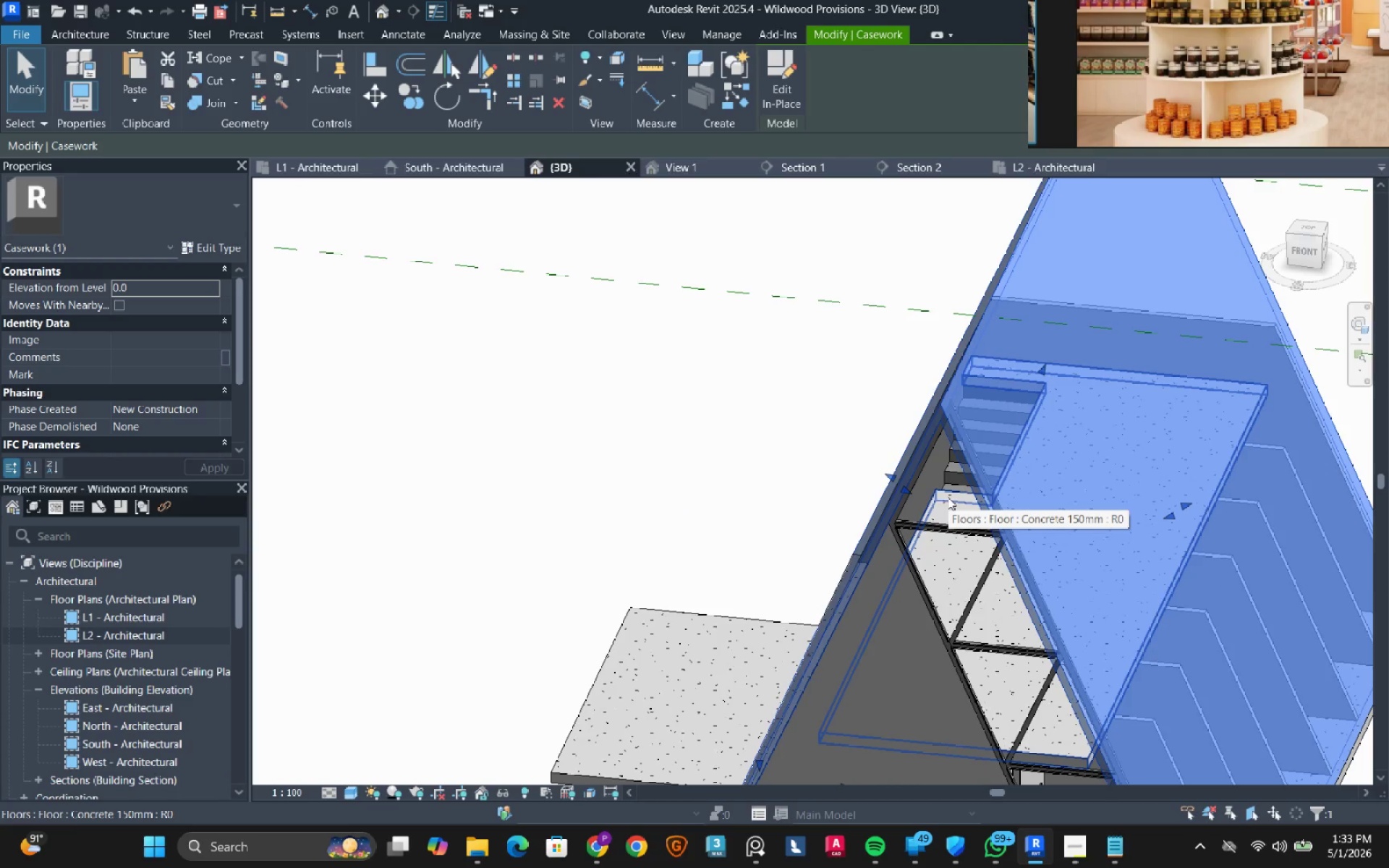 
hold_key(key=ControlLeft, duration=0.33)
left_click([948, 497])
 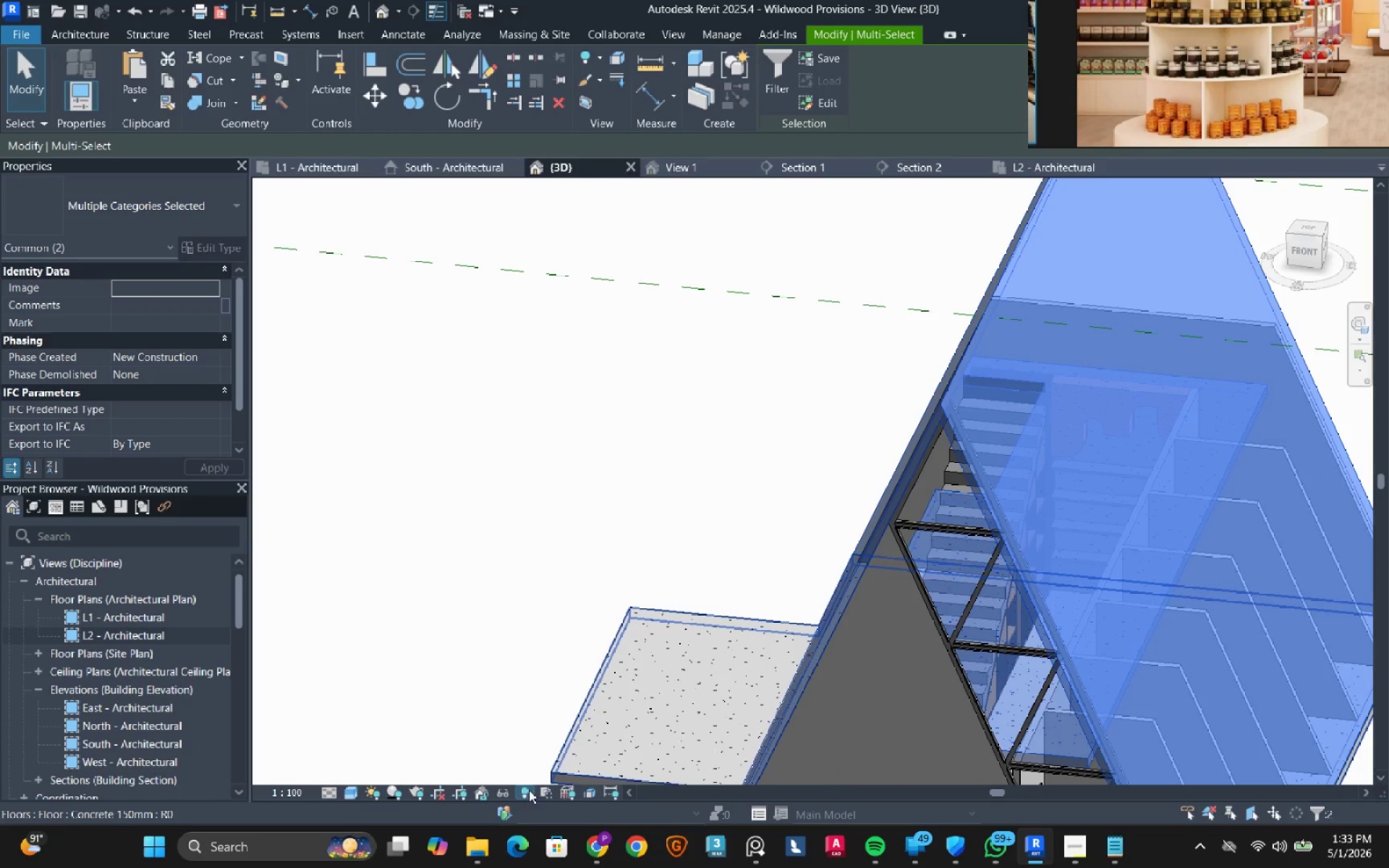 
left_click([498, 794])
 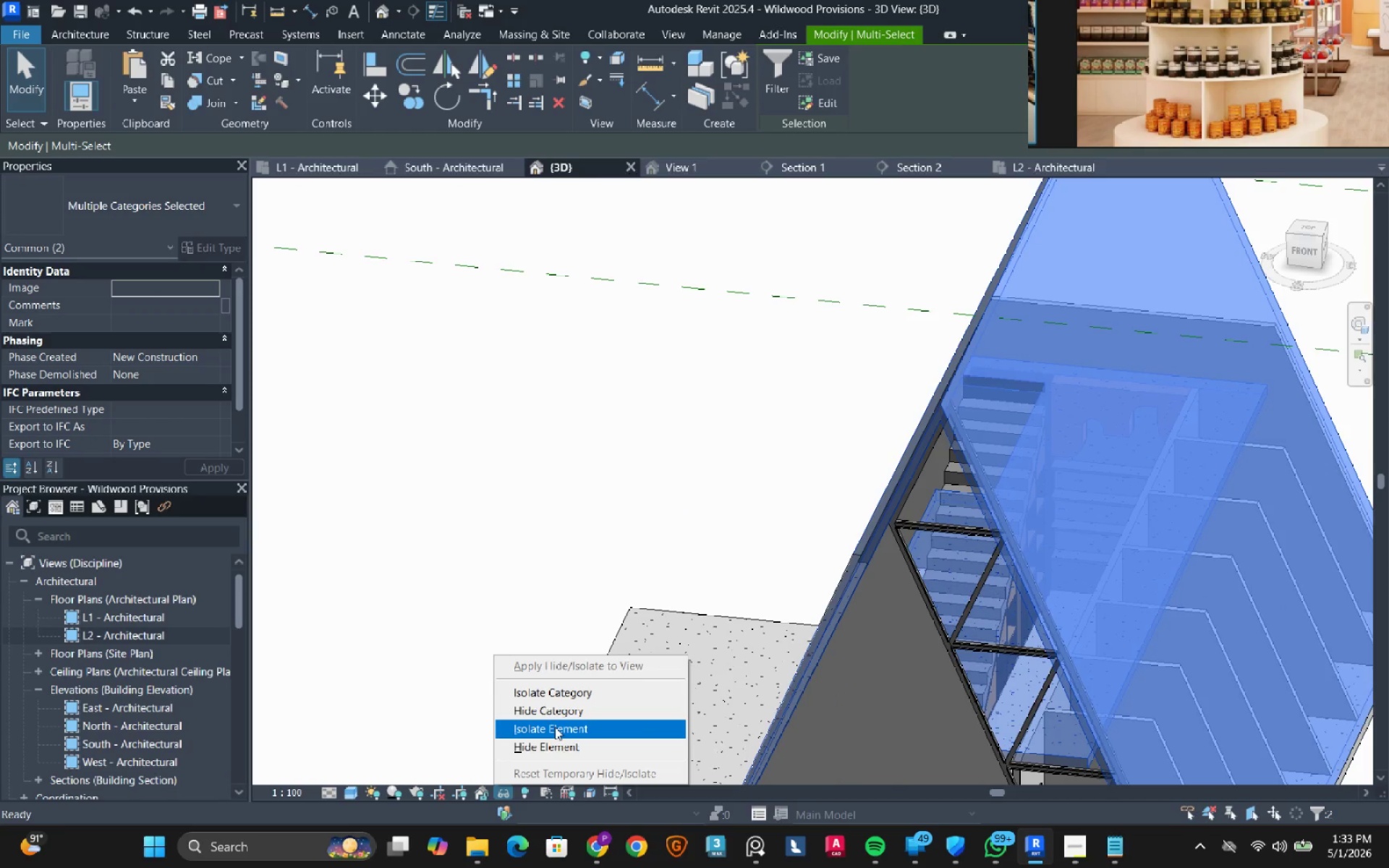 
left_click([555, 727])
 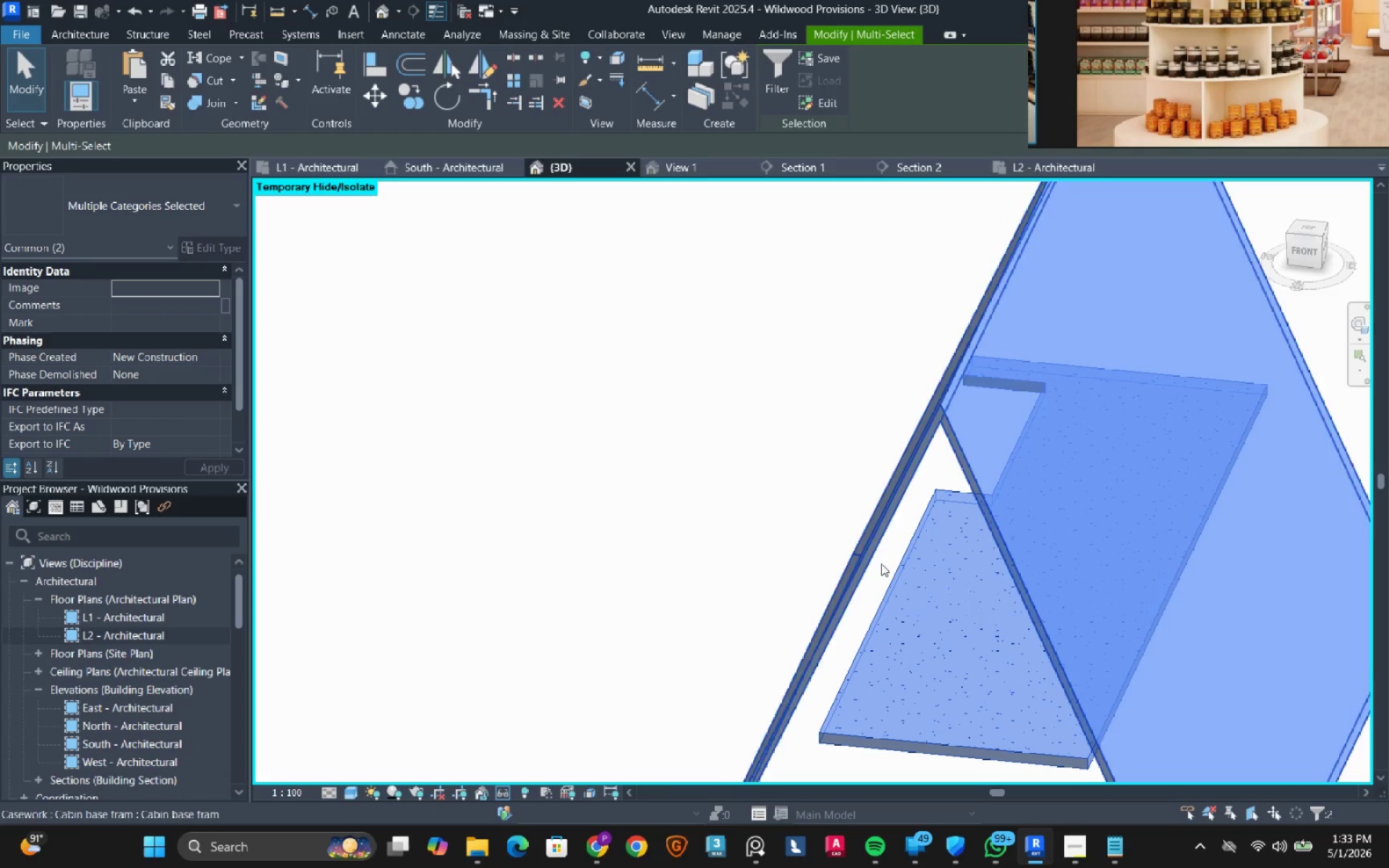 
left_click([675, 459])
 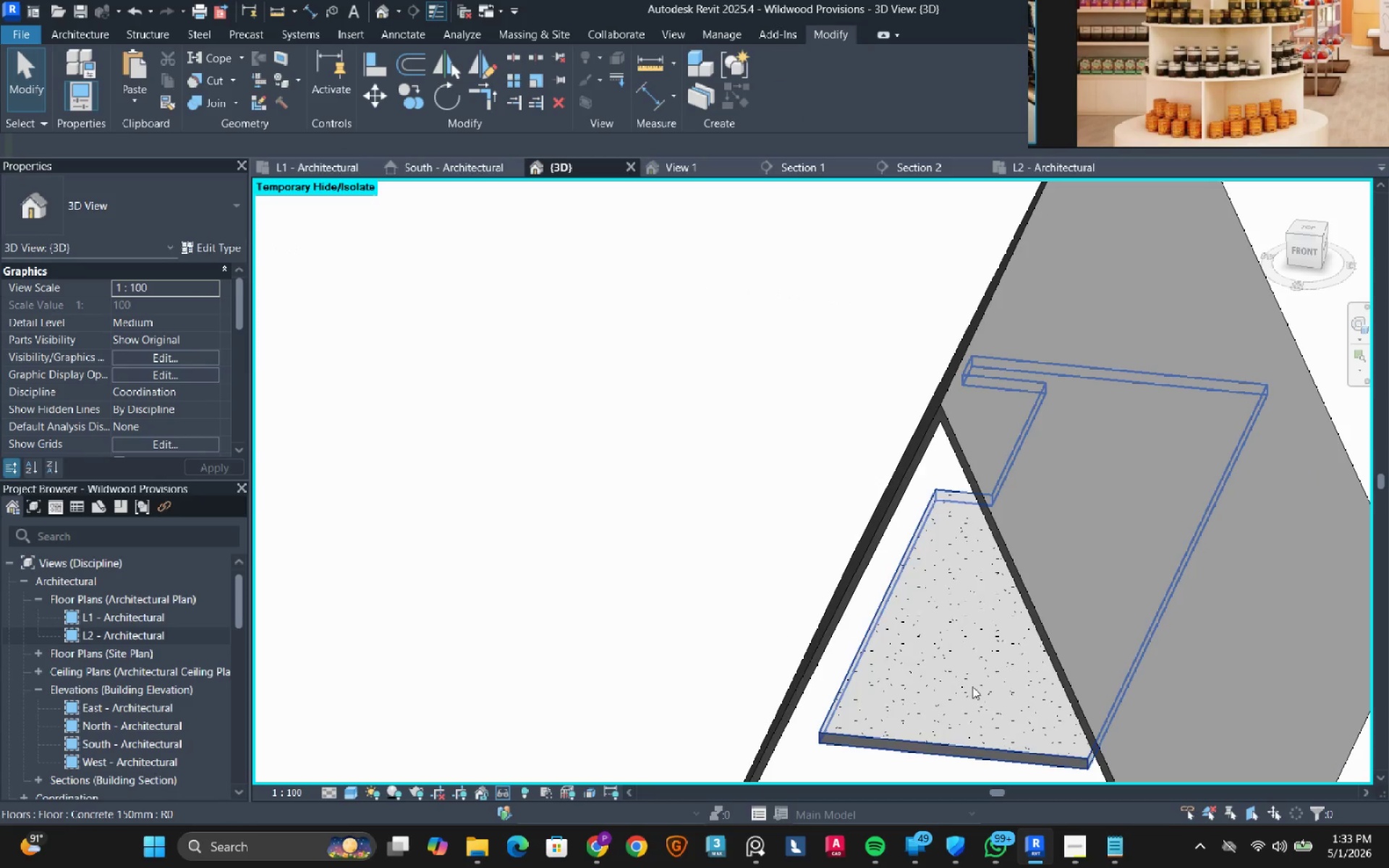 
left_click([972, 686])
 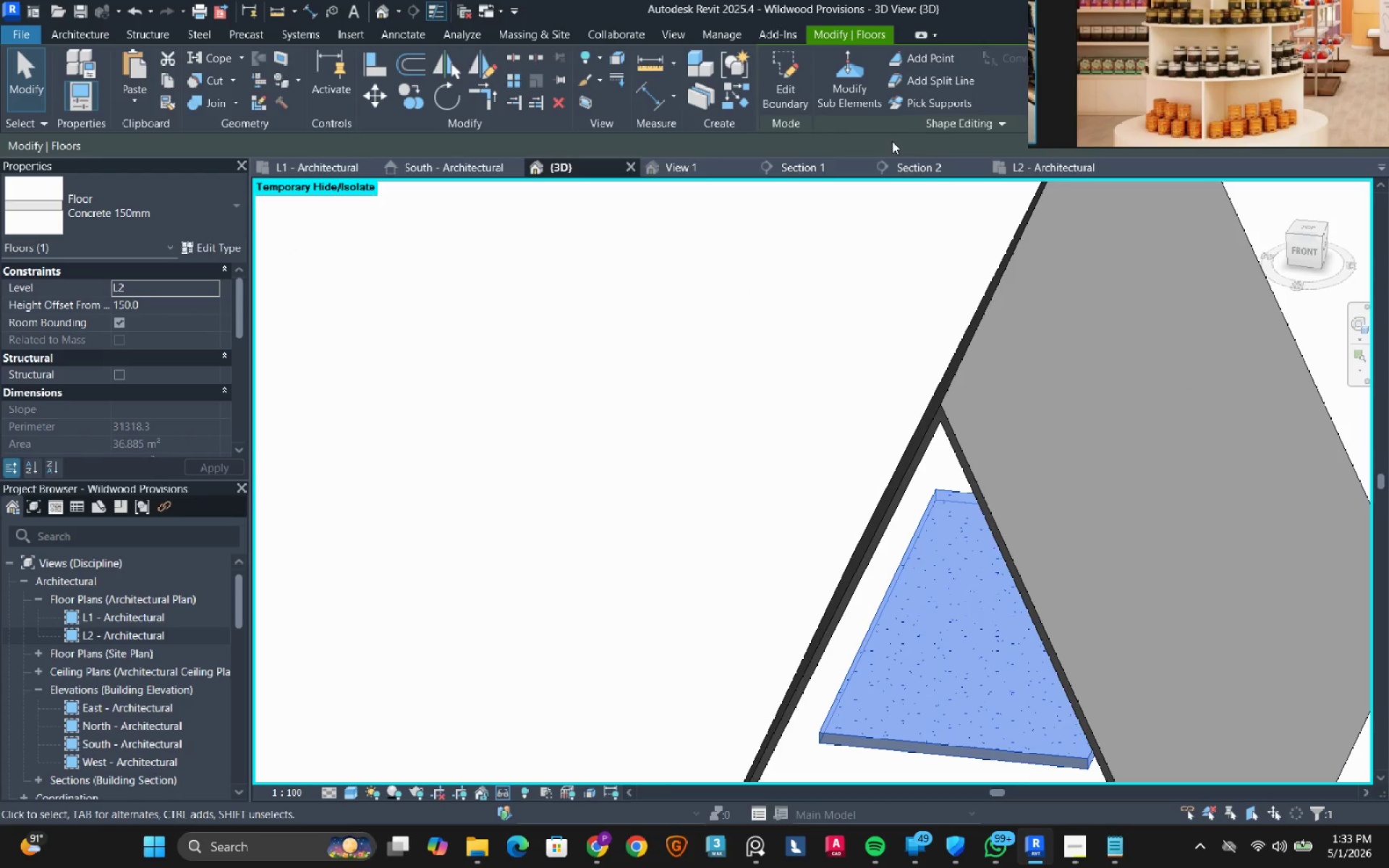 
left_click([798, 93])
 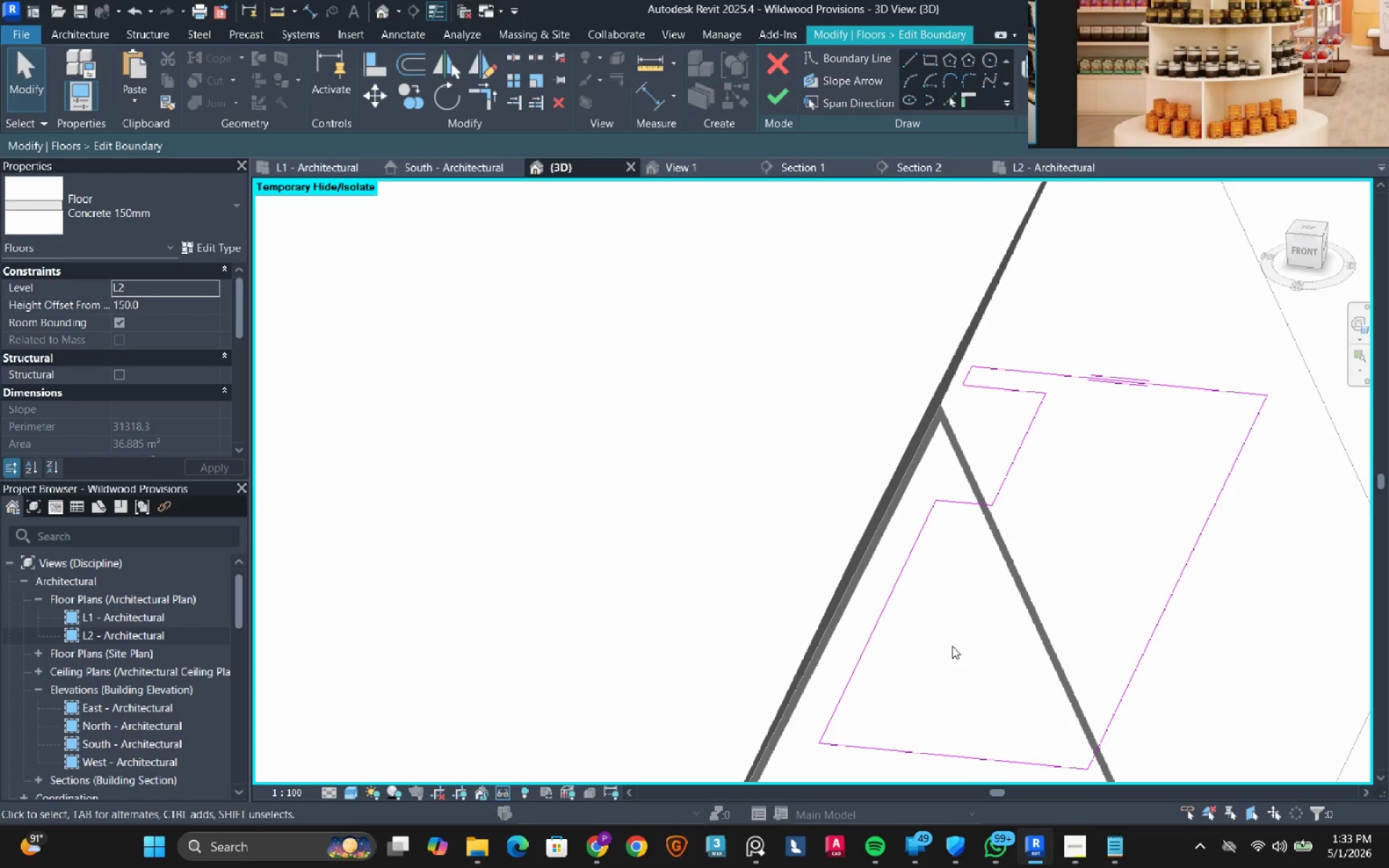 
left_click_drag(start_coordinate=[917, 642], to_coordinate=[810, 583])
 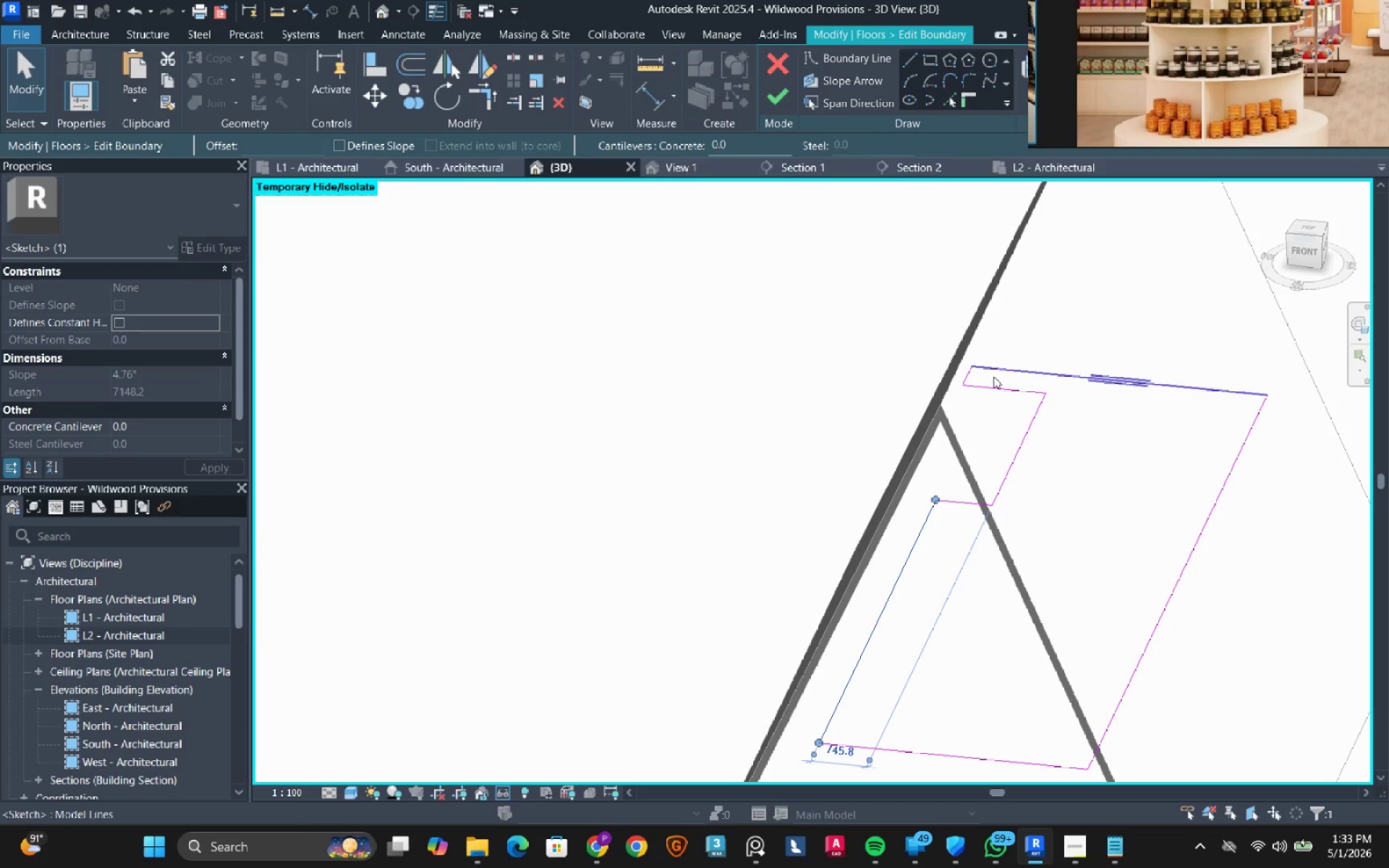 
hold_key(key=ControlLeft, duration=1.92)
left_click([969, 377])
 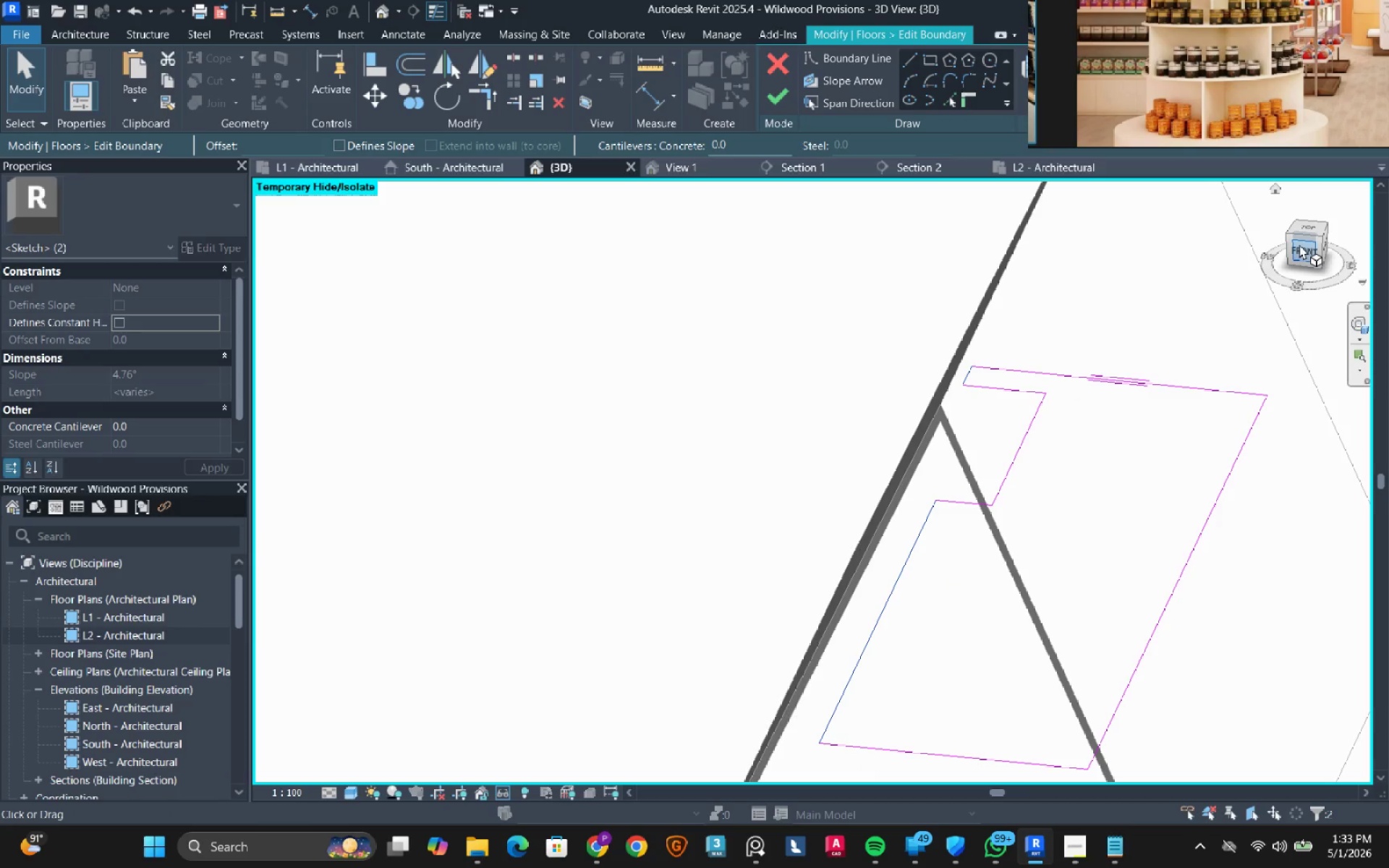 
left_click([1299, 244])
 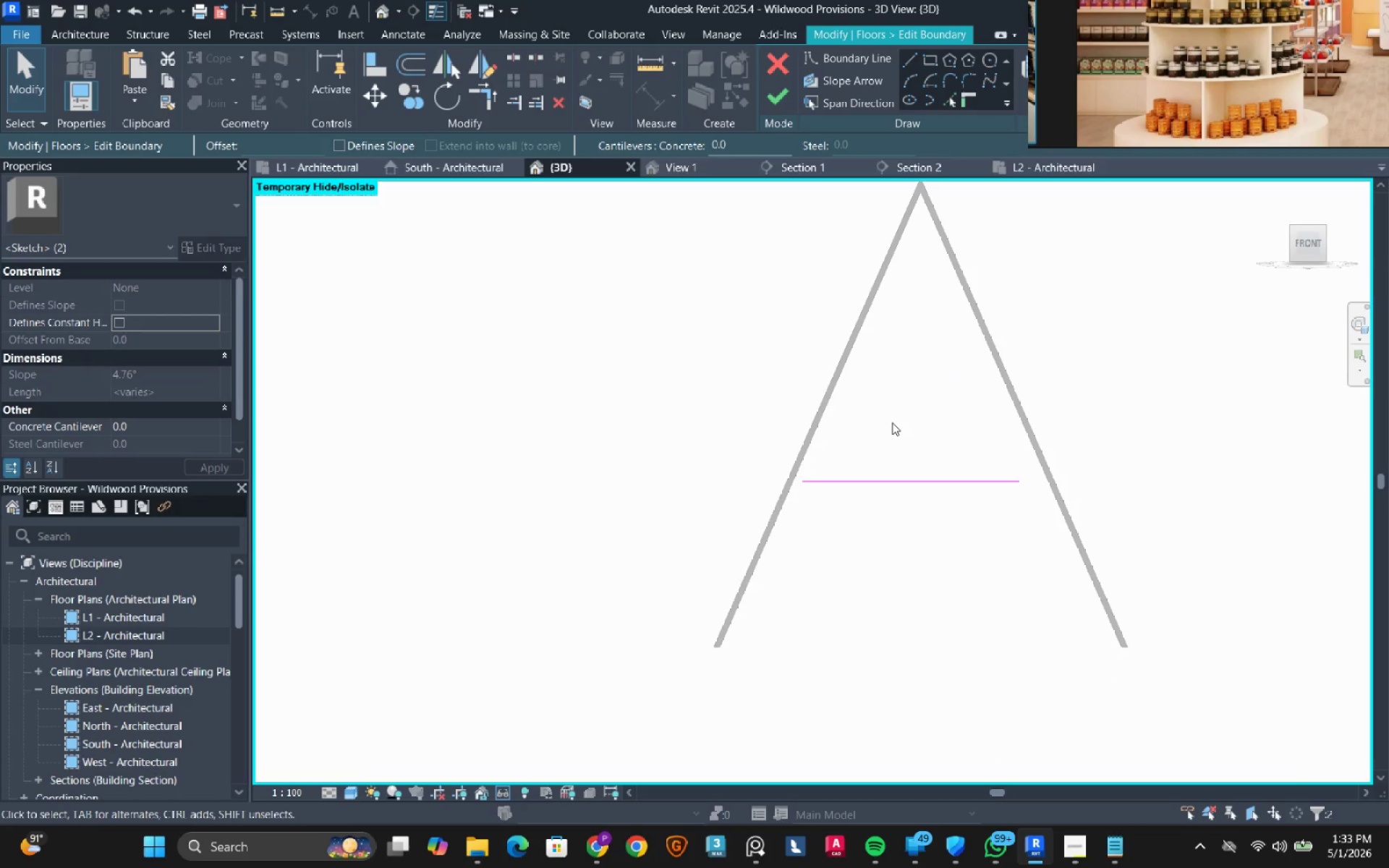 
scroll: coordinate [810, 475], scroll_direction: up, amount: 7.0
 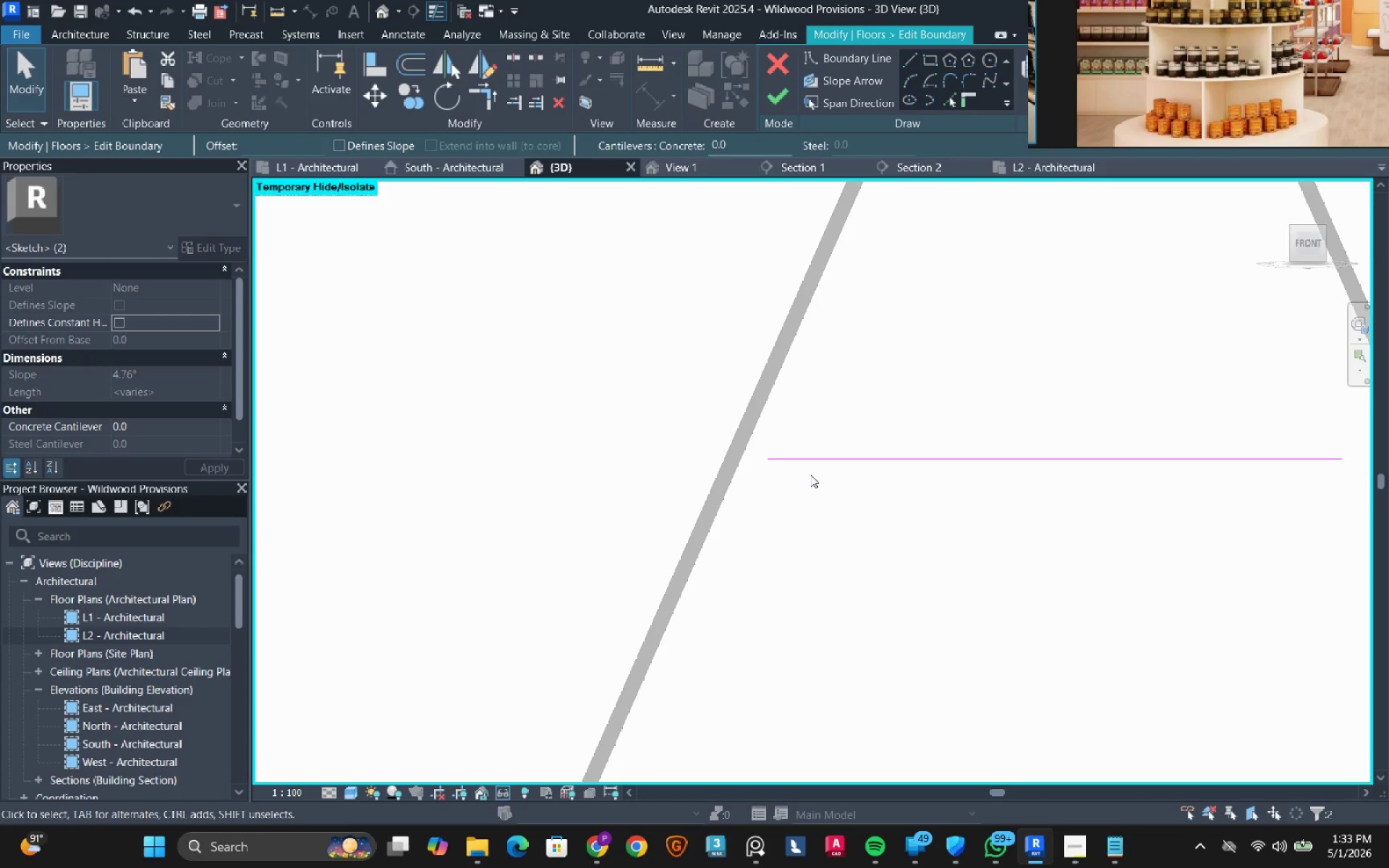 
key(ArrowLeft)
 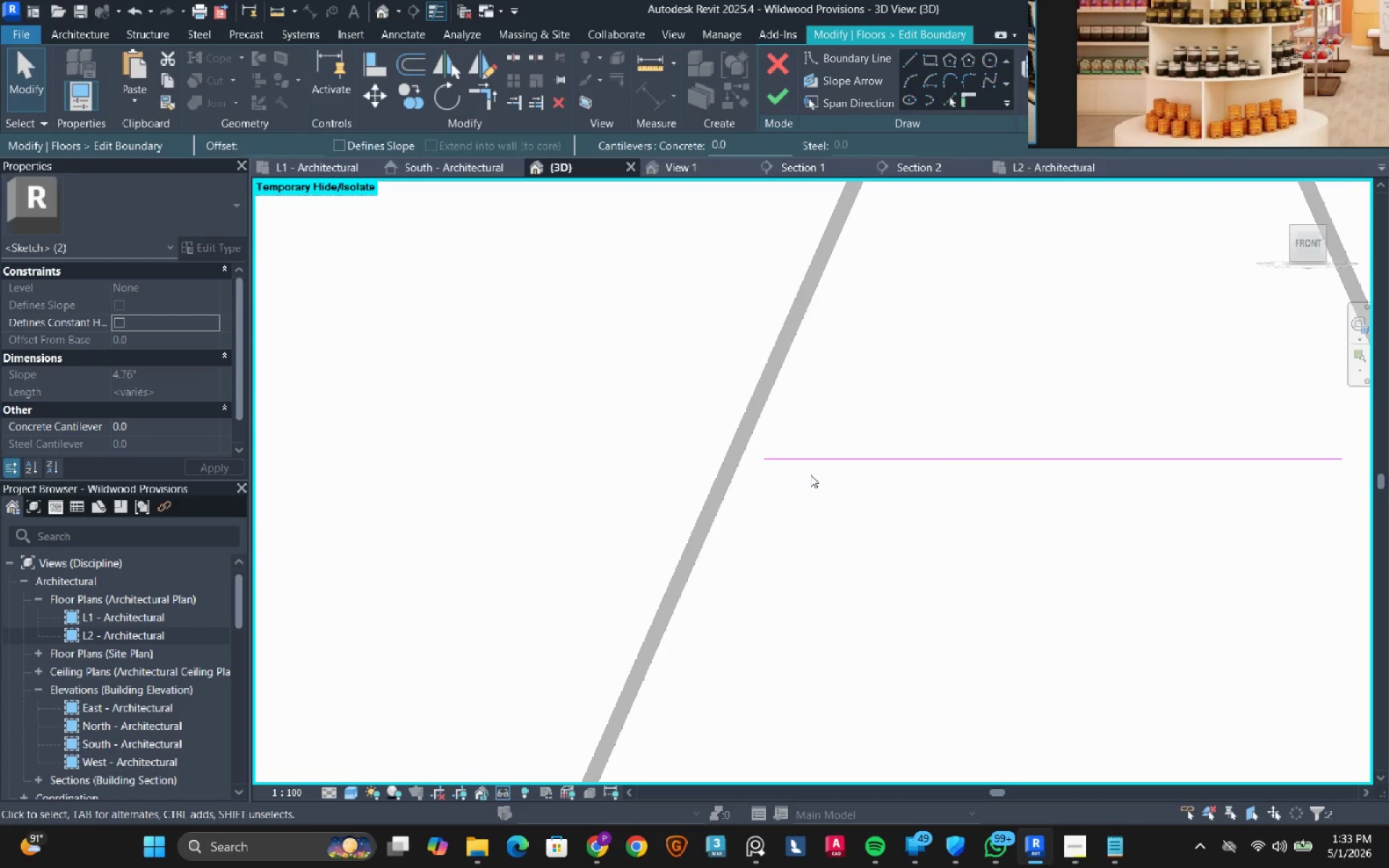 
key(ArrowLeft)
 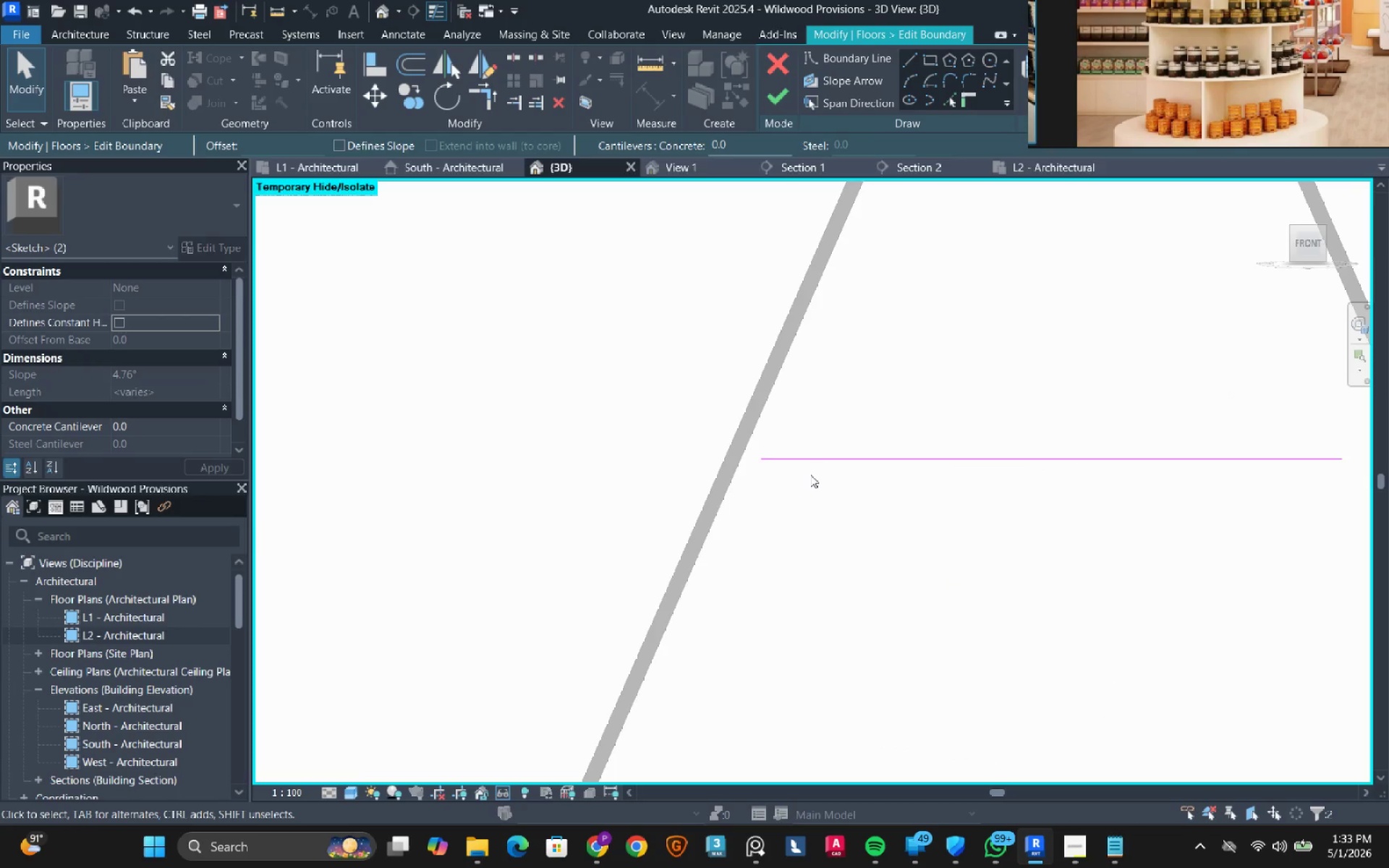 
key(ArrowLeft)
 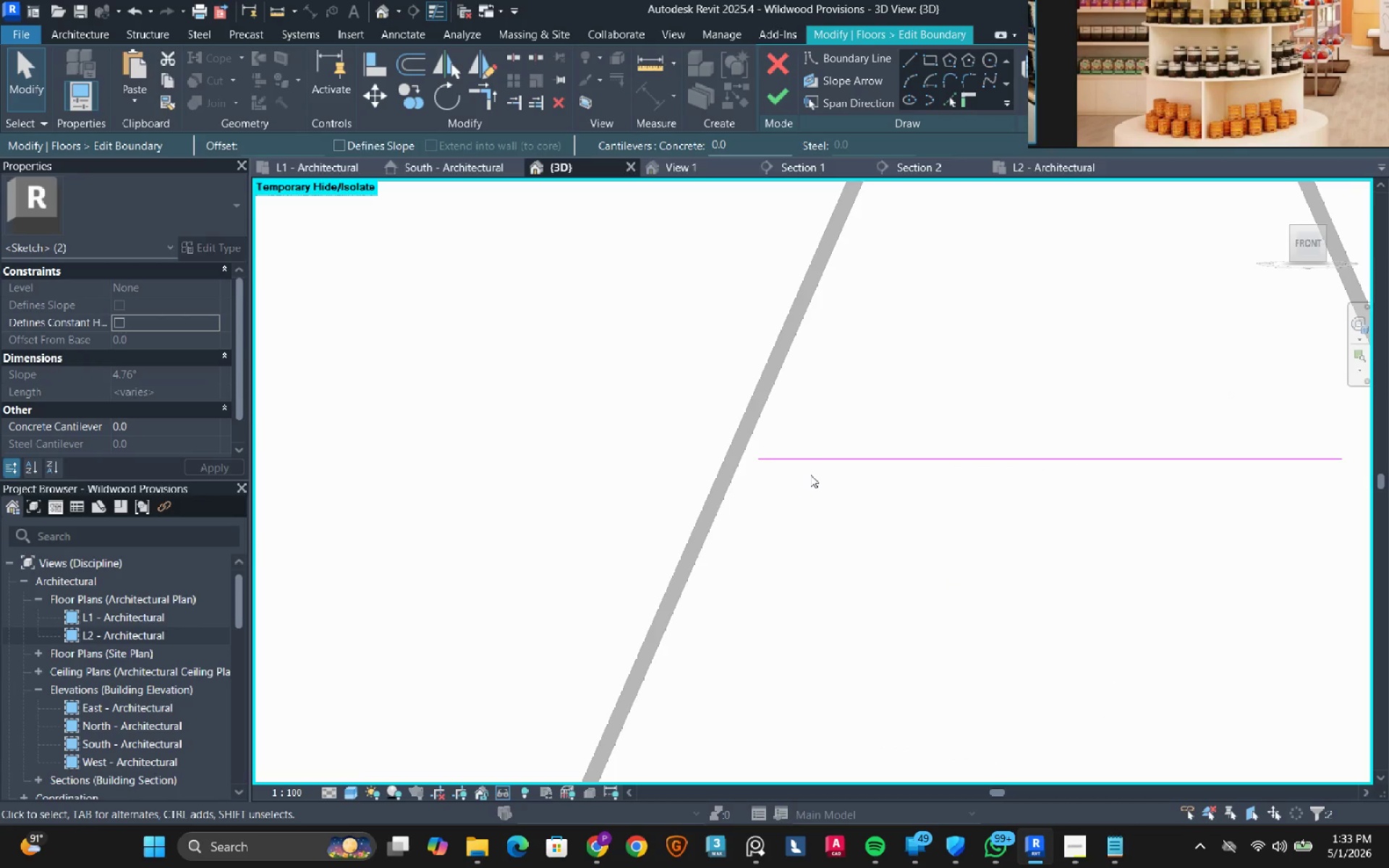 
key(ArrowLeft)
 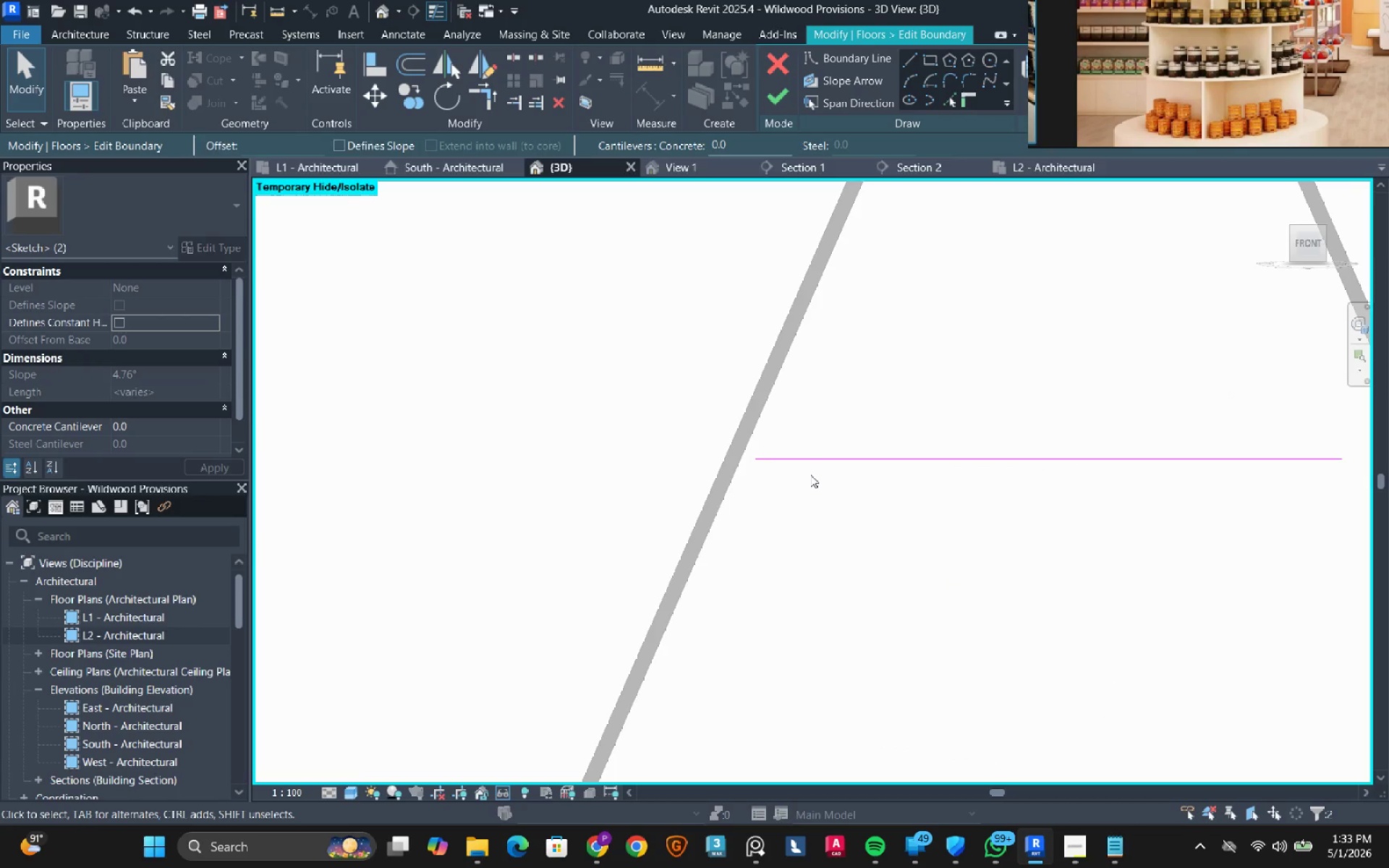 
key(ArrowLeft)
 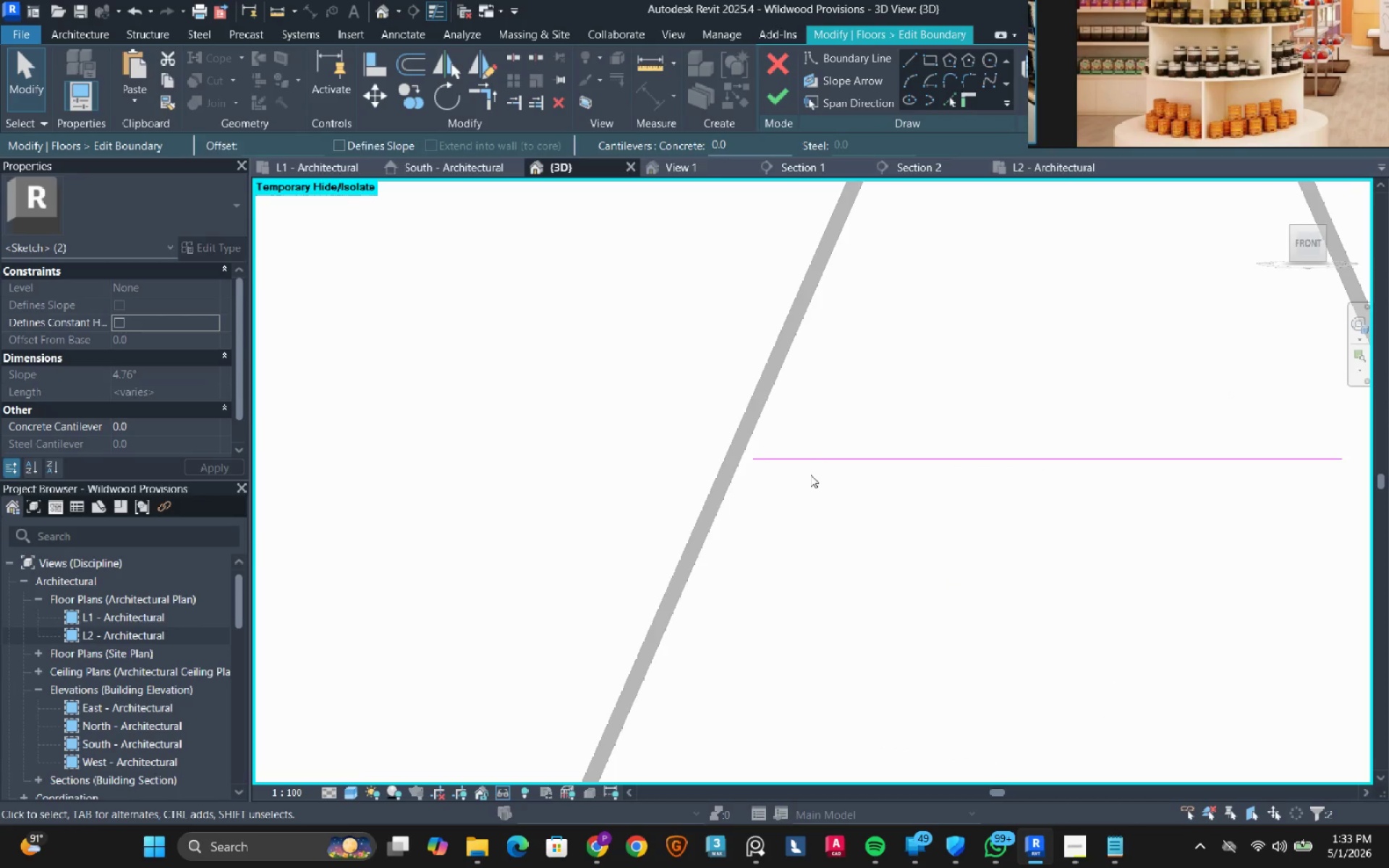 
key(ArrowLeft)
 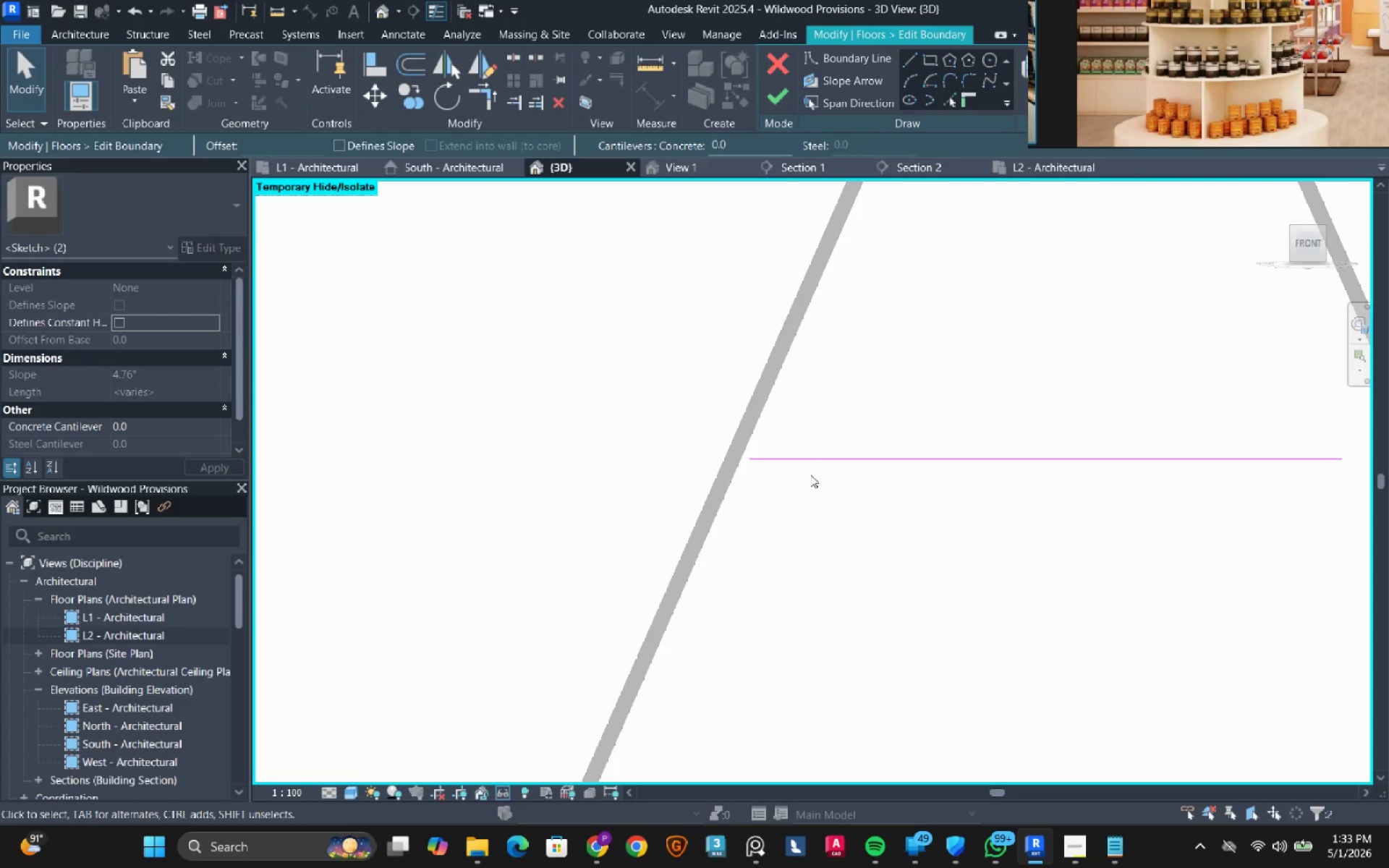 
key(ArrowLeft)
 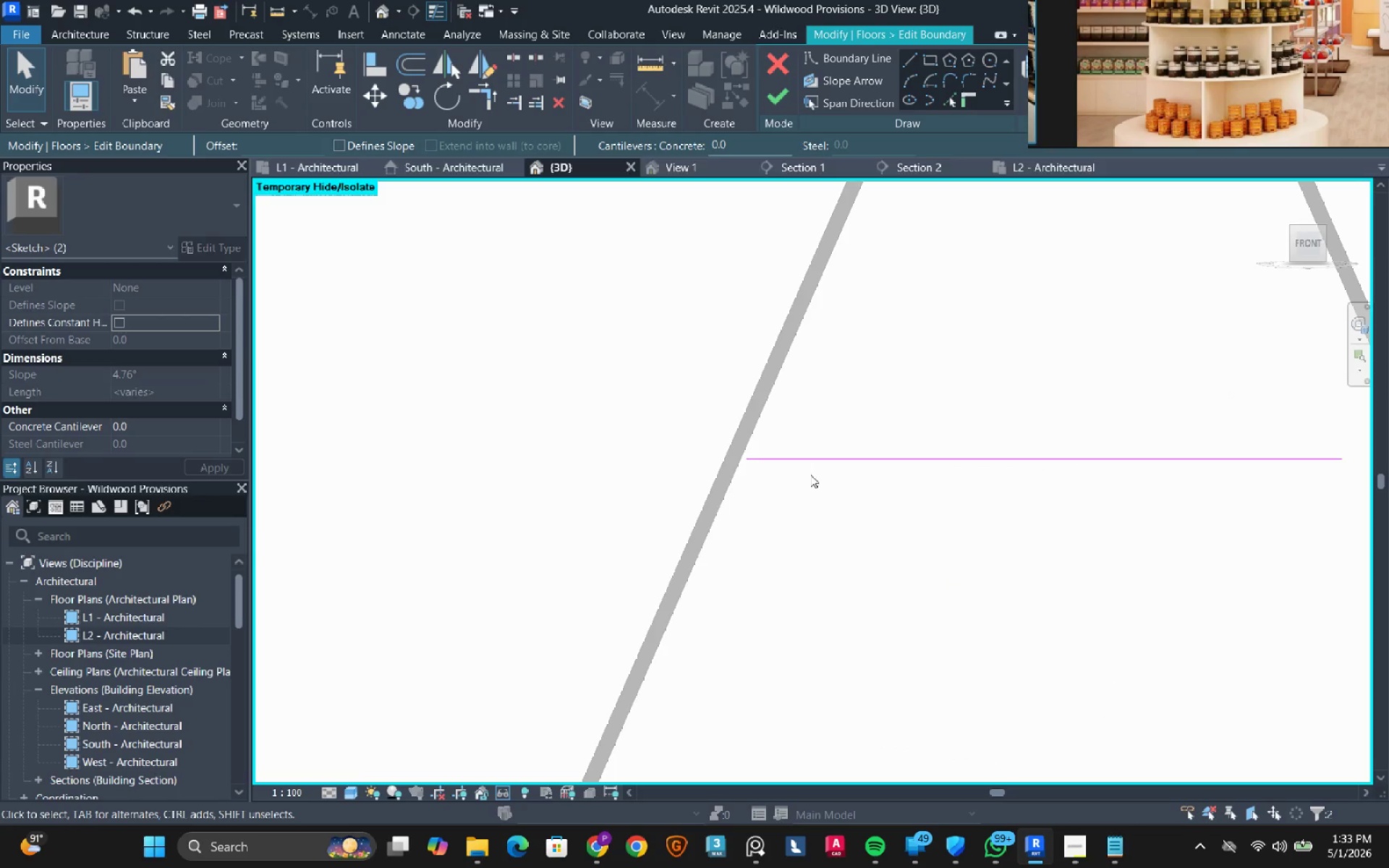 
key(ArrowLeft)
 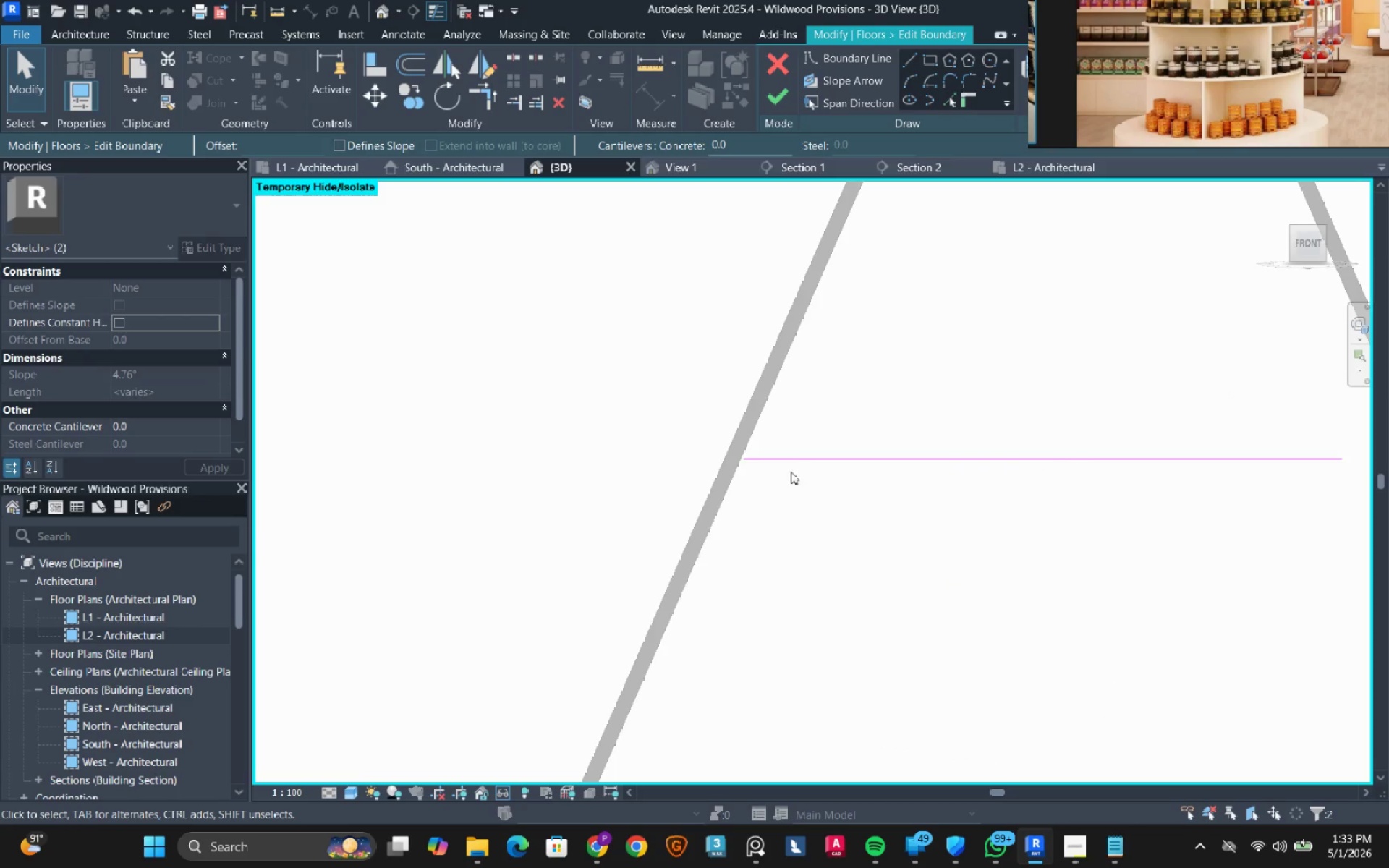 
key(ArrowLeft)
 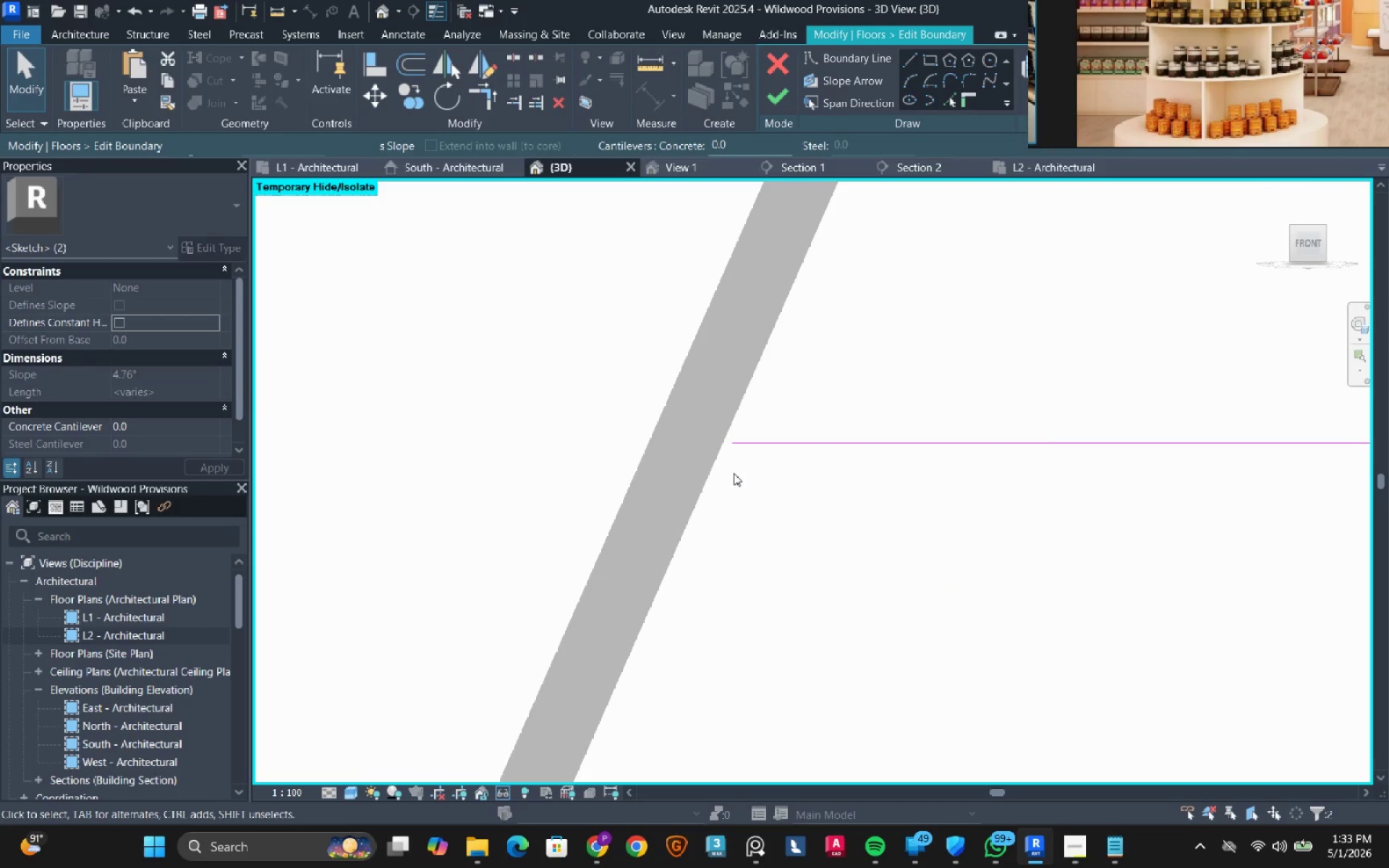 
key(ArrowLeft)
 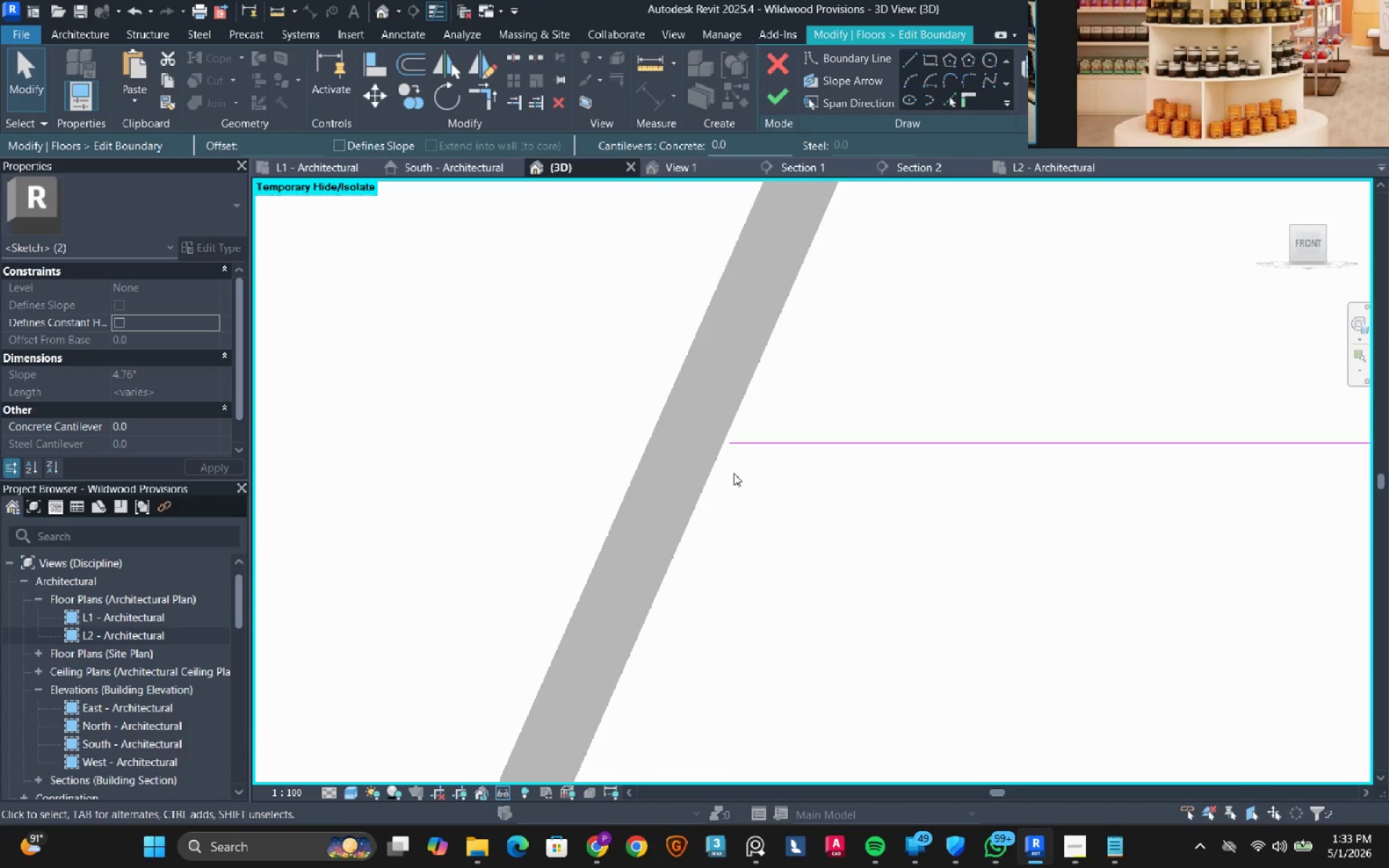 
scroll: coordinate [734, 473], scroll_direction: up, amount: 11.0
 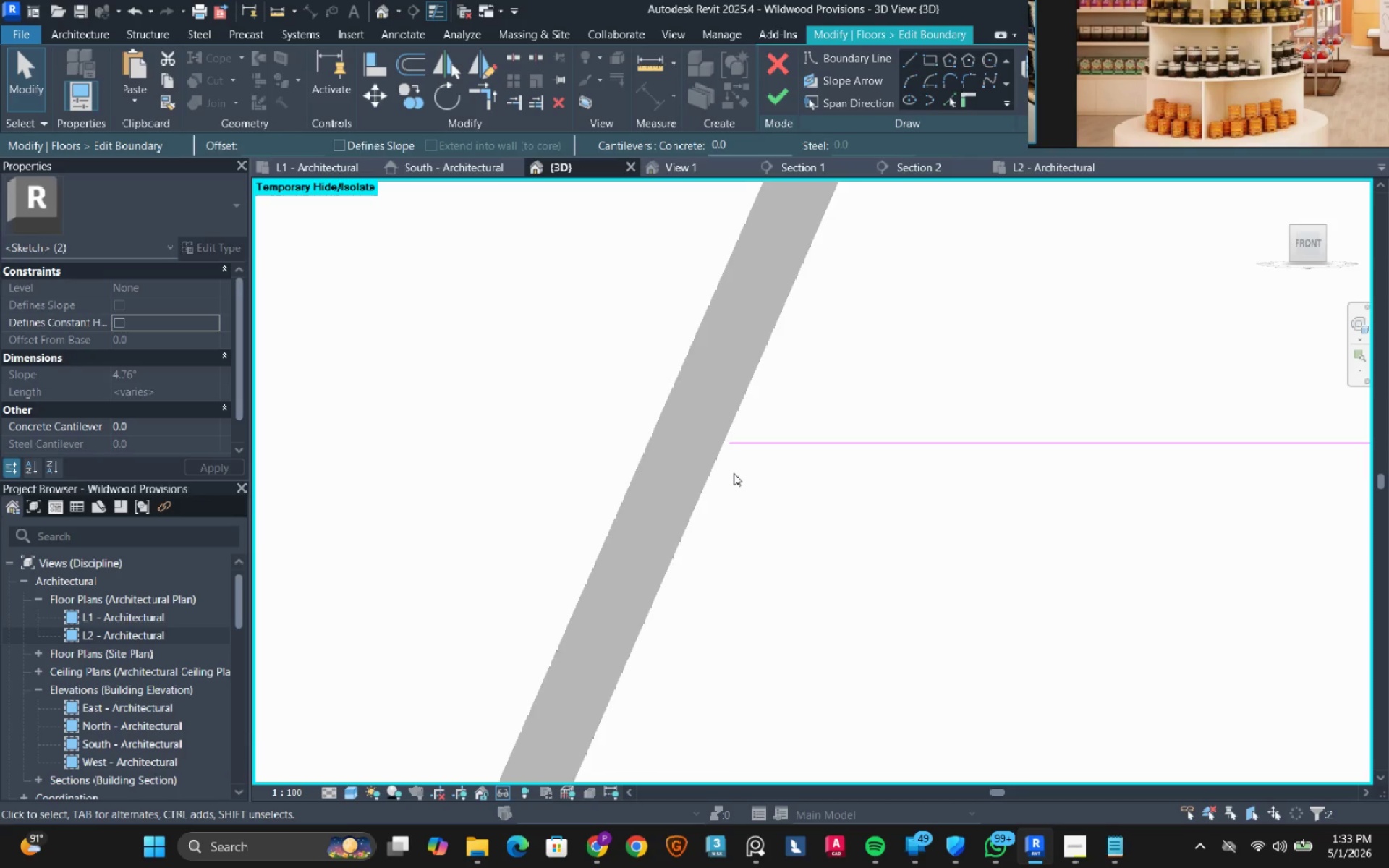 
key(ArrowLeft)
 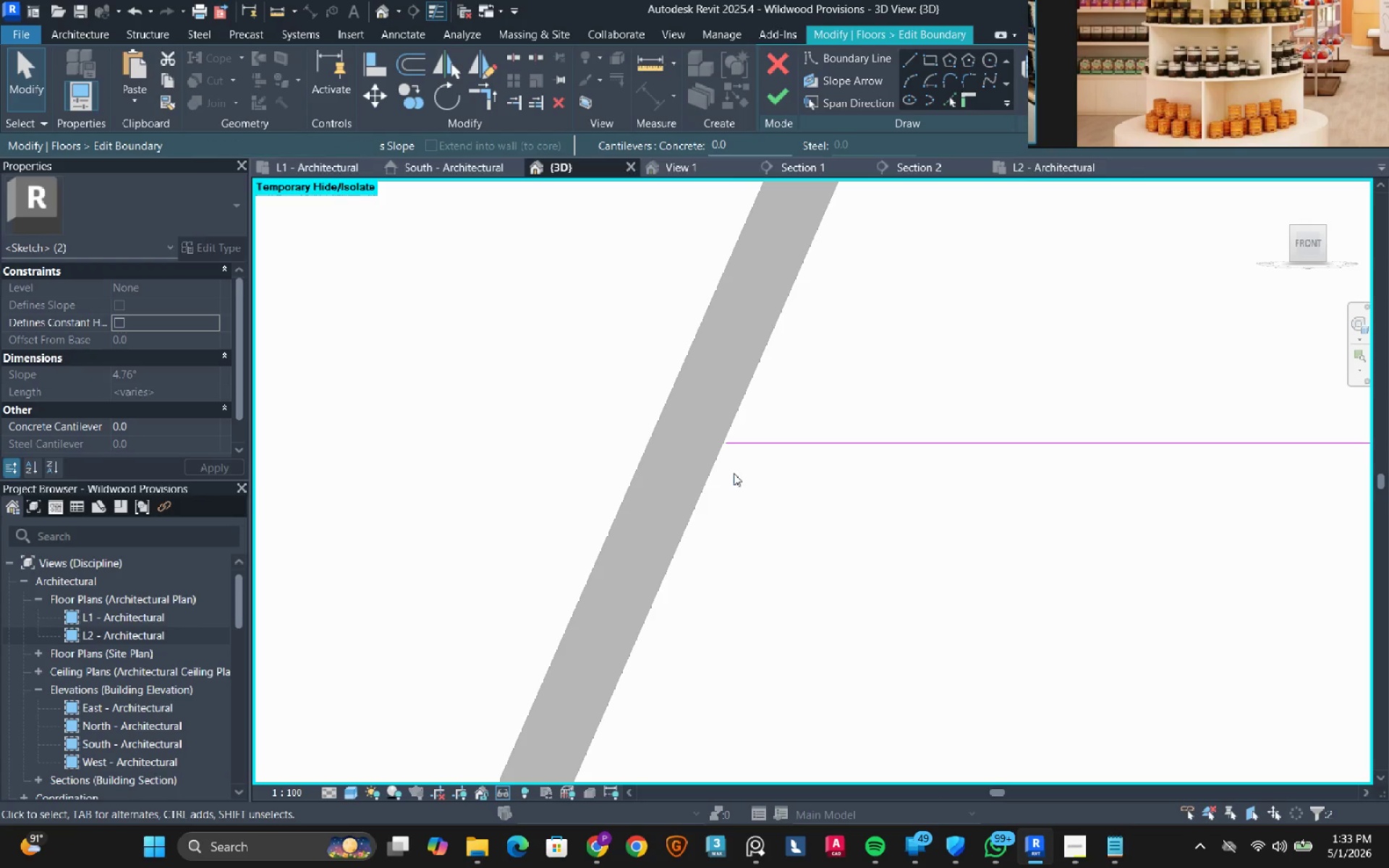 
scroll: coordinate [742, 486], scroll_direction: down, amount: 14.0
 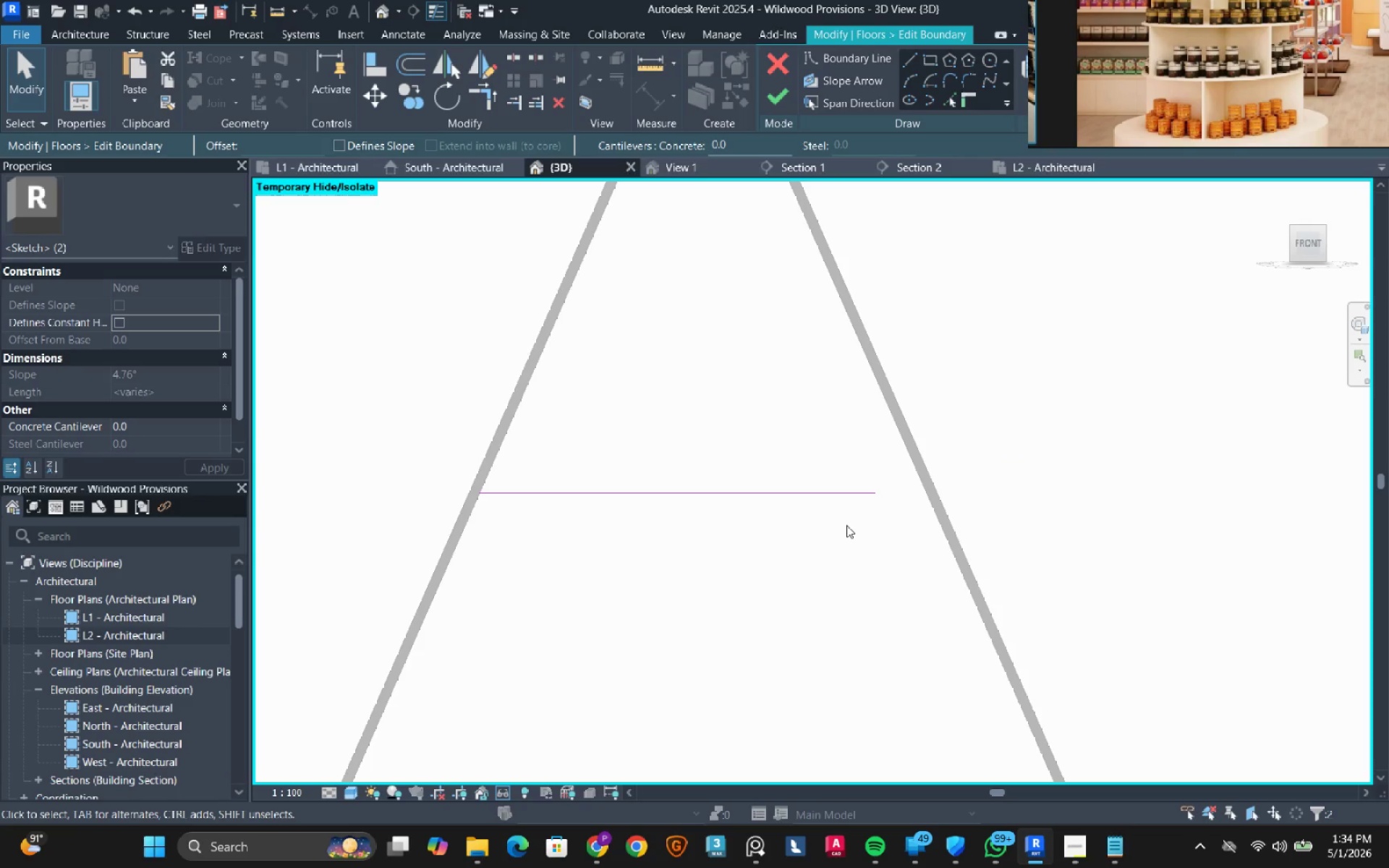 
scroll: coordinate [867, 503], scroll_direction: up, amount: 3.0
 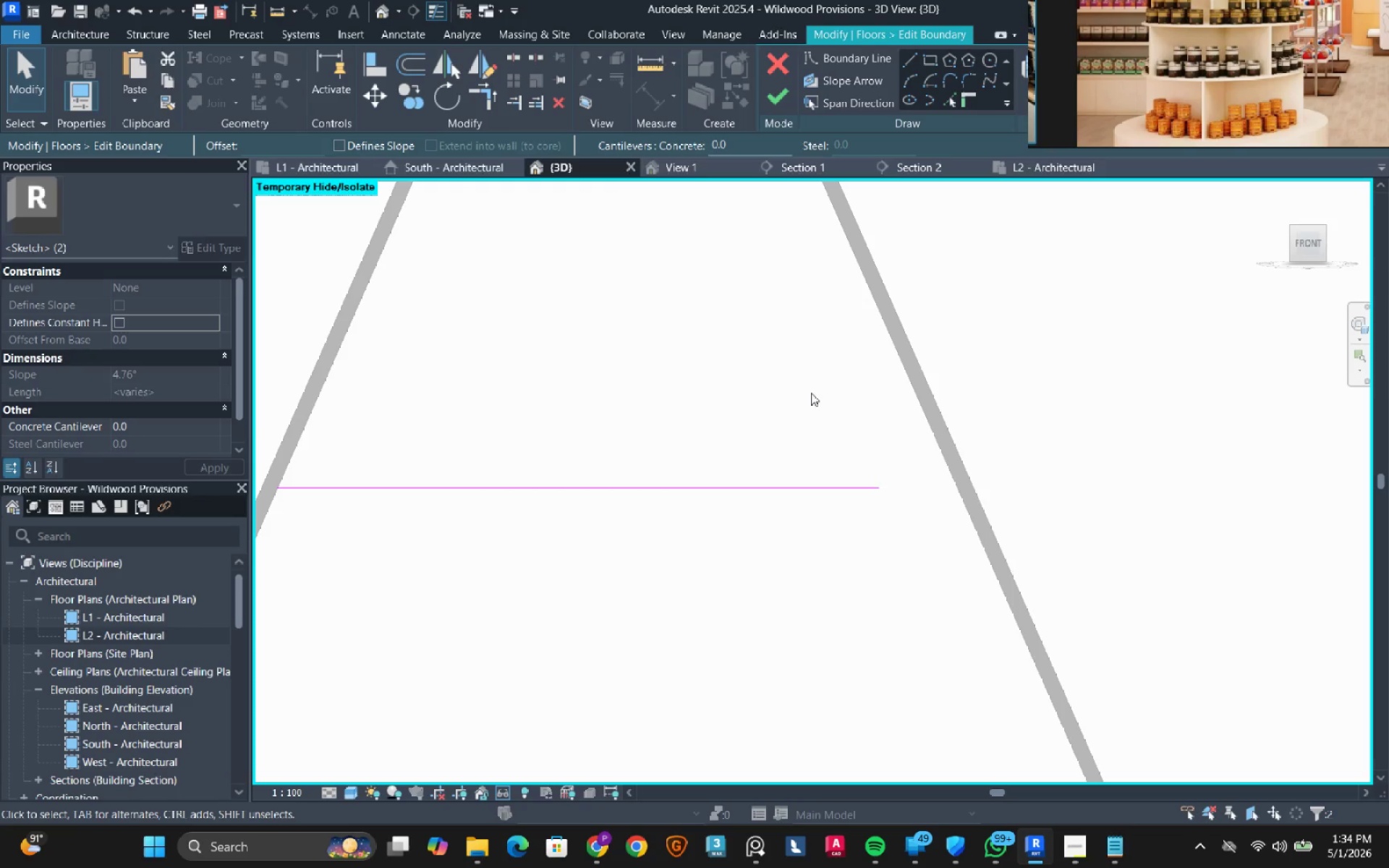 
left_click_drag(start_coordinate=[802, 386], to_coordinate=[935, 577])
 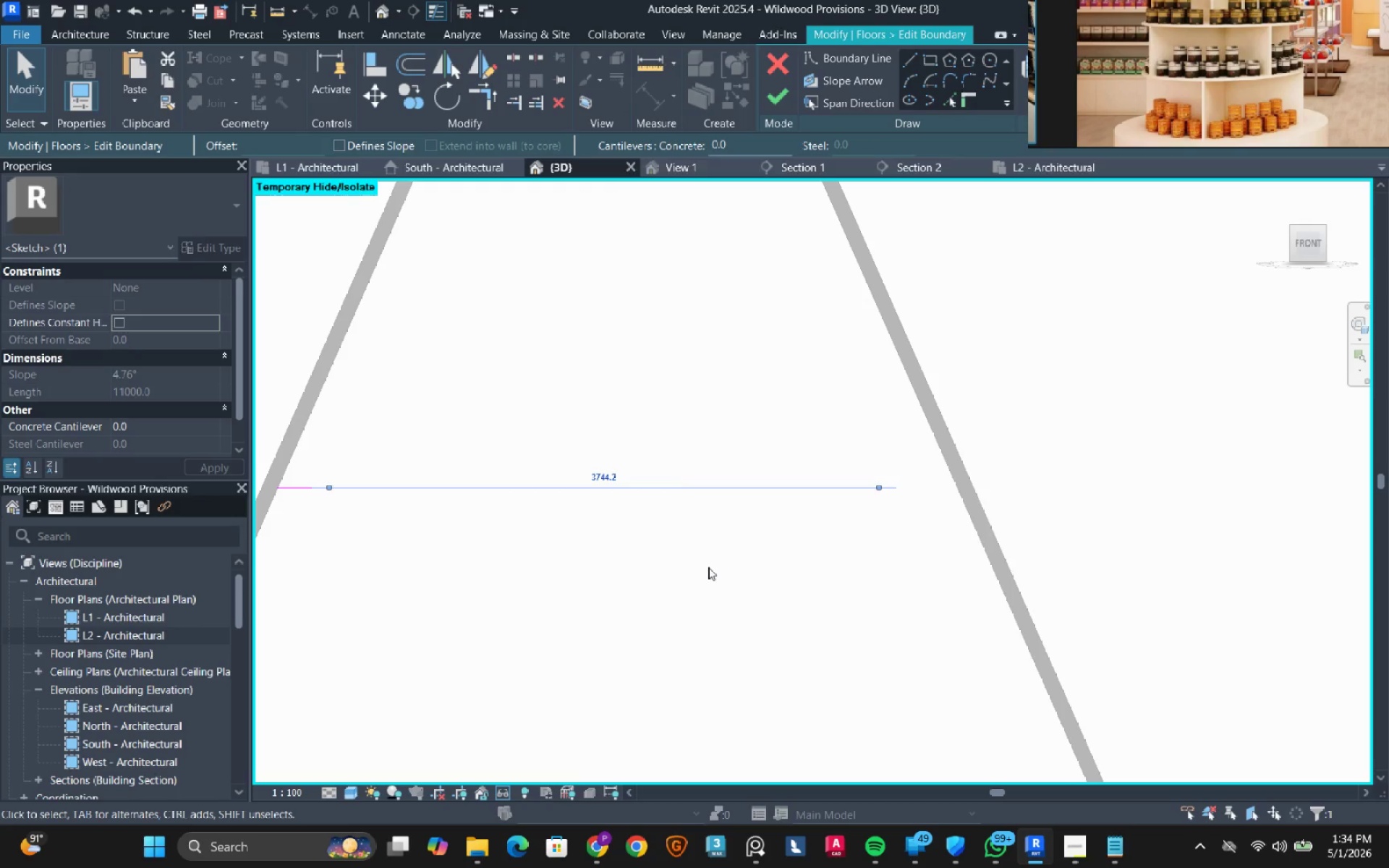 
hold_key(key=ShiftLeft, duration=0.95)
left_click_drag(start_coordinate=[715, 637], to_coordinate=[496, 328])
 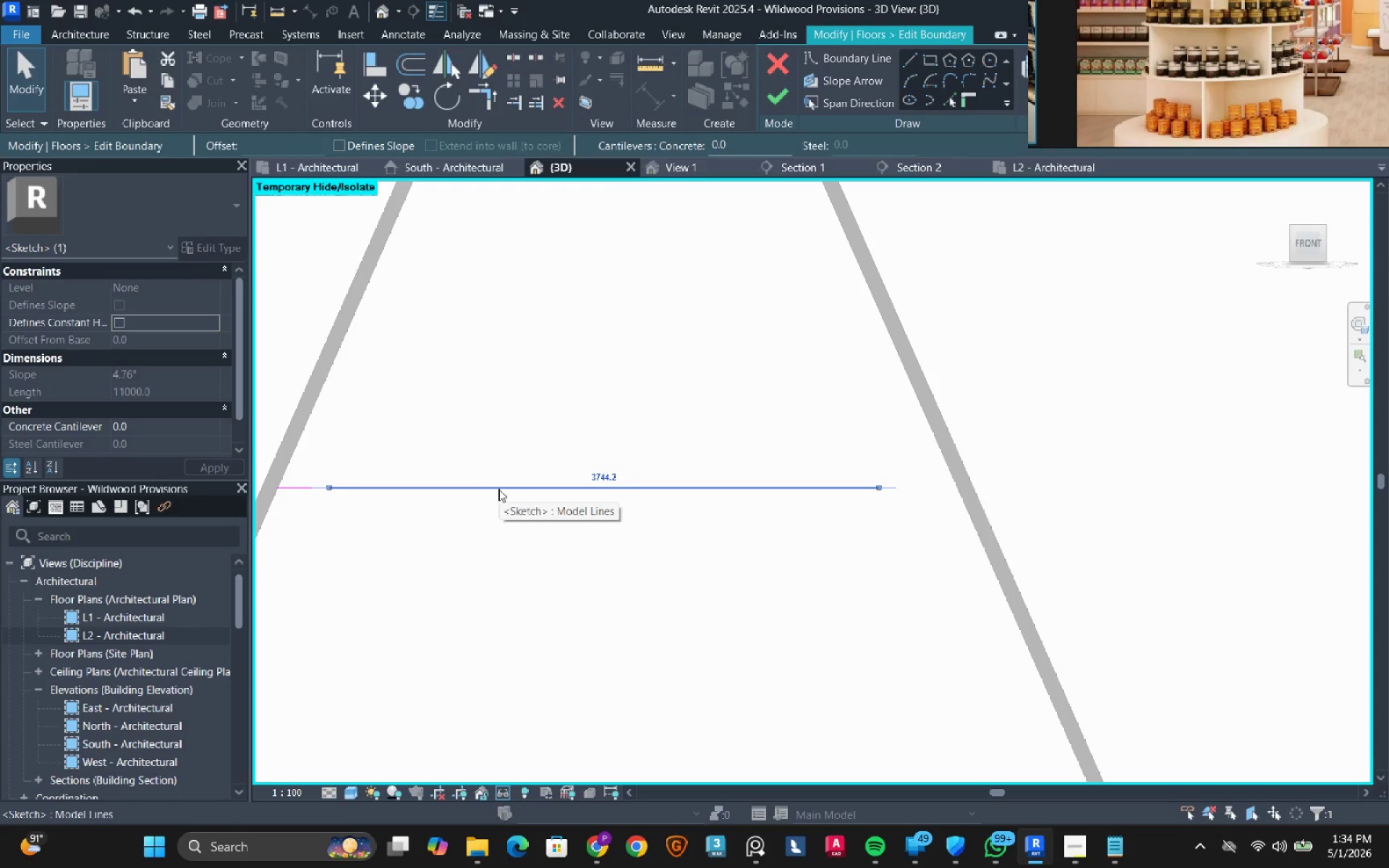 
key(ArrowRight)
 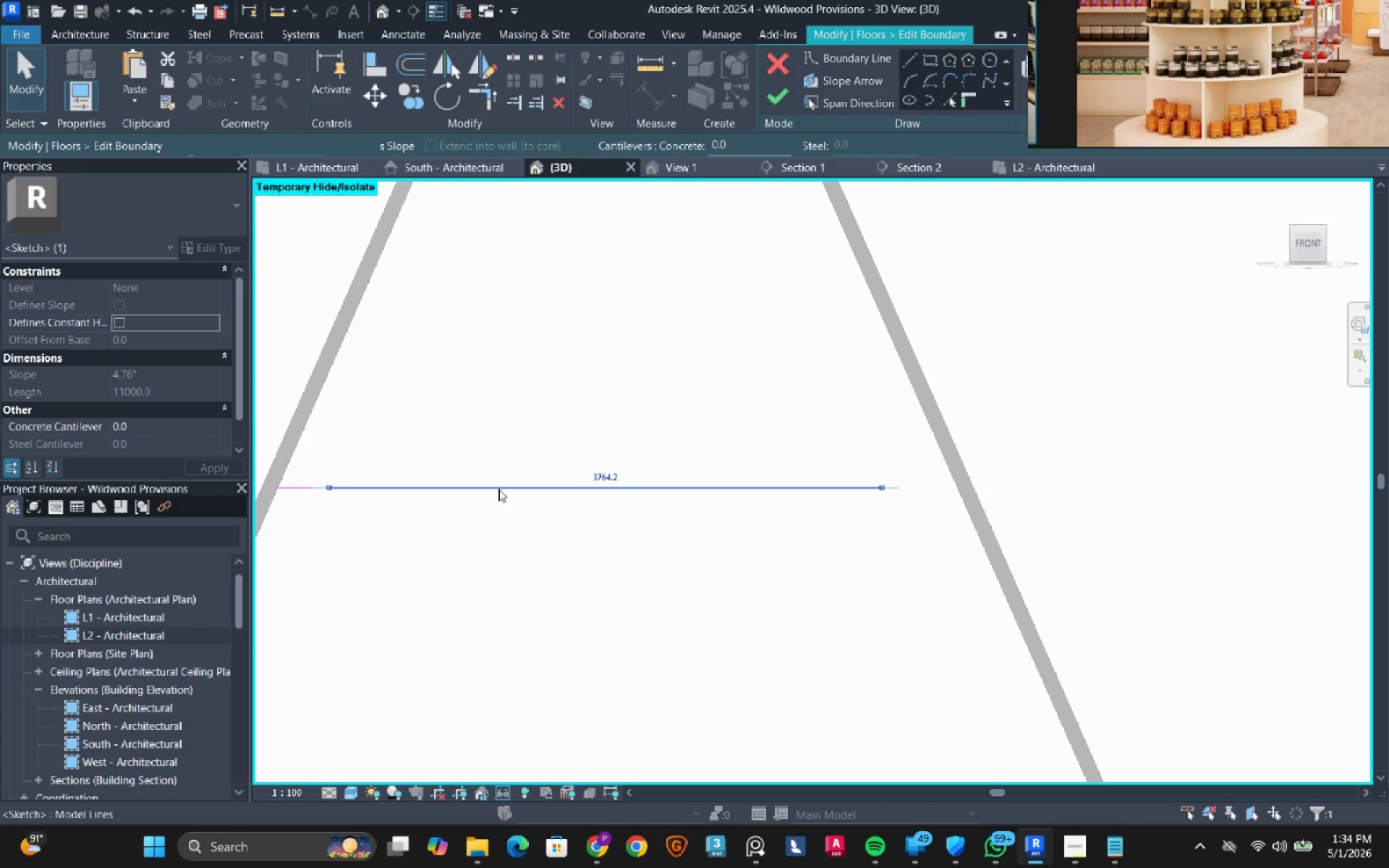 
key(ArrowRight)
 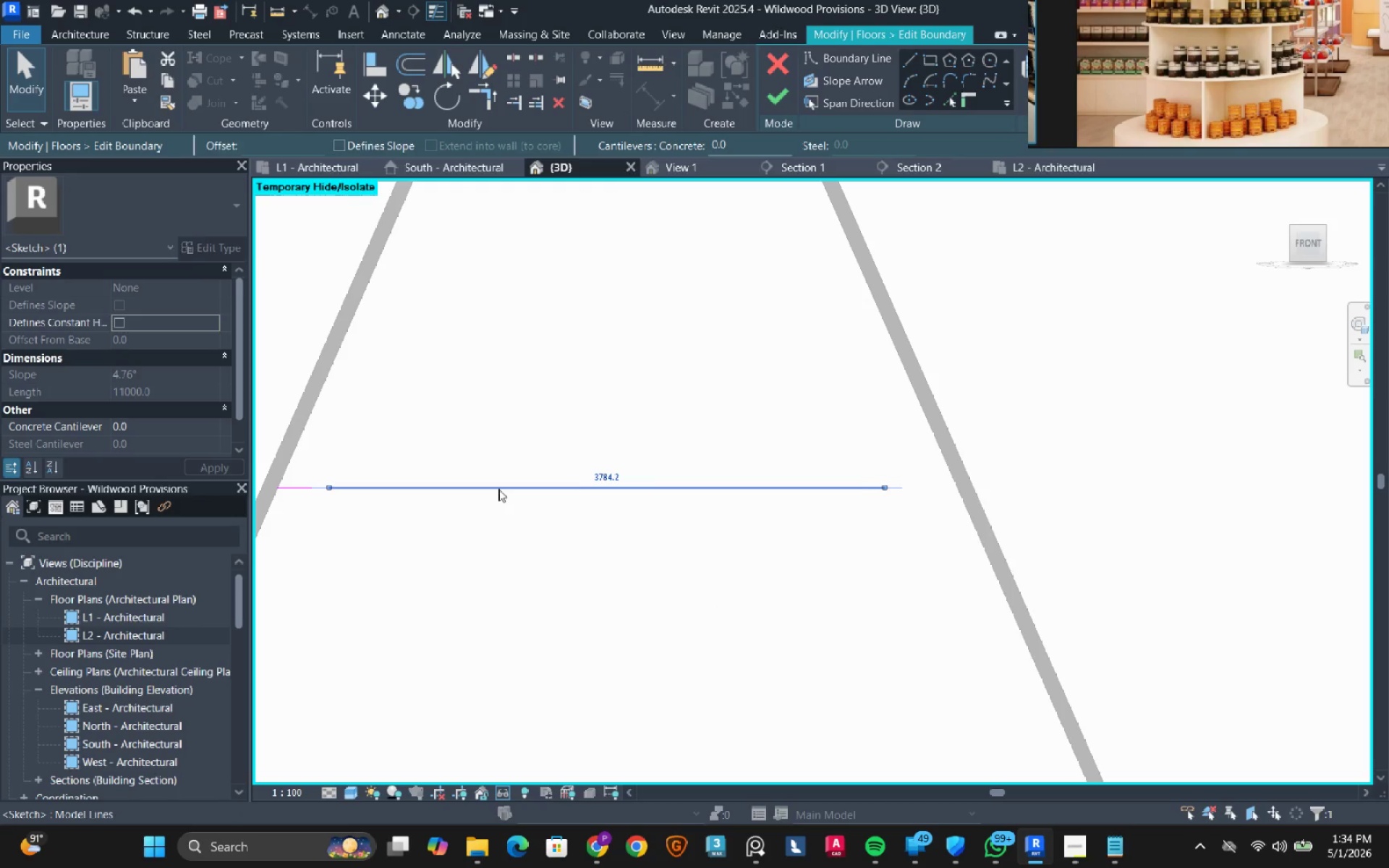 
key(ArrowRight)
 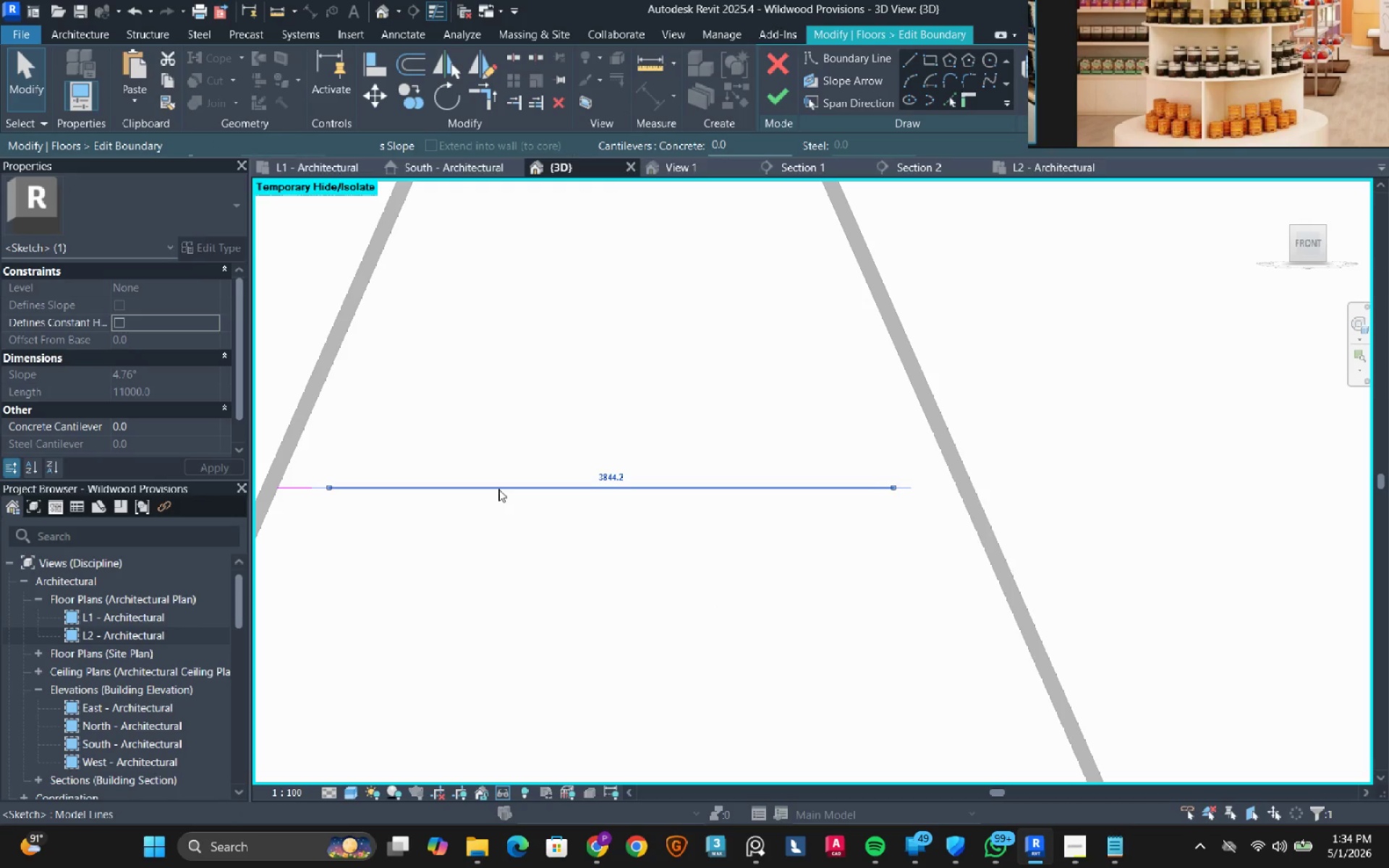 
key(ArrowRight)
 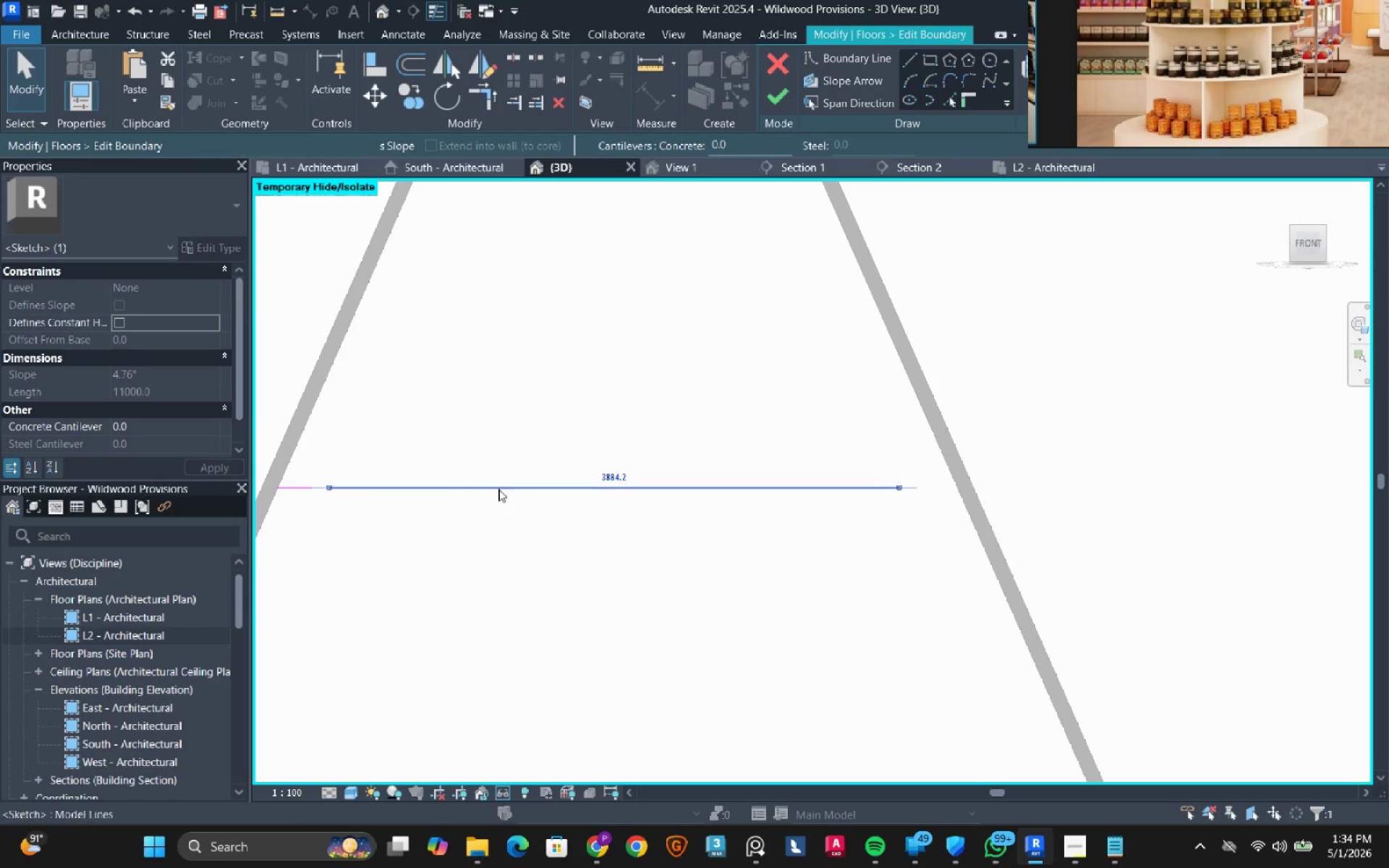 
key(ArrowRight)
 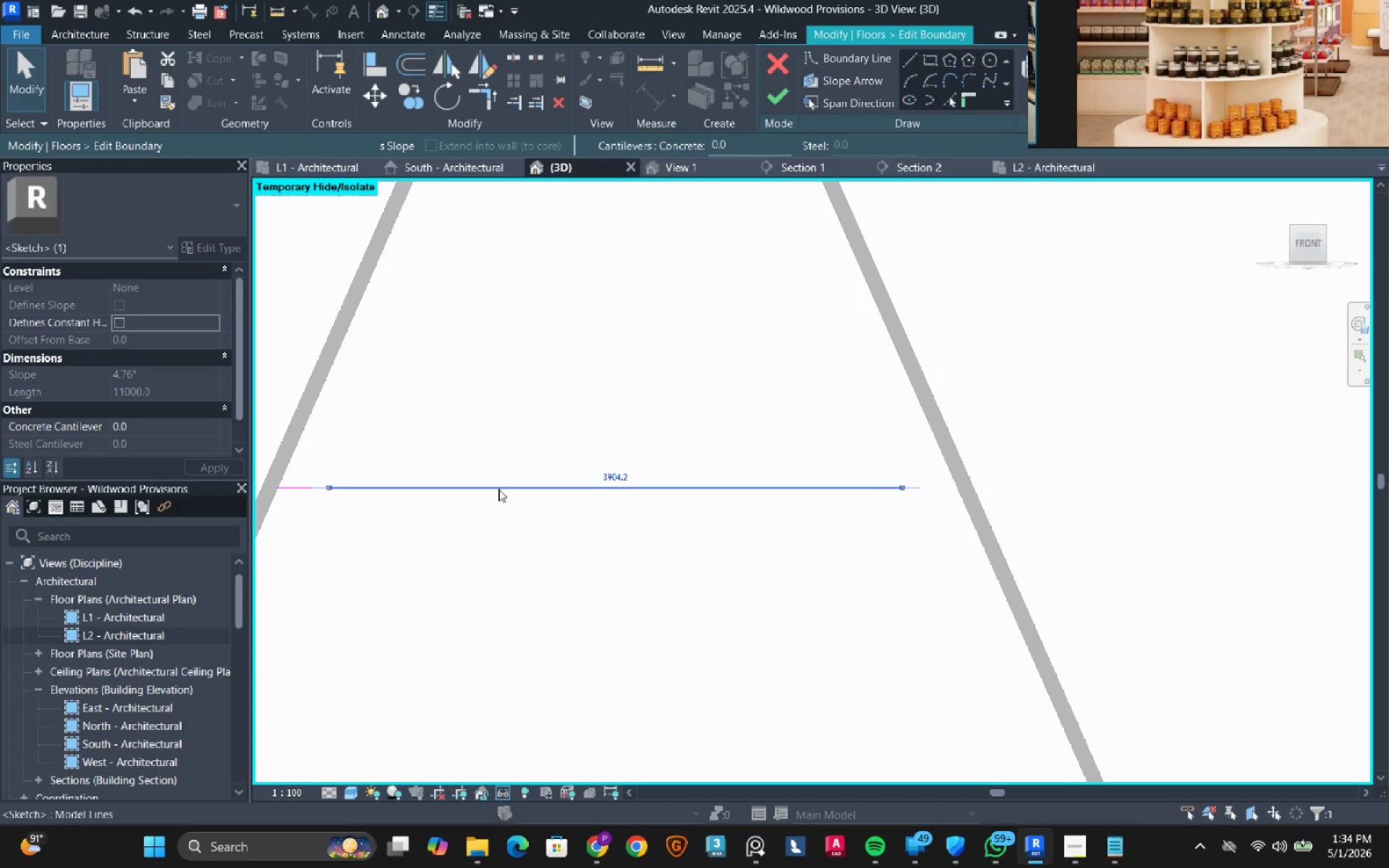 
key(ArrowRight)
 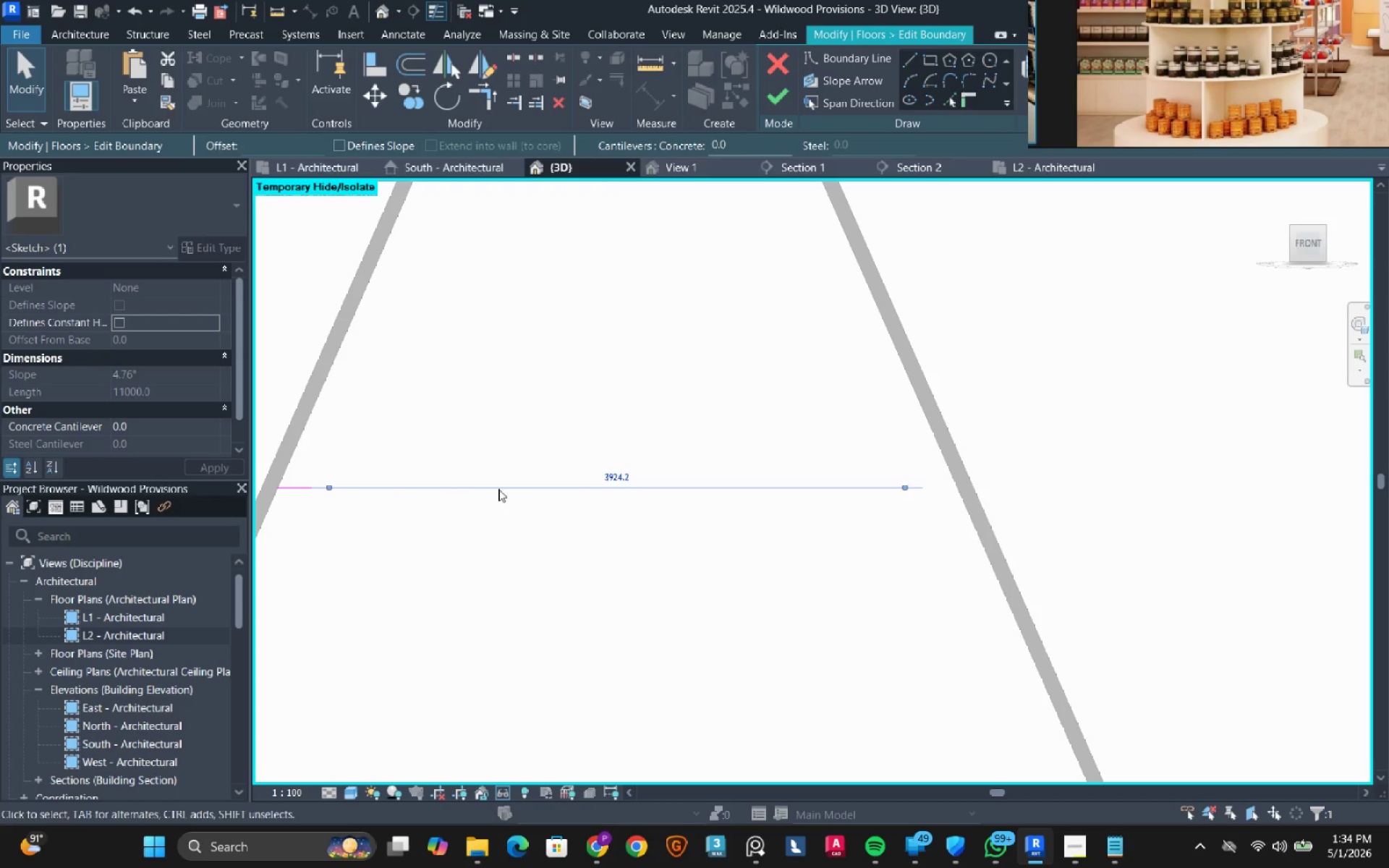 
key(ArrowRight)
 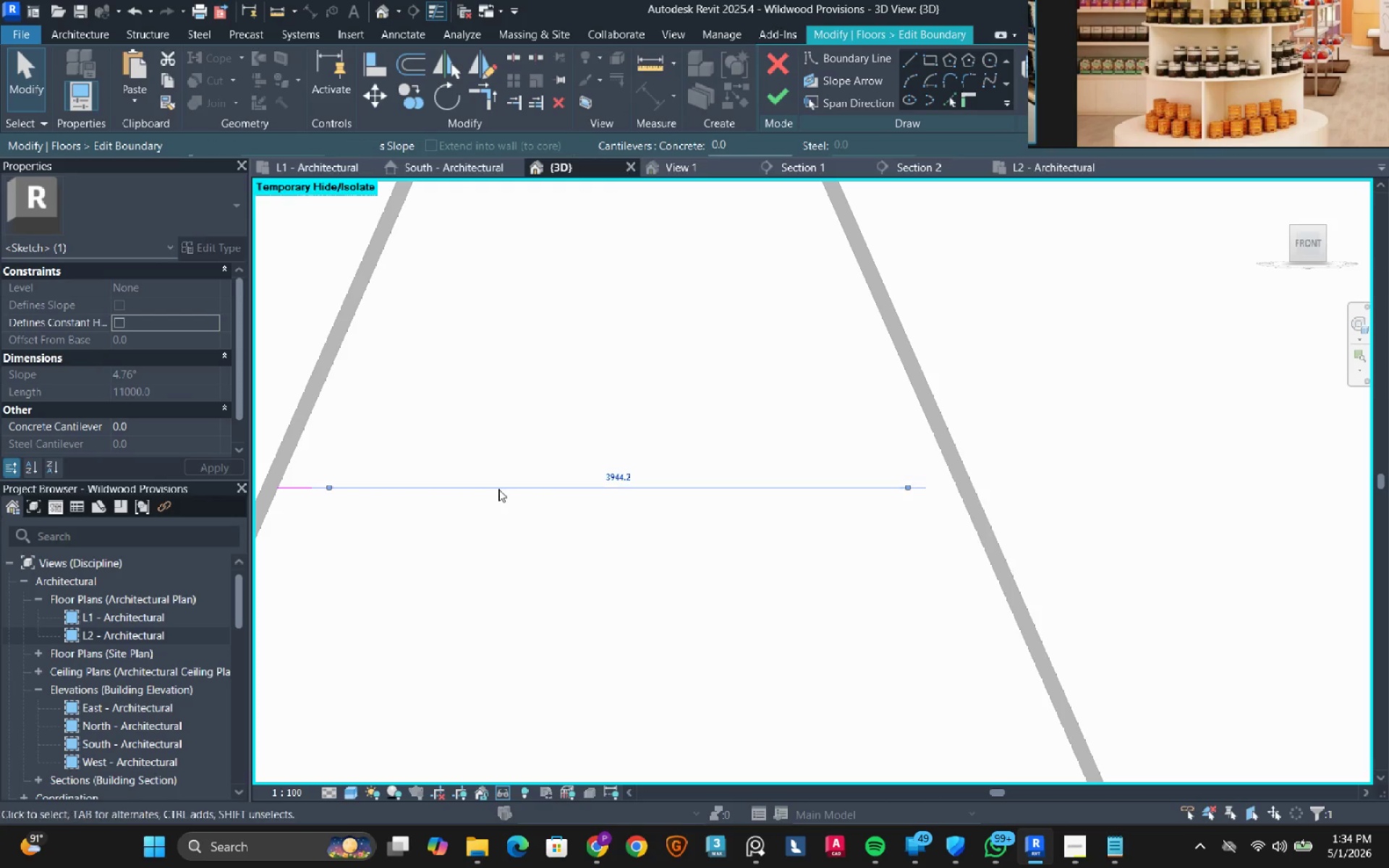 
key(ArrowRight)
 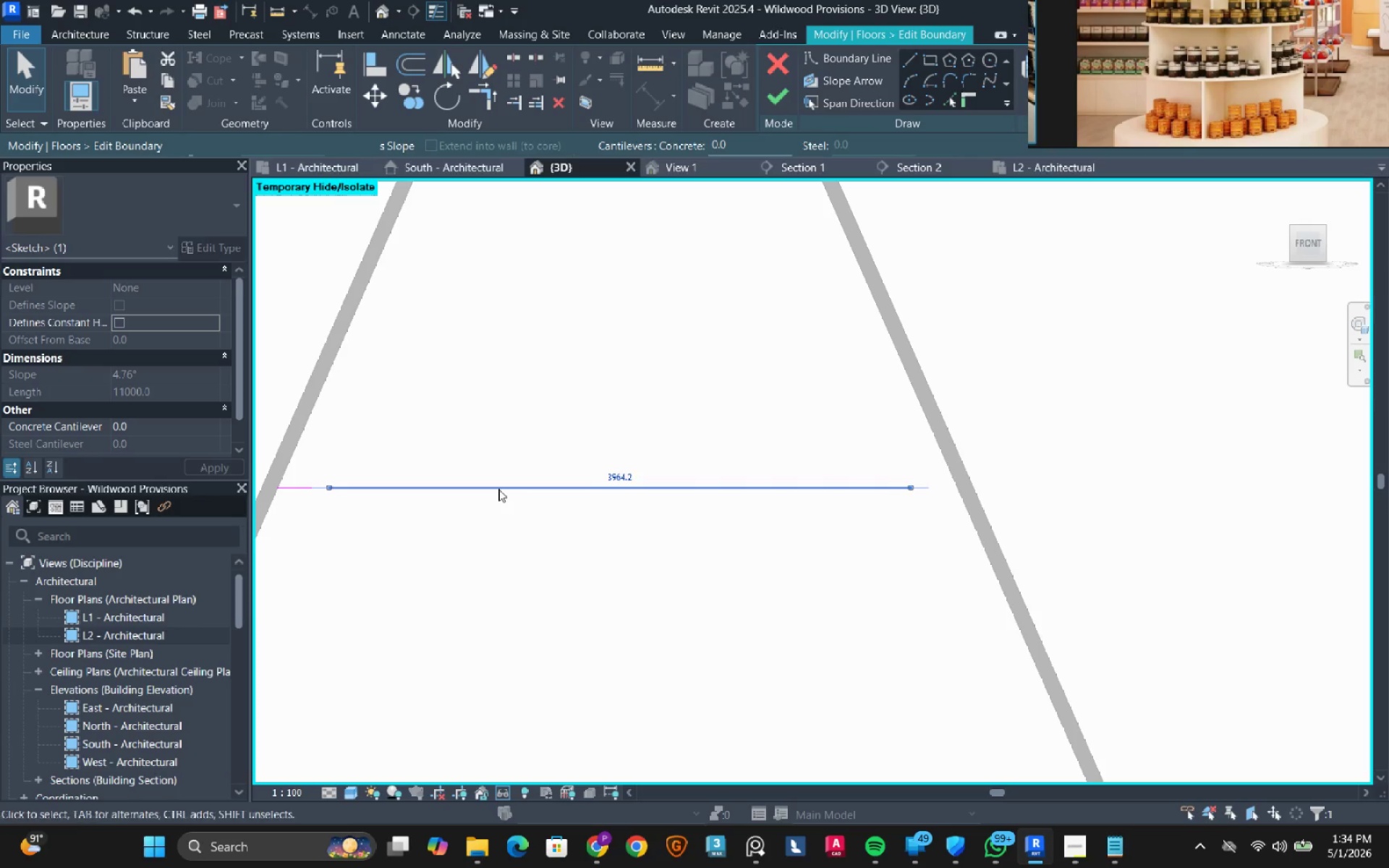 
key(ArrowRight)
 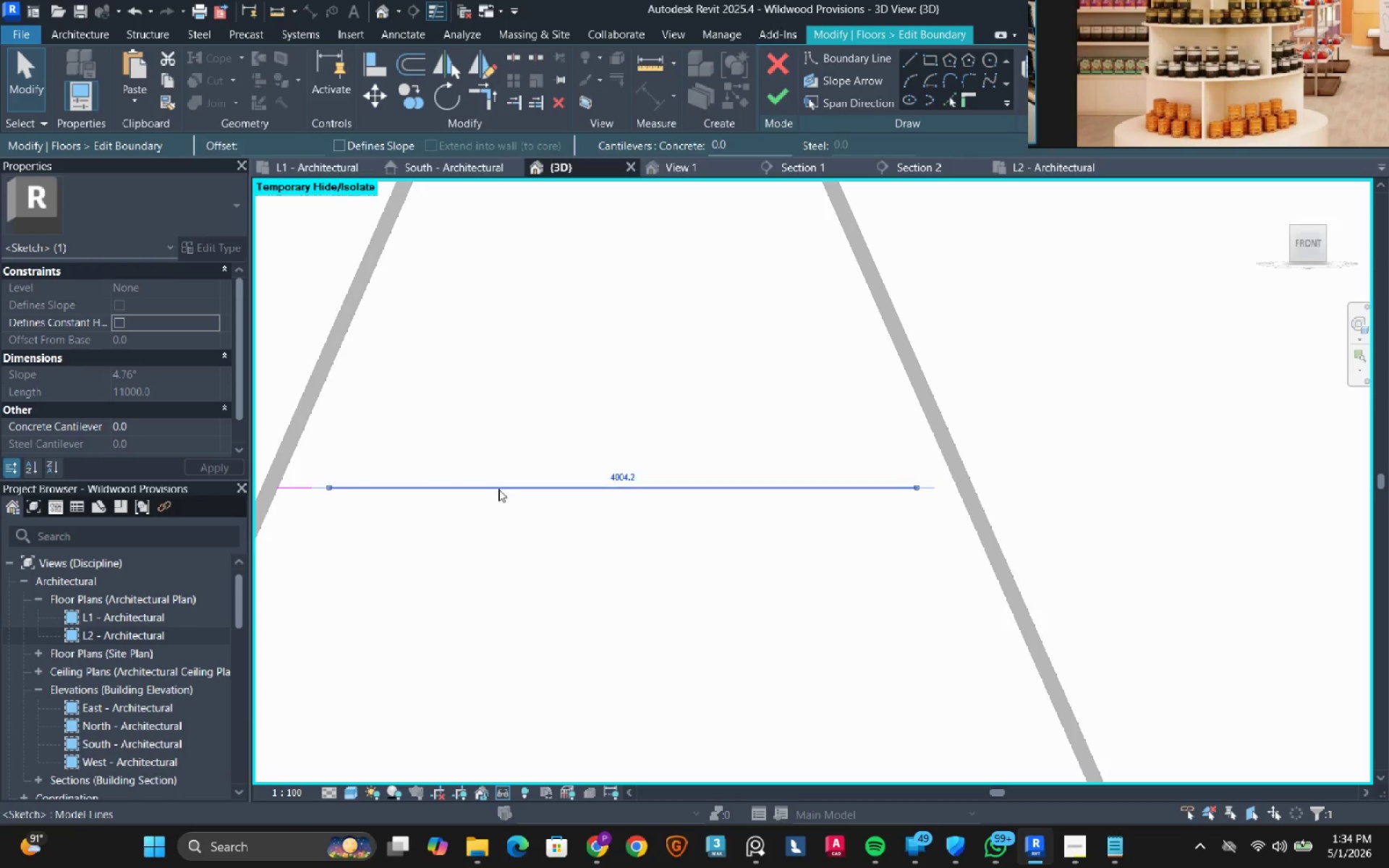 
key(ArrowRight)
 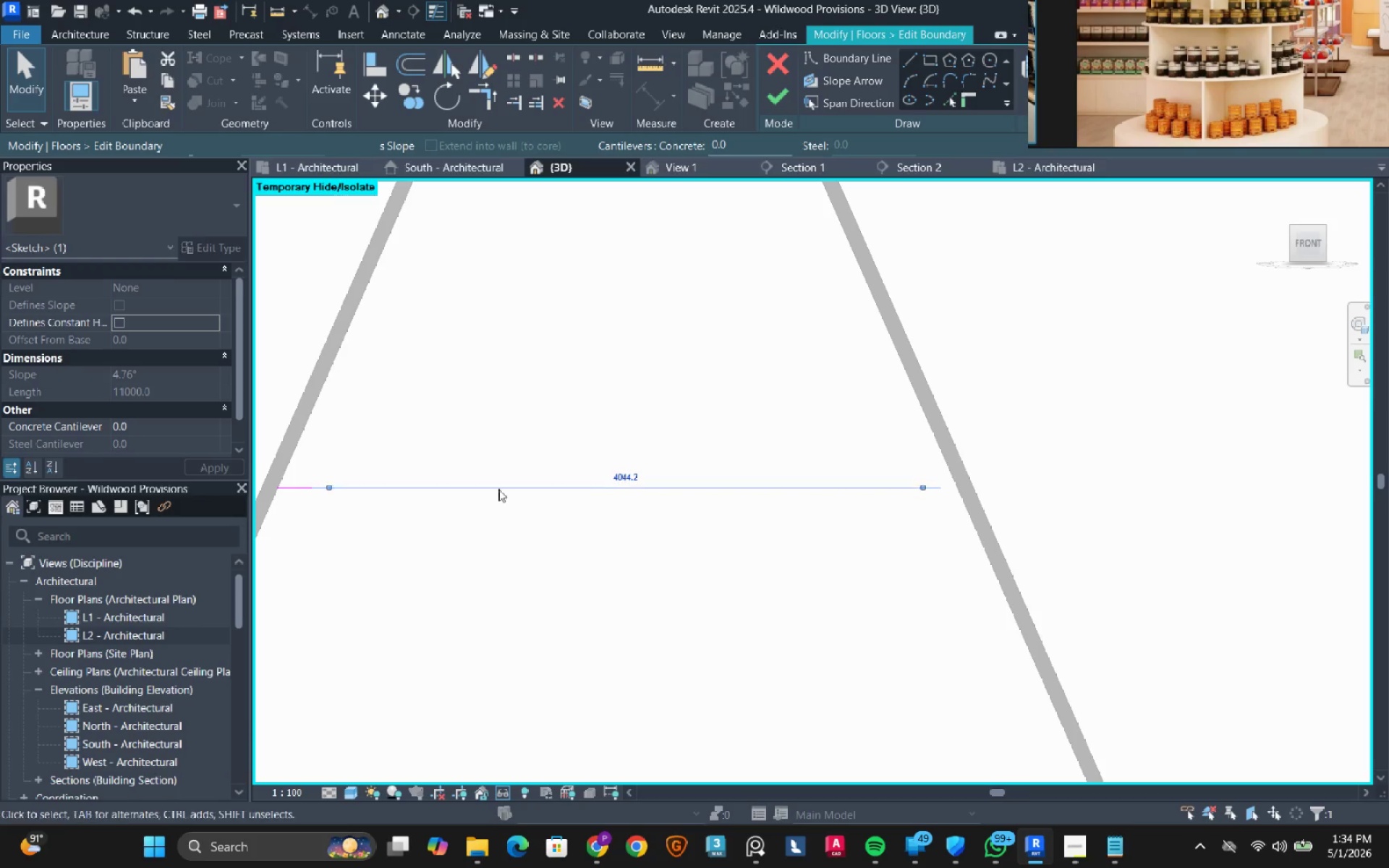 
key(ArrowRight)
 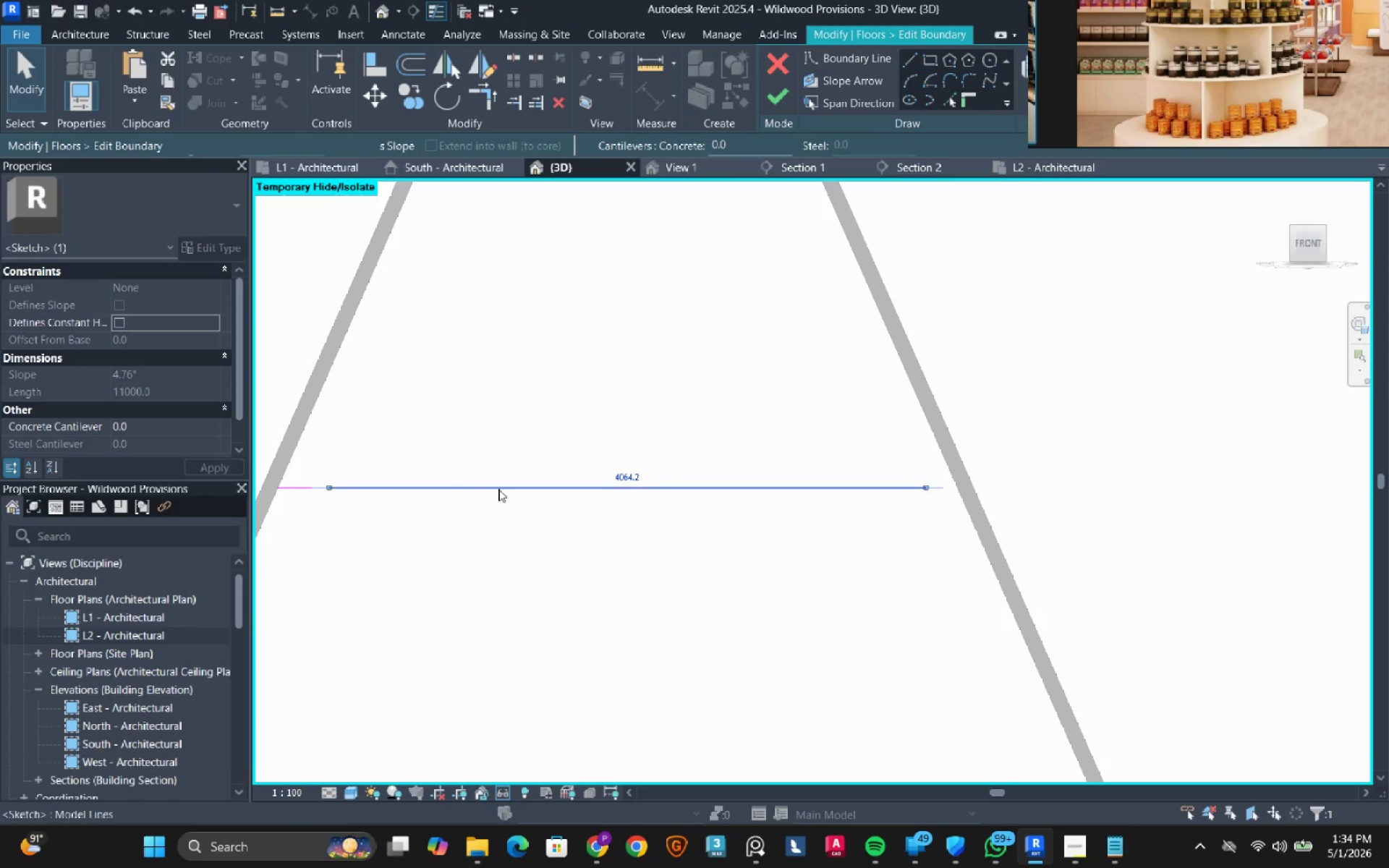 
key(ArrowRight)
 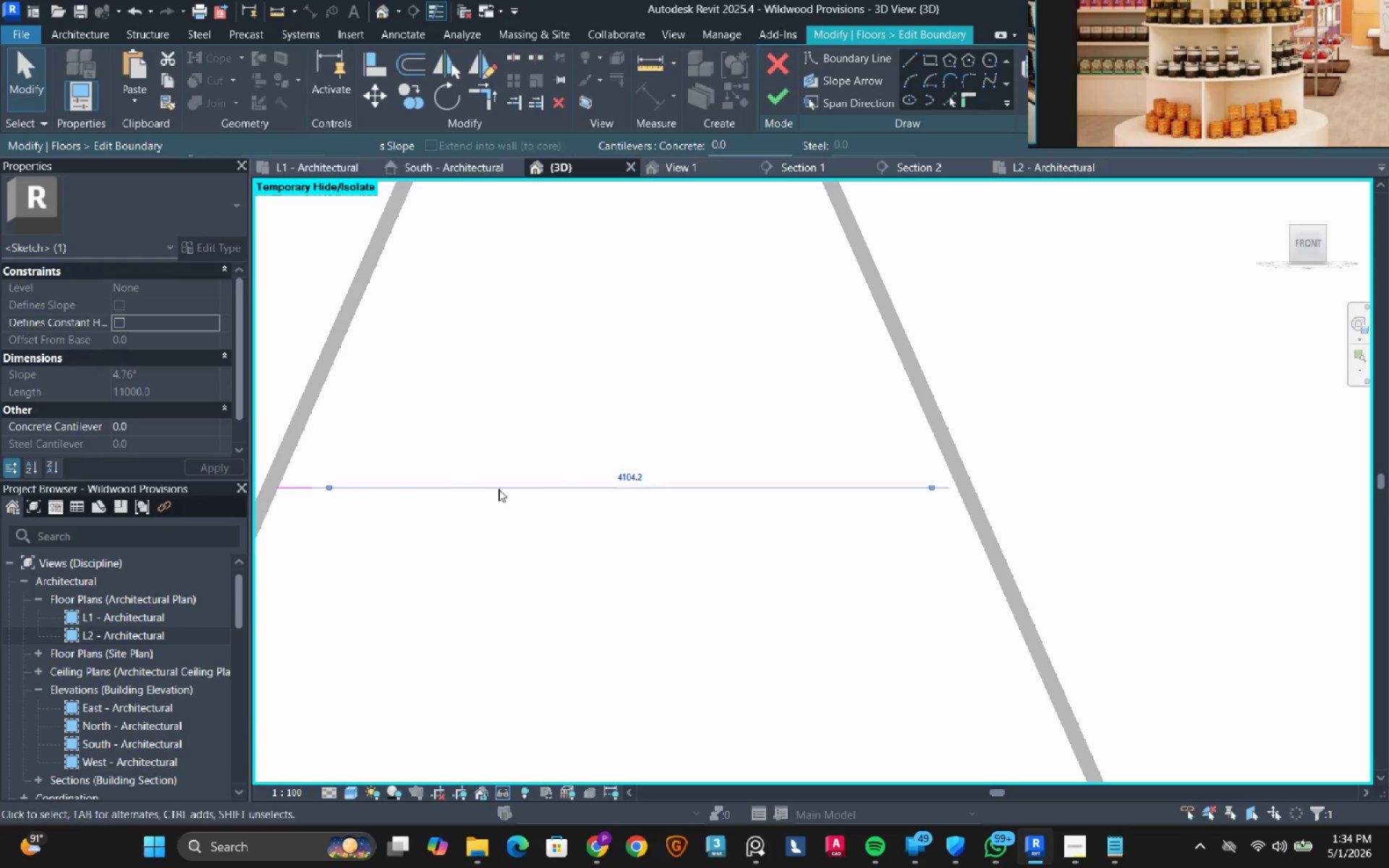 
key(ArrowRight)
 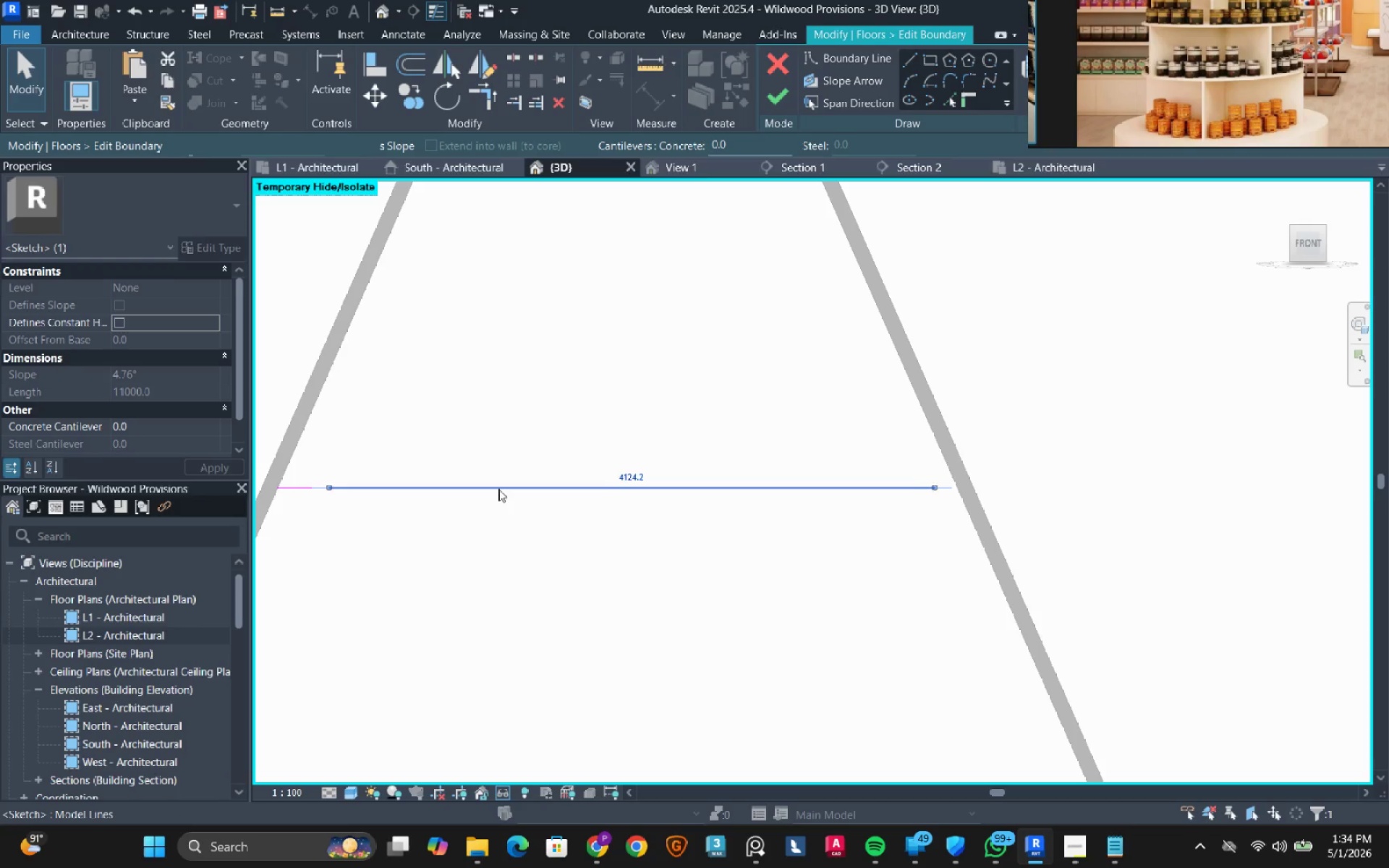 
key(ArrowRight)
 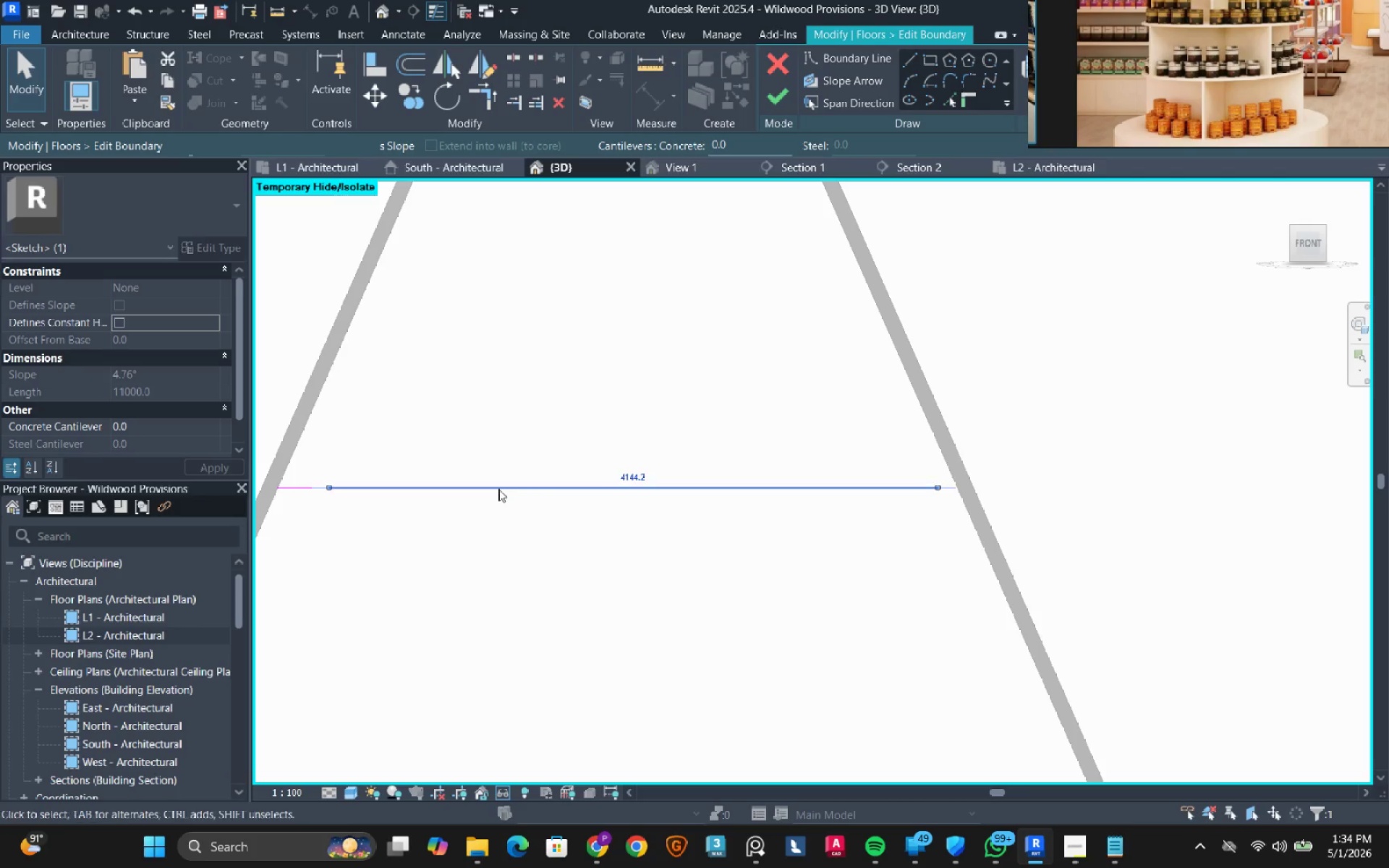 
key(ArrowRight)
 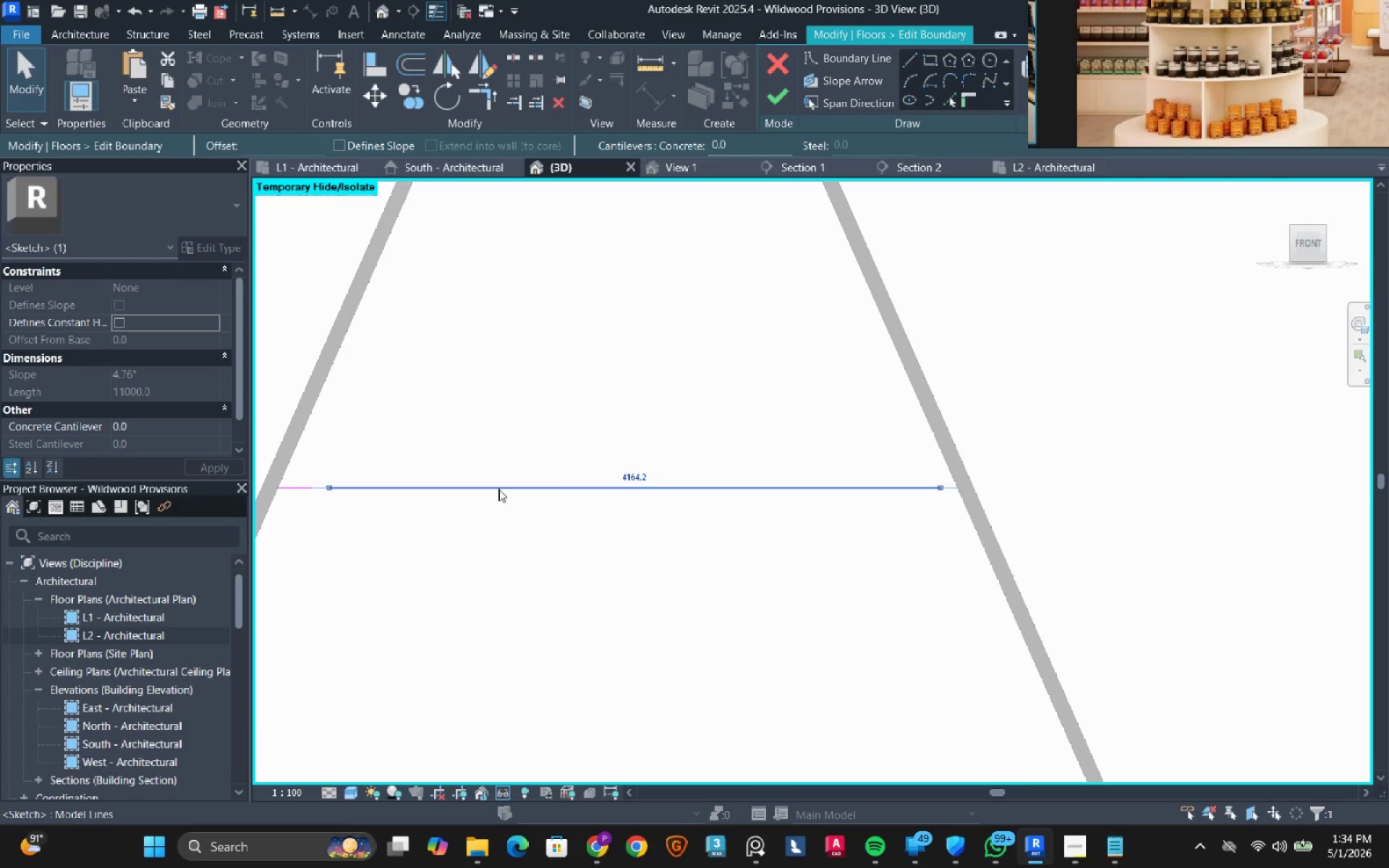 
key(ArrowRight)
 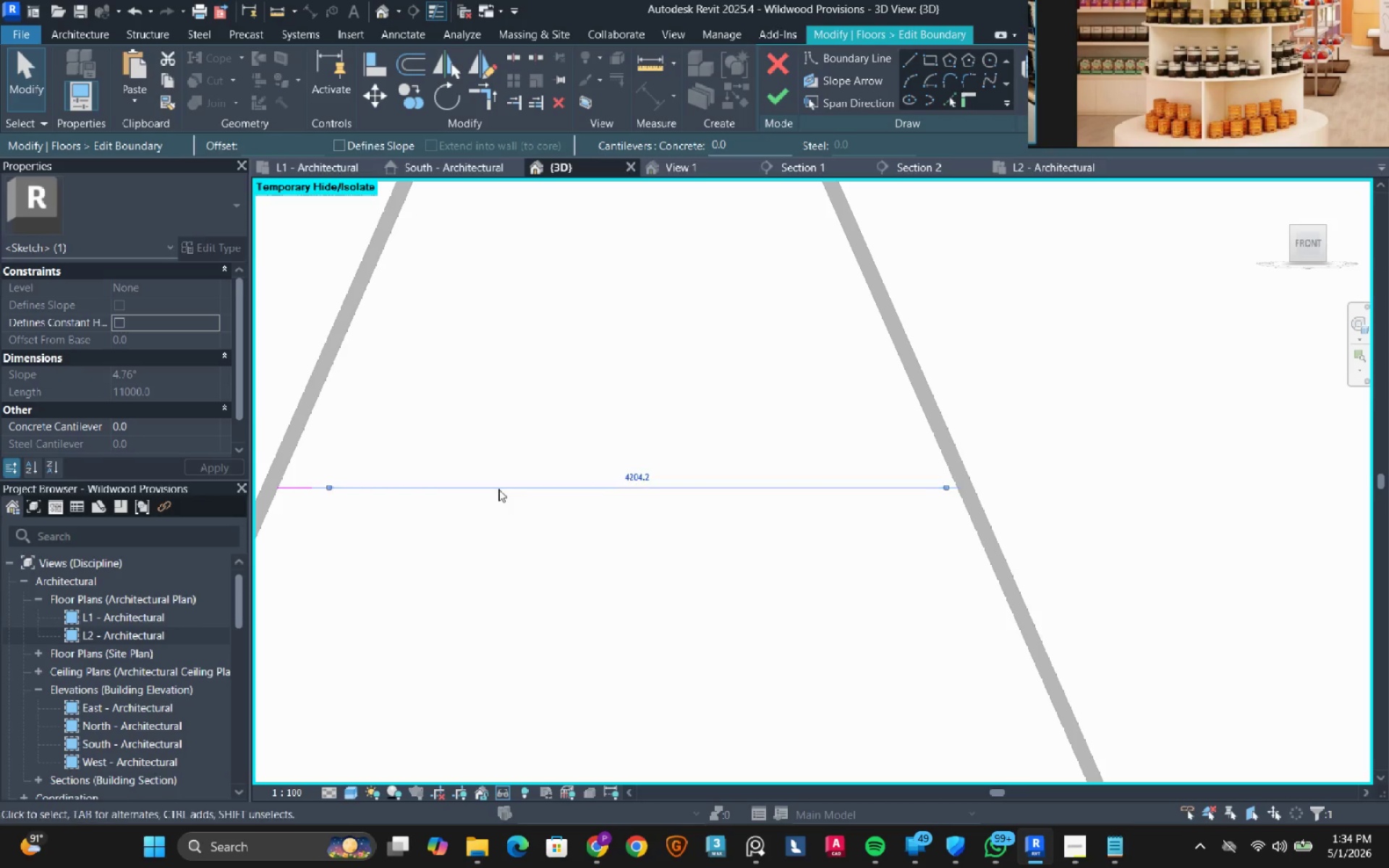 
key(ArrowRight)
 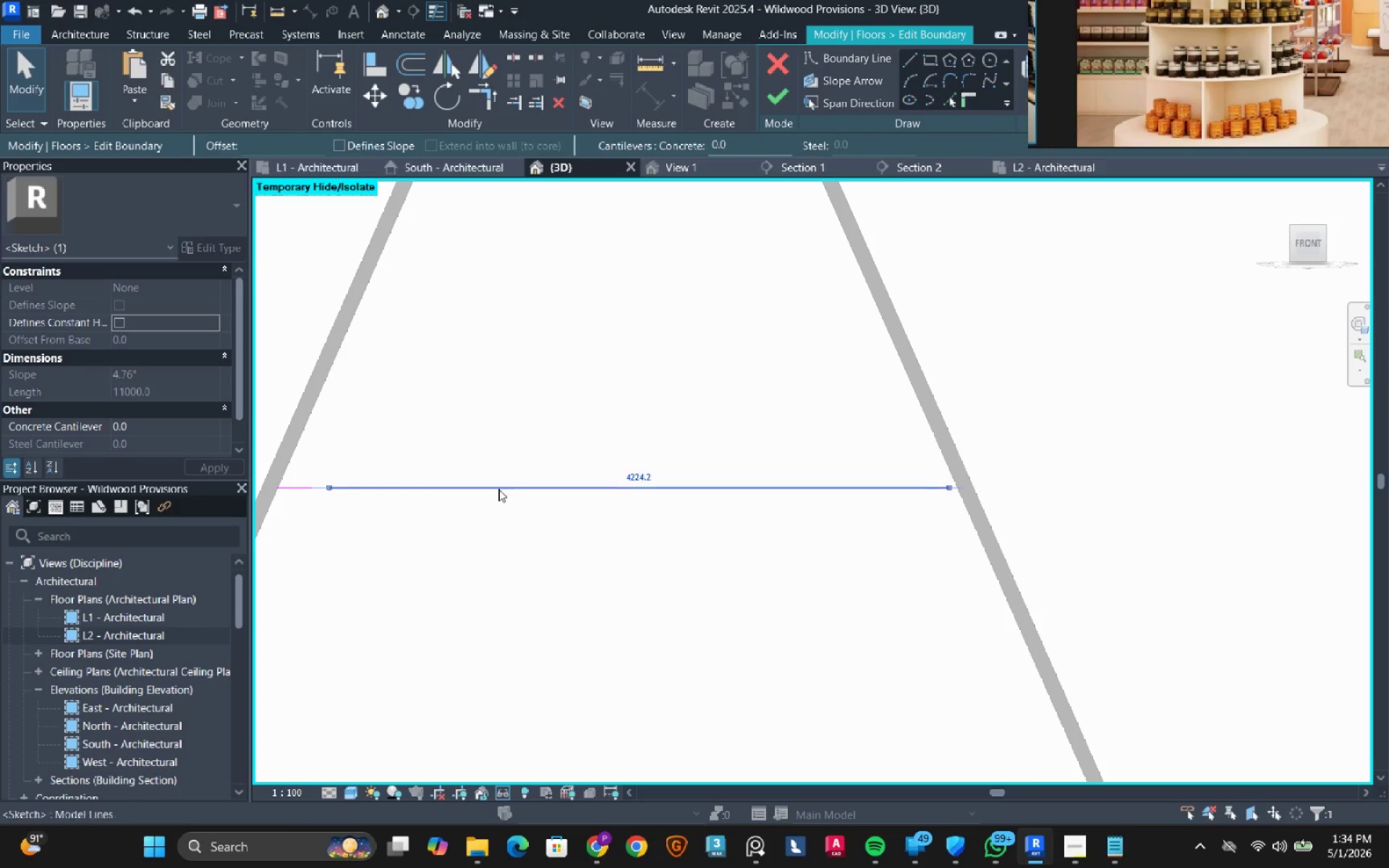 
hold_key(key=ArrowRight, duration=0.38)
 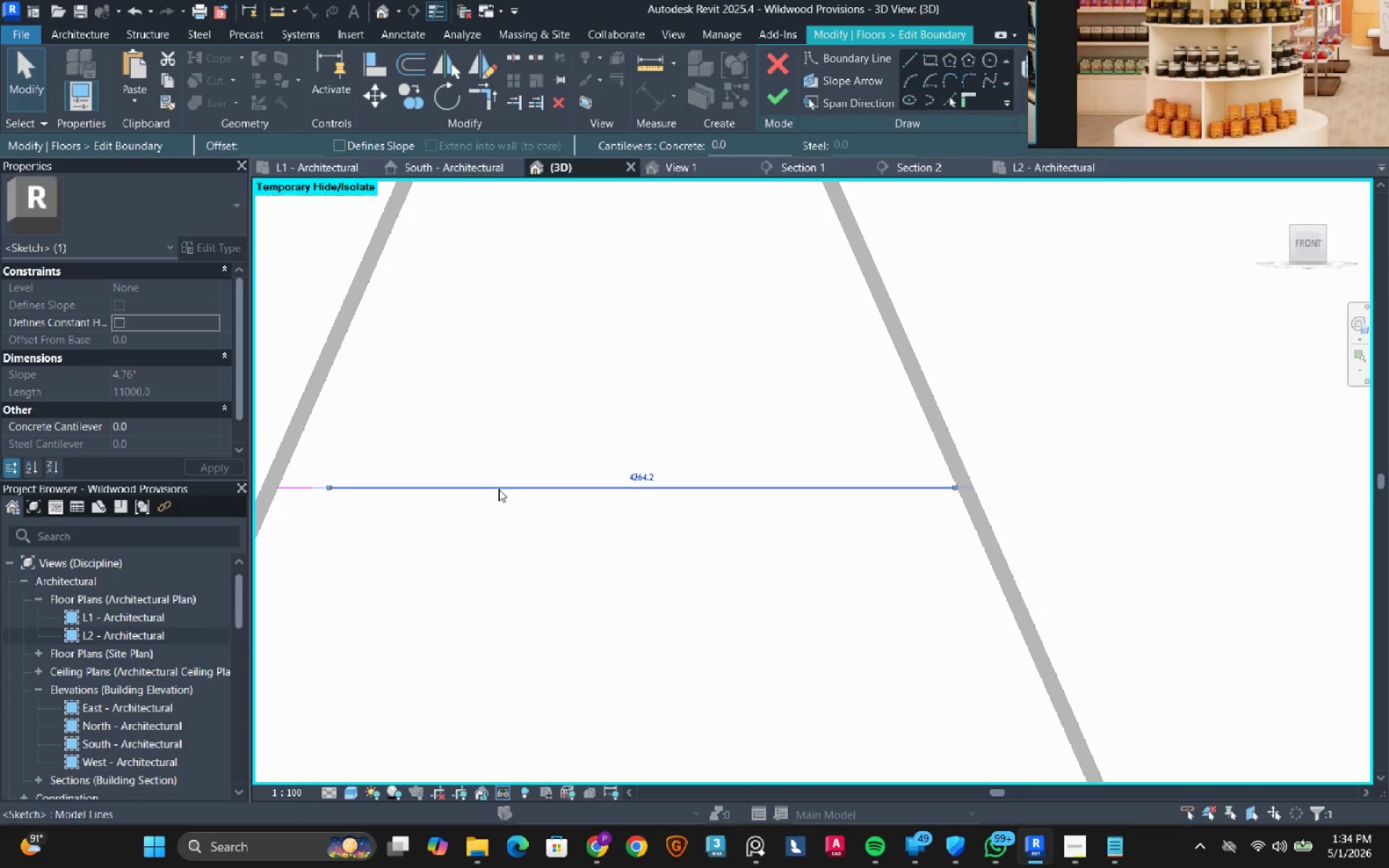 
key(ArrowRight)
 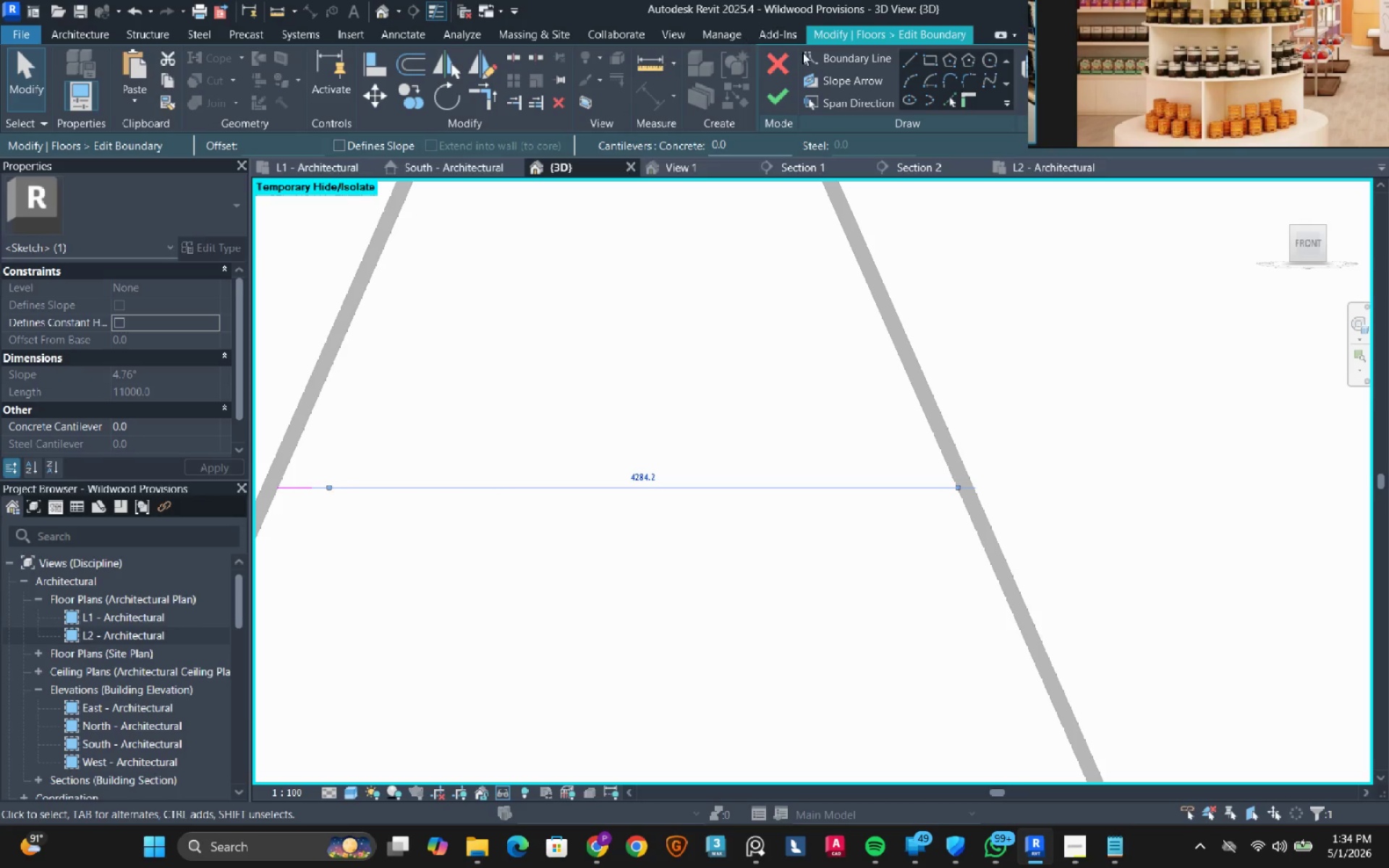 
left_click([783, 91])
 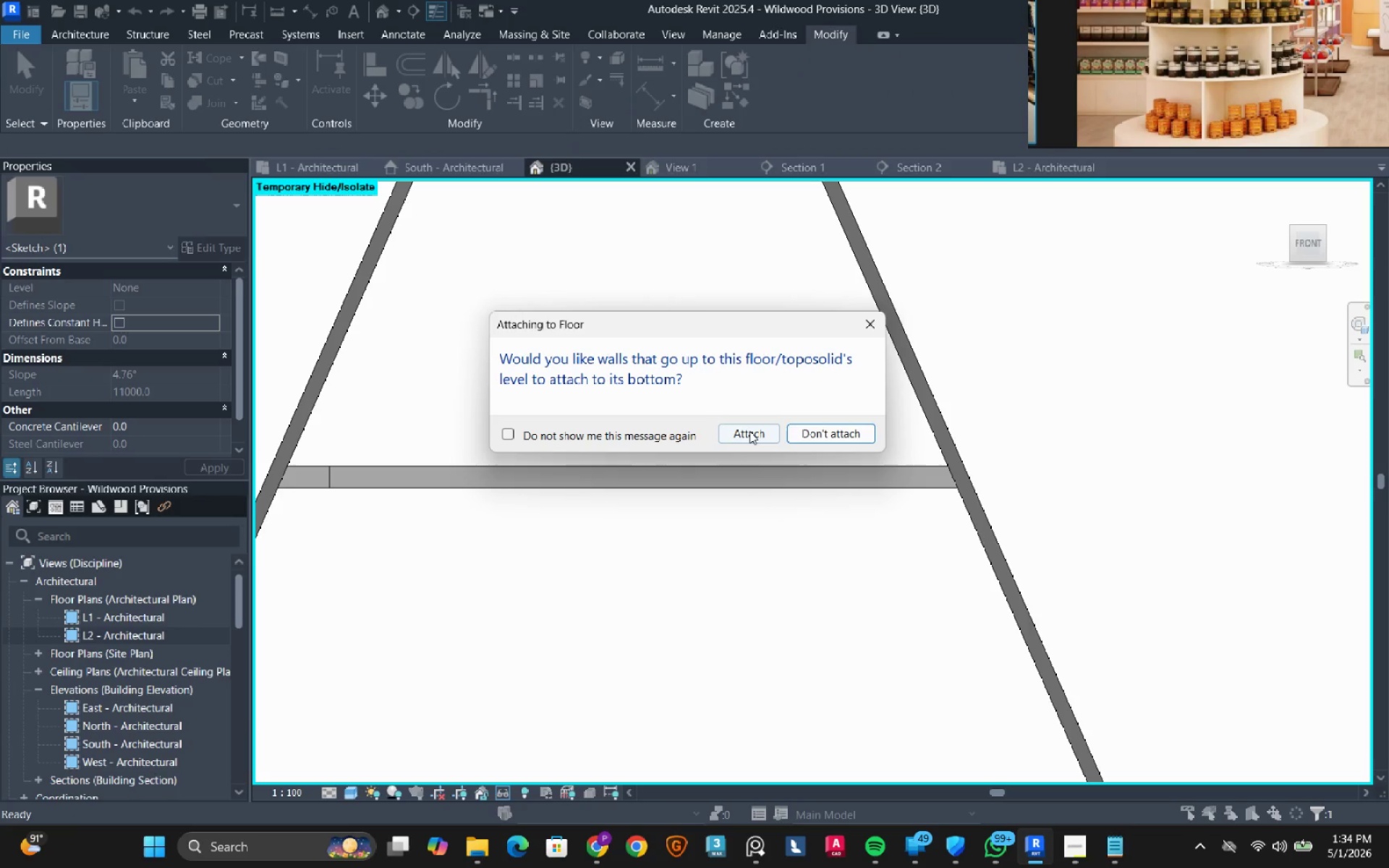 
left_click([811, 435])
 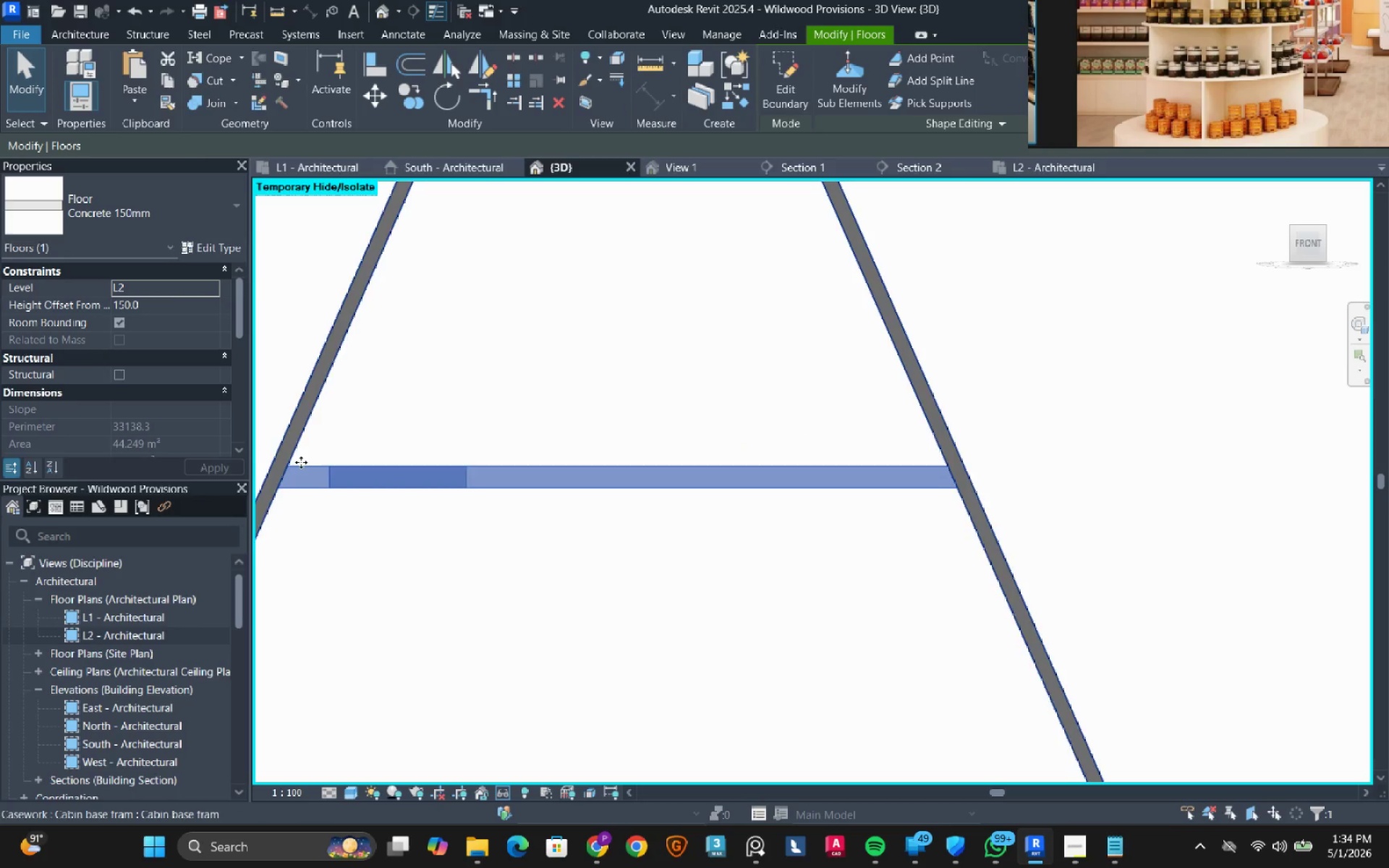 
key(Escape)
 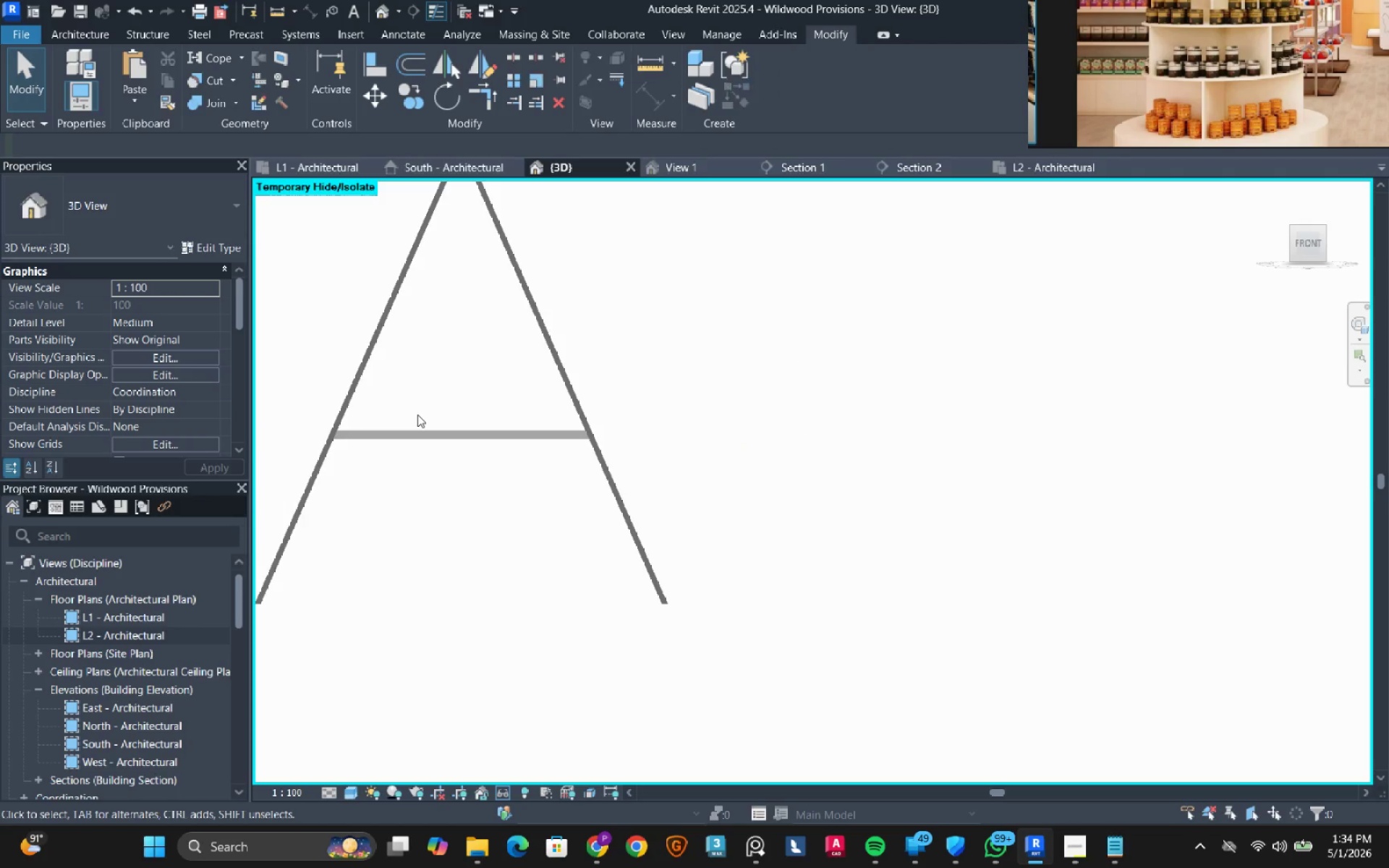 
hold_key(key=ShiftLeft, duration=3.97)
 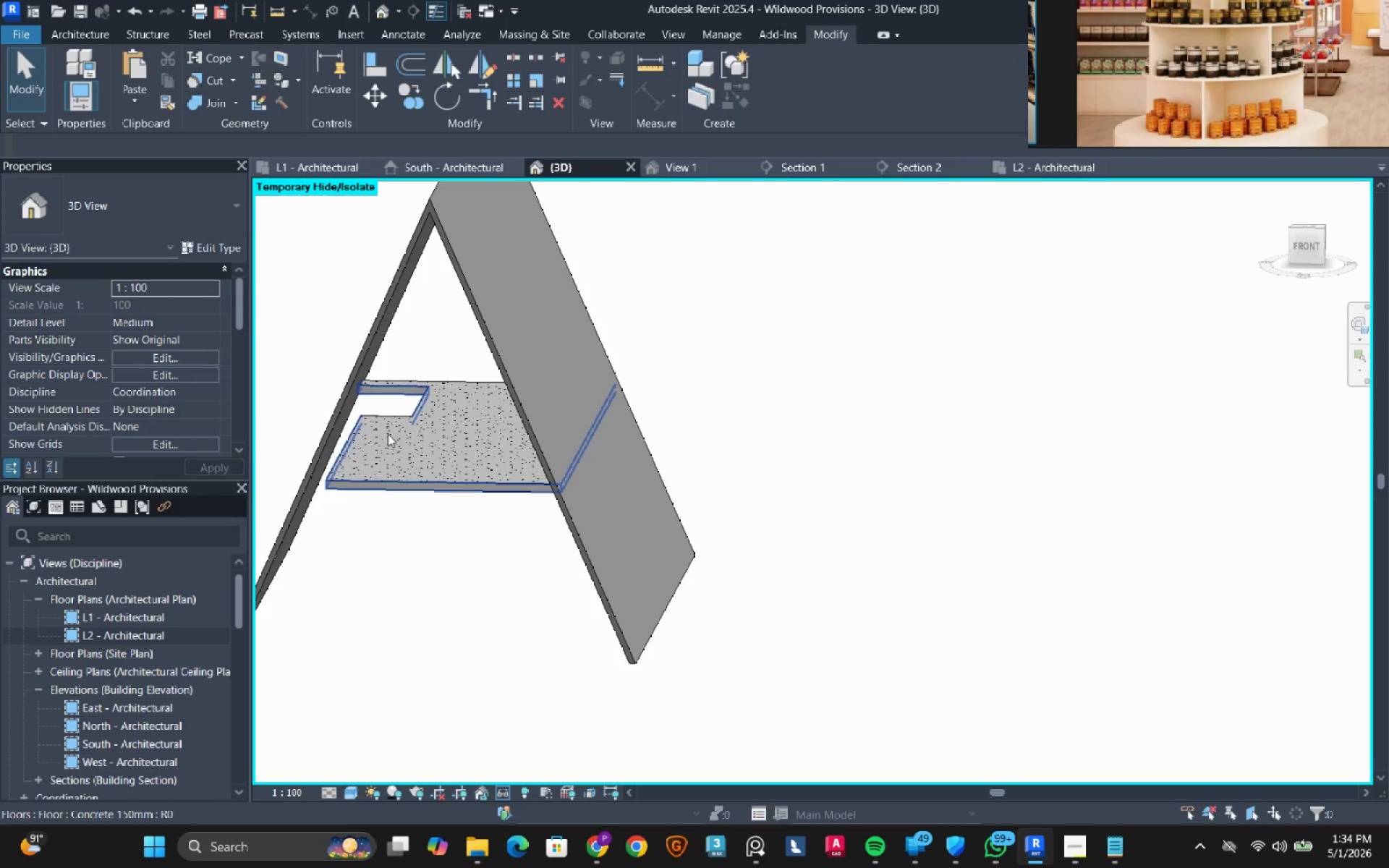 
scroll: coordinate [368, 408], scroll_direction: down, amount: 7.0
 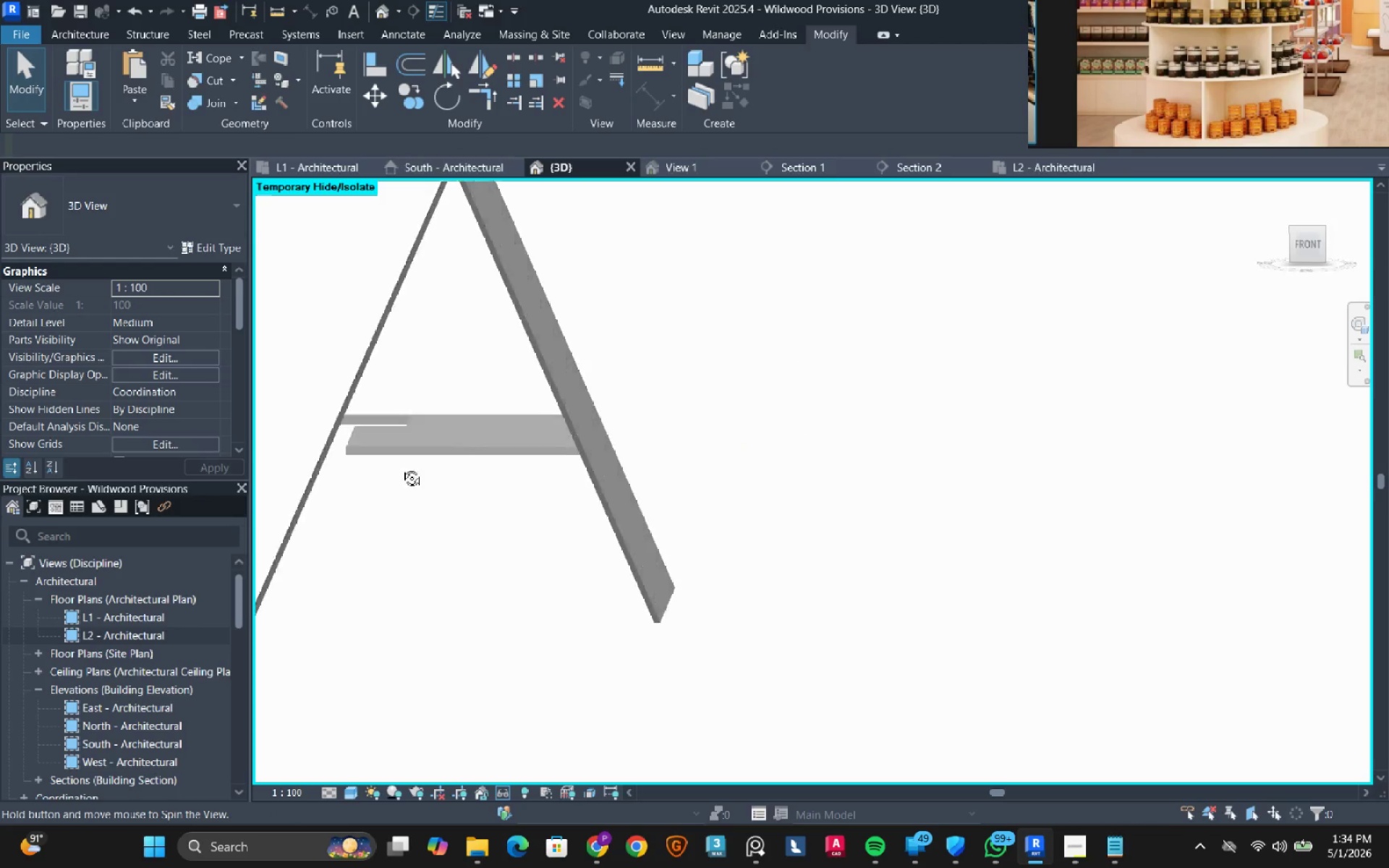 
left_click([388, 434])
 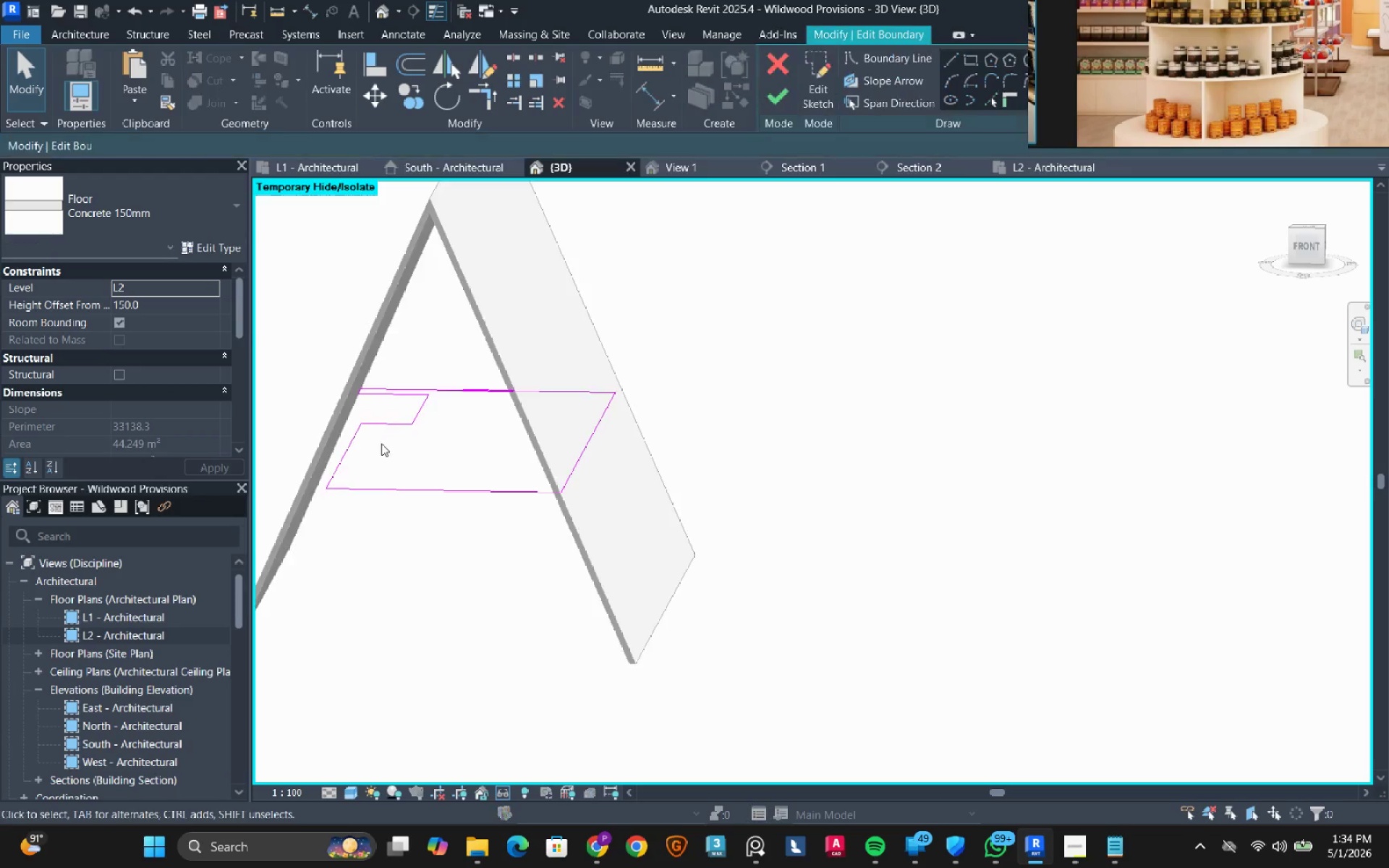 
left_click([388, 434])
 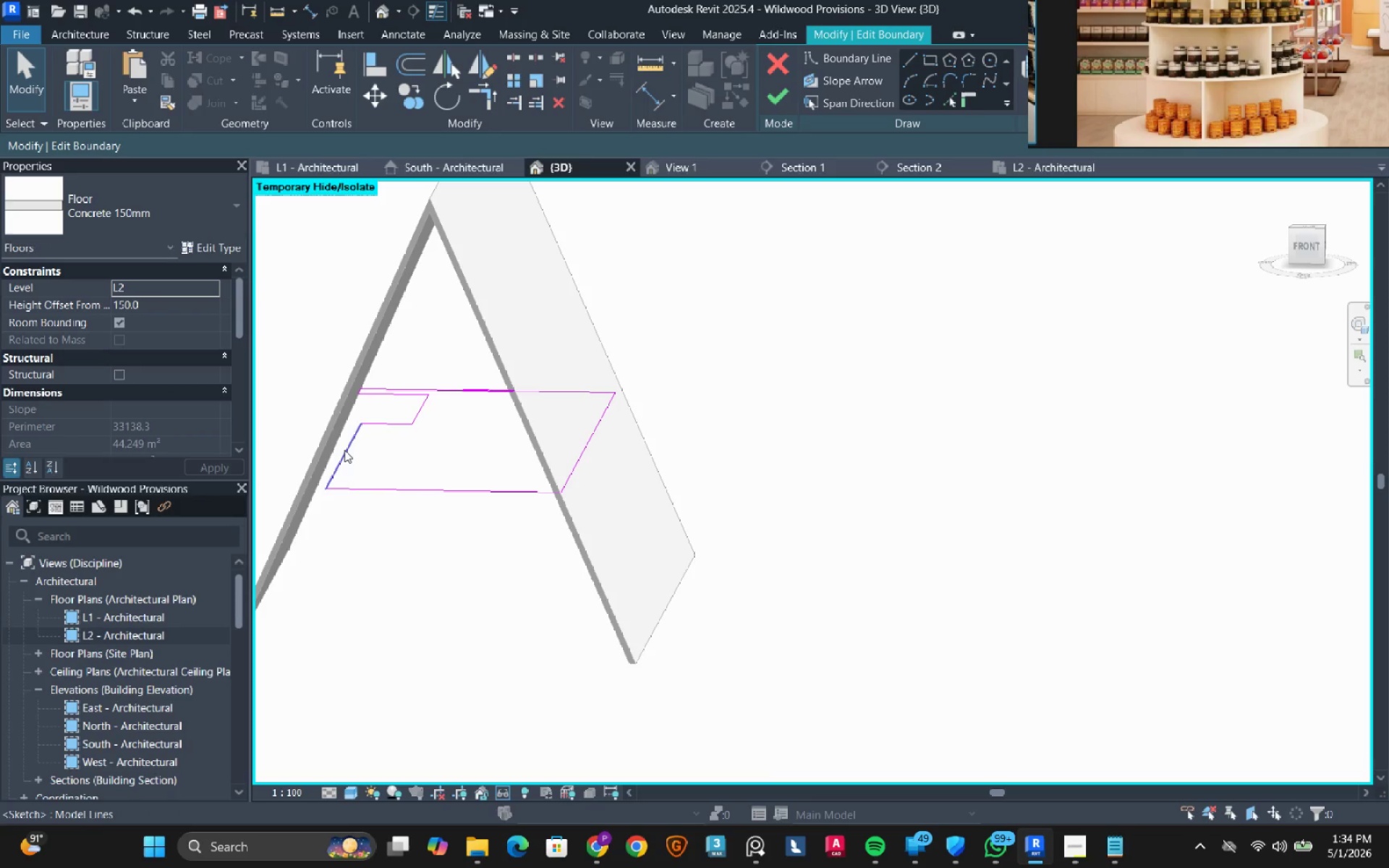 
left_click([344, 450])
 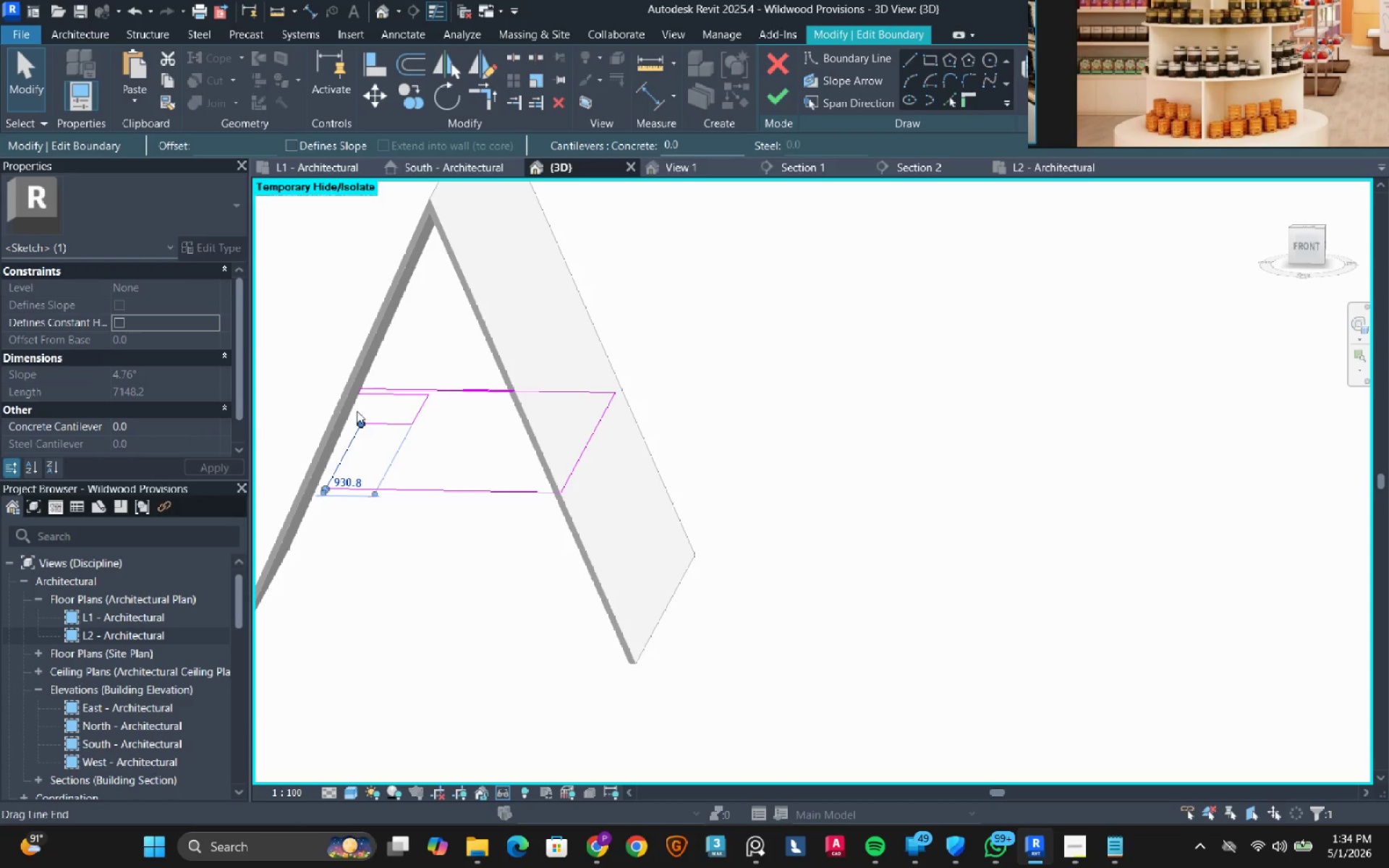 
scroll: coordinate [356, 406], scroll_direction: up, amount: 4.0
 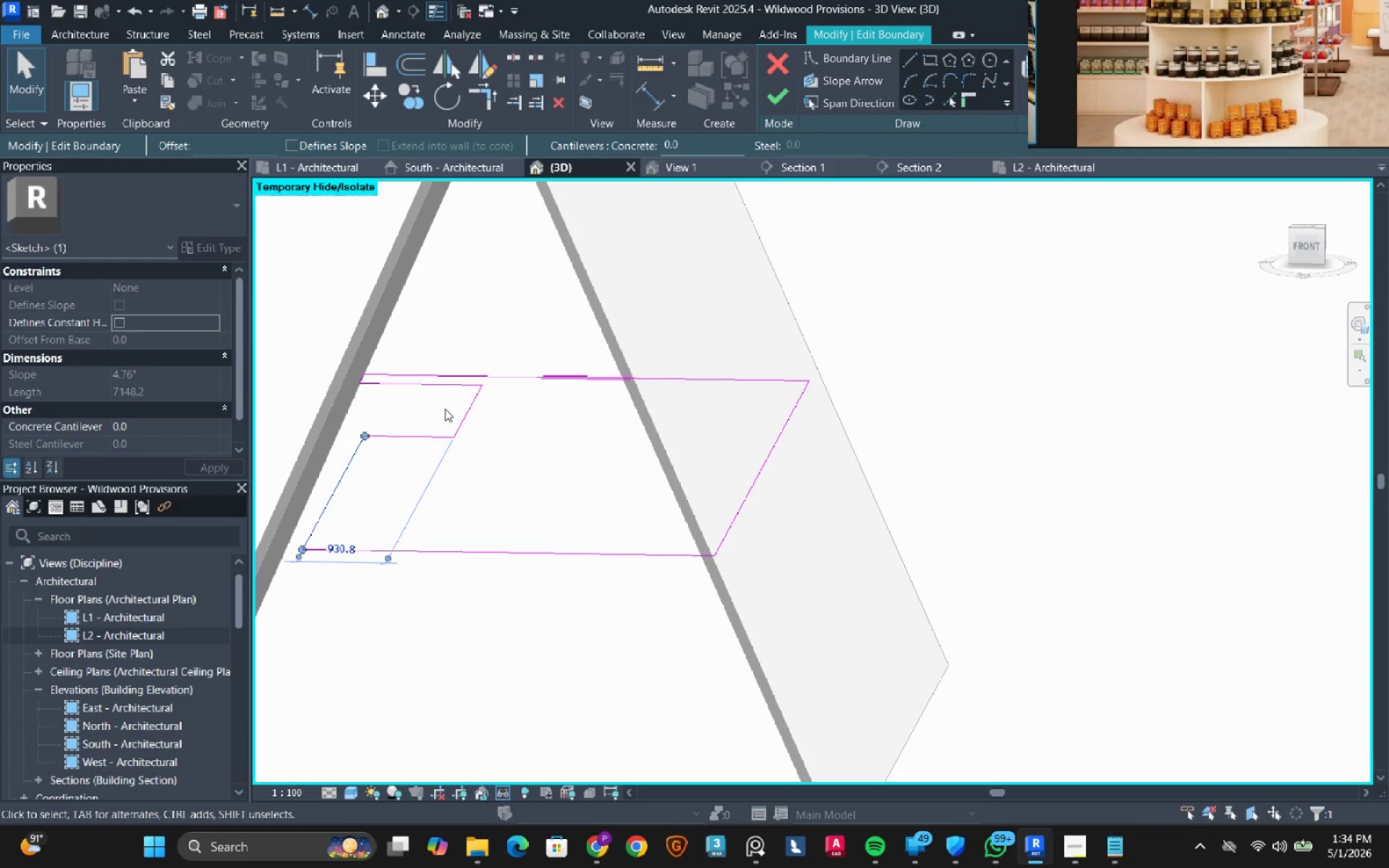 
key(A)
 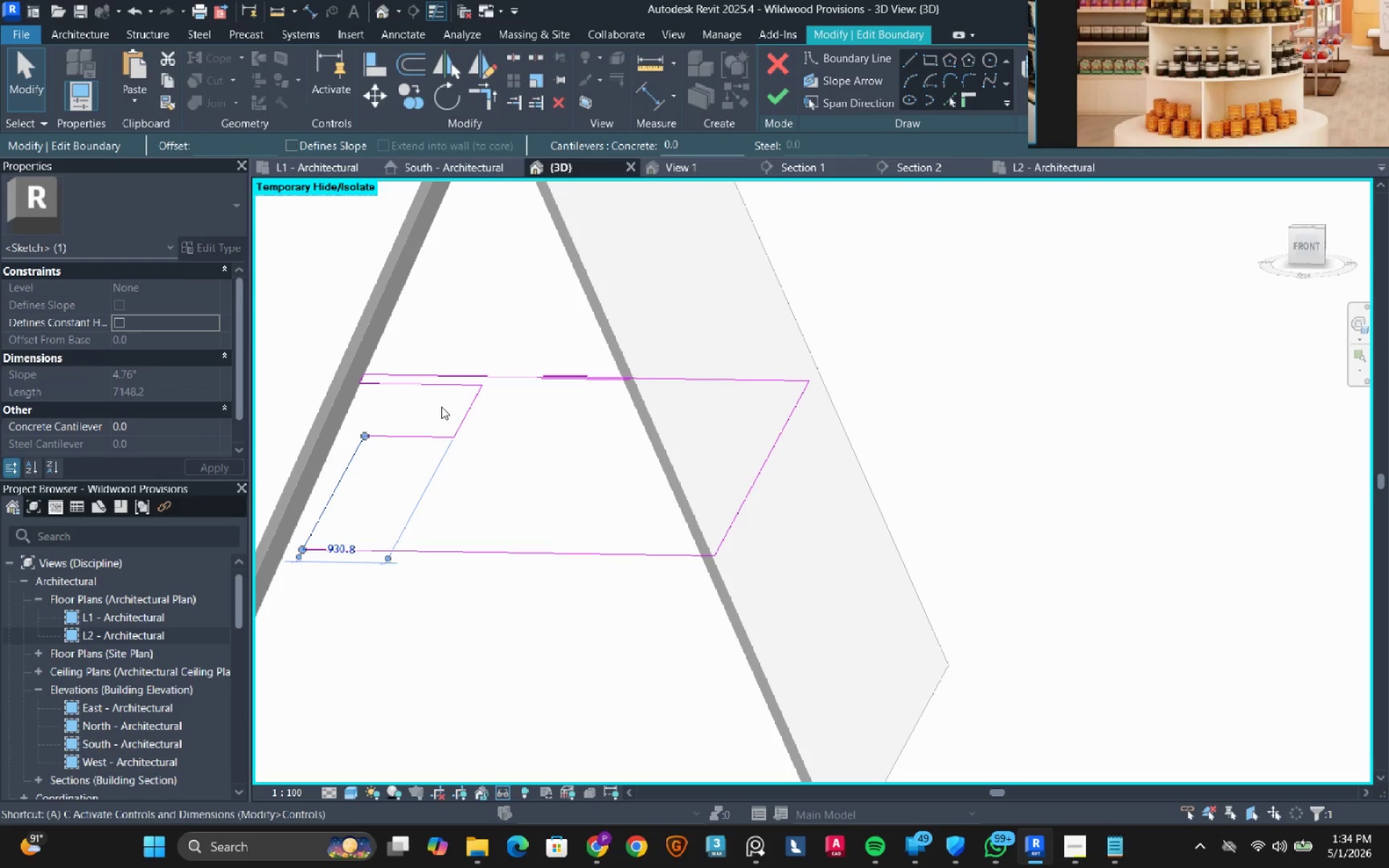 
hold_key(key=ShiftLeft, duration=0.41)
 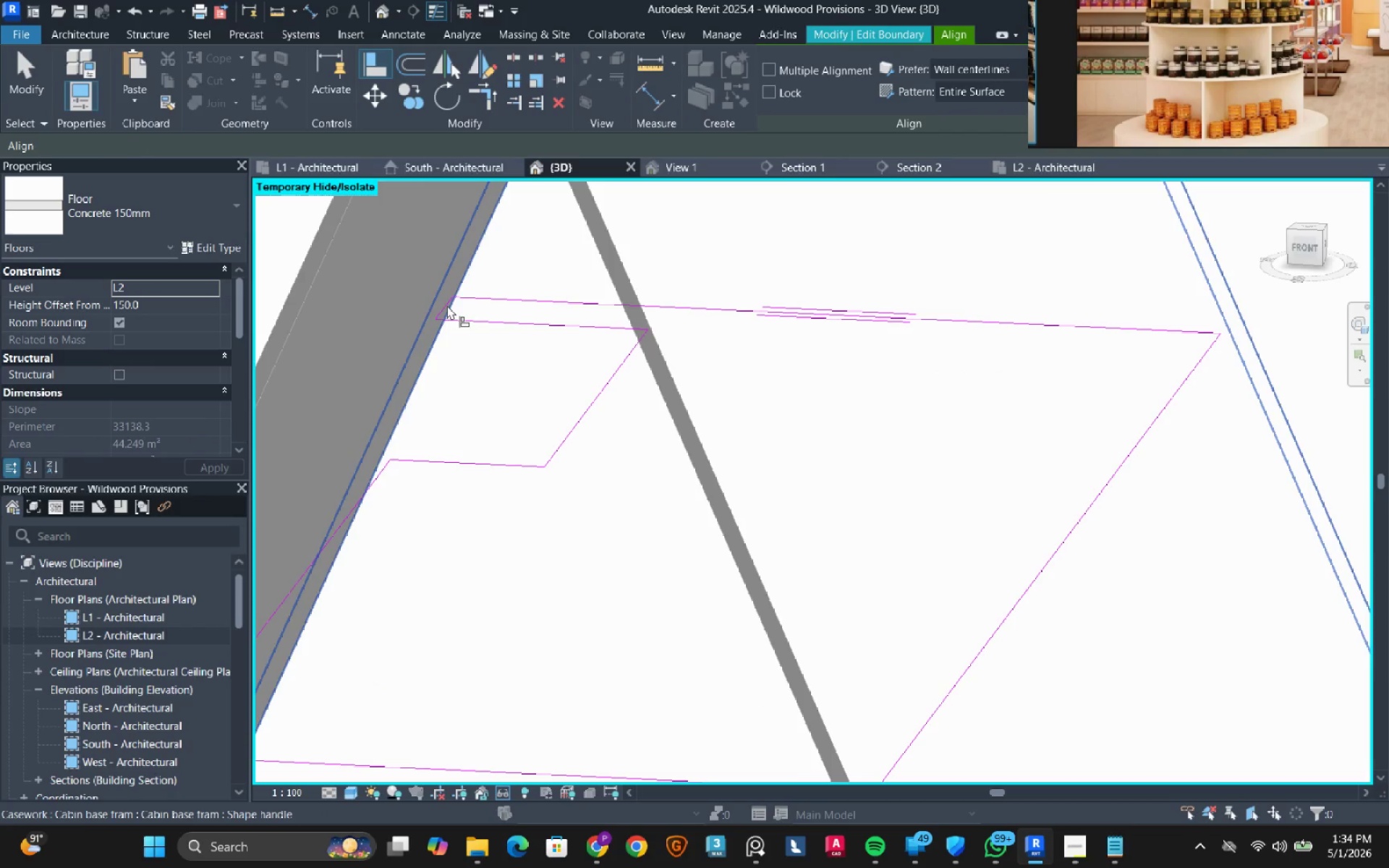 
scroll: coordinate [365, 373], scroll_direction: up, amount: 4.0
 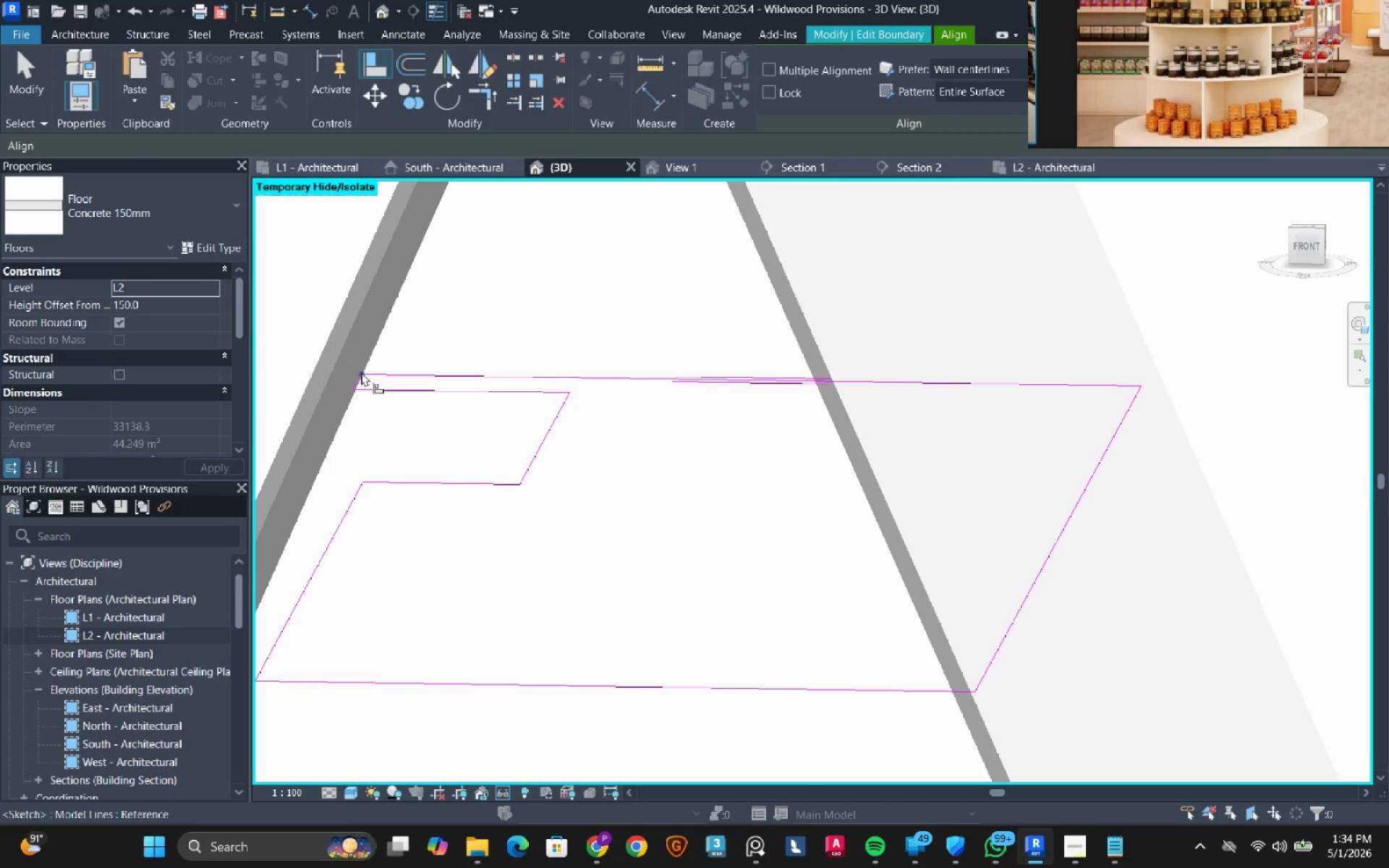 
key(Tab)
 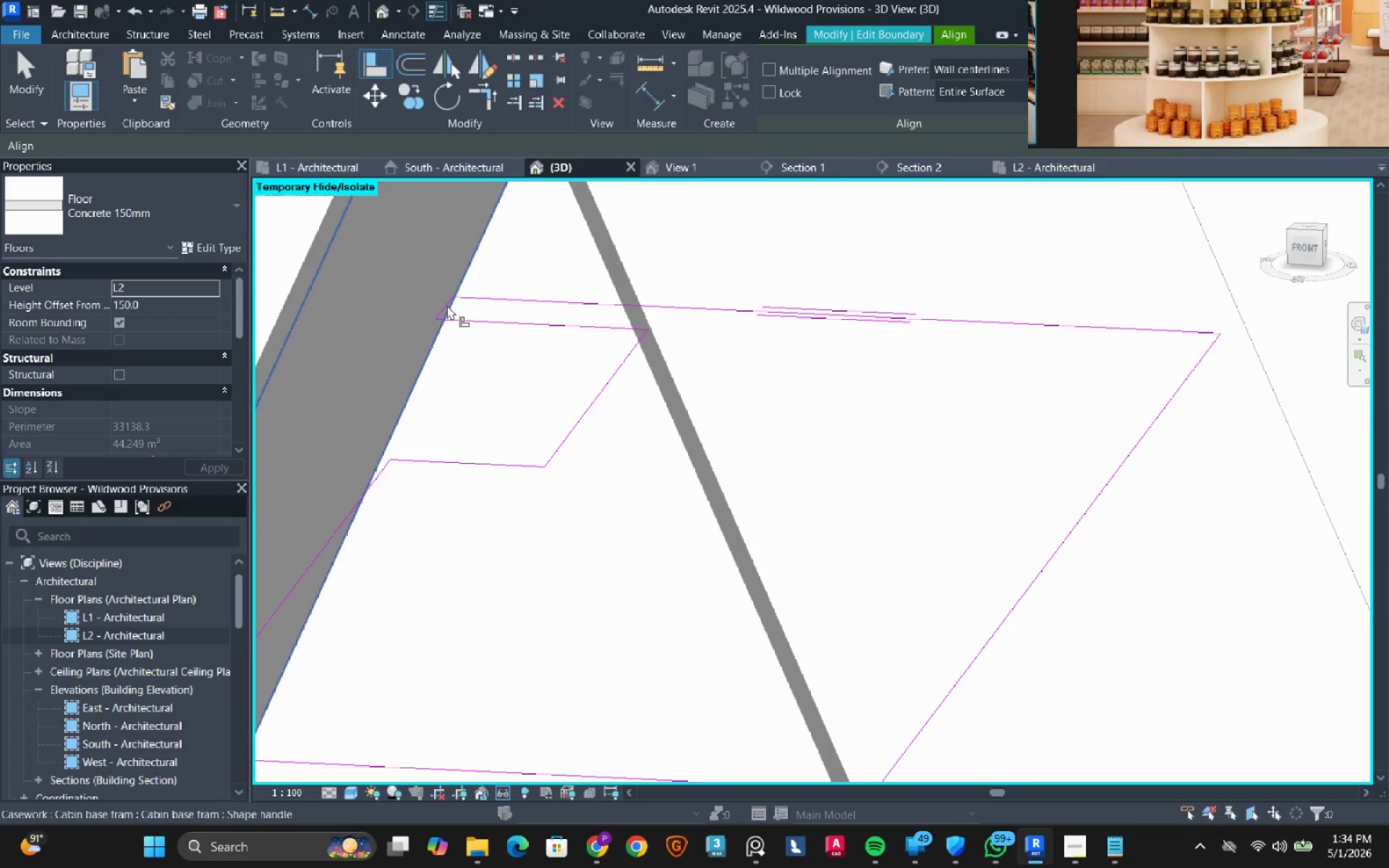 
key(Tab)
 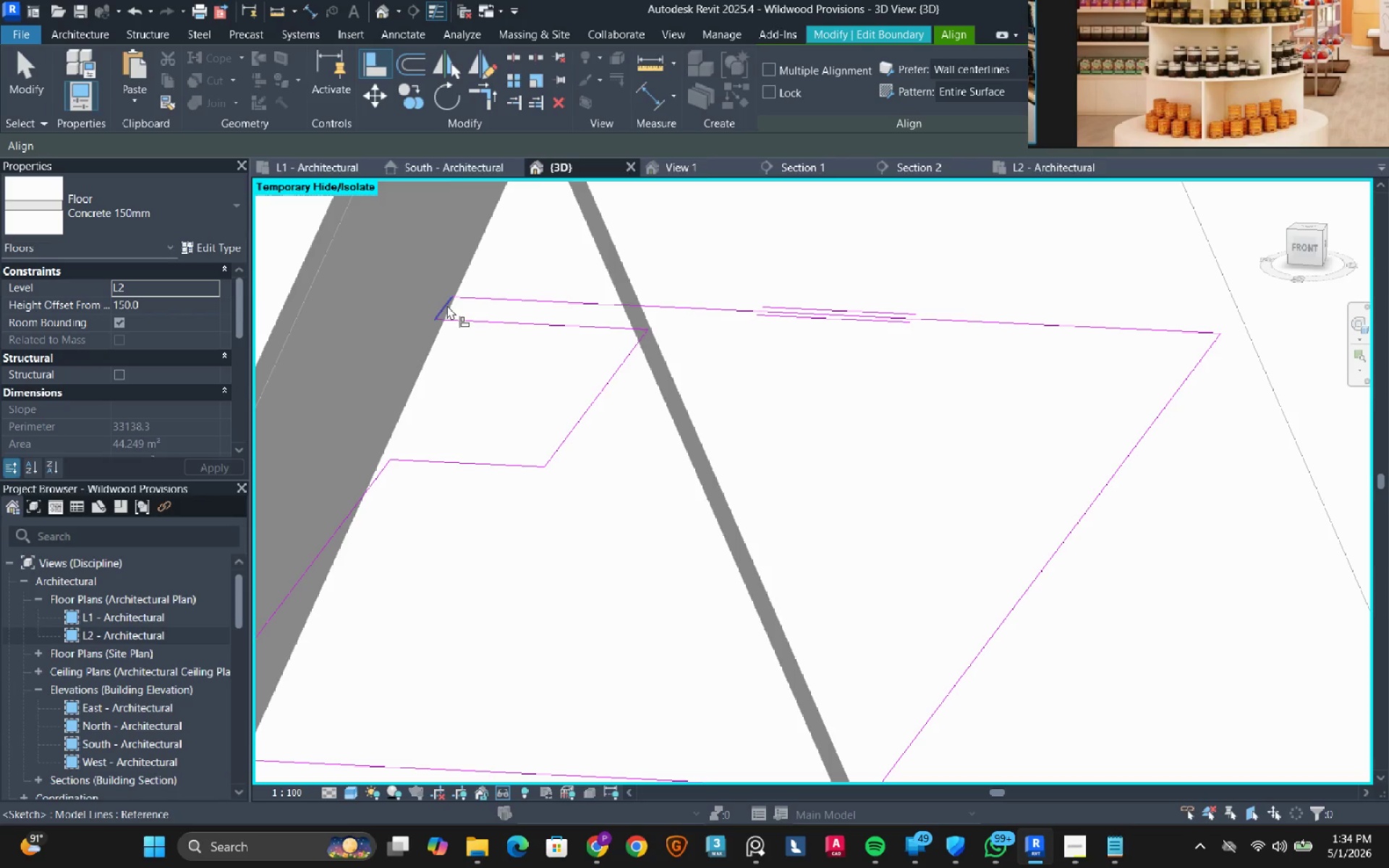 
left_click([447, 305])
 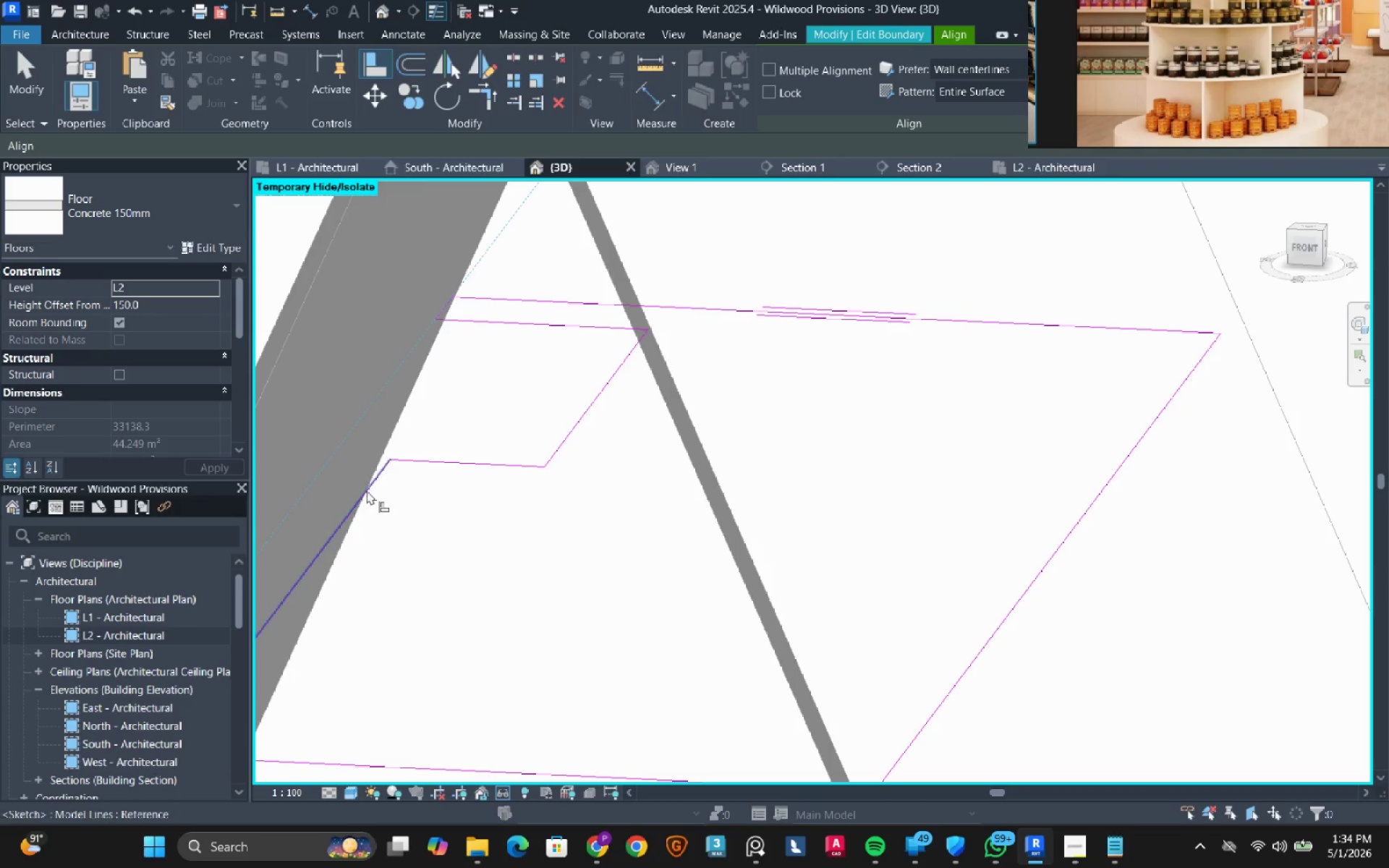 
left_click([367, 490])
 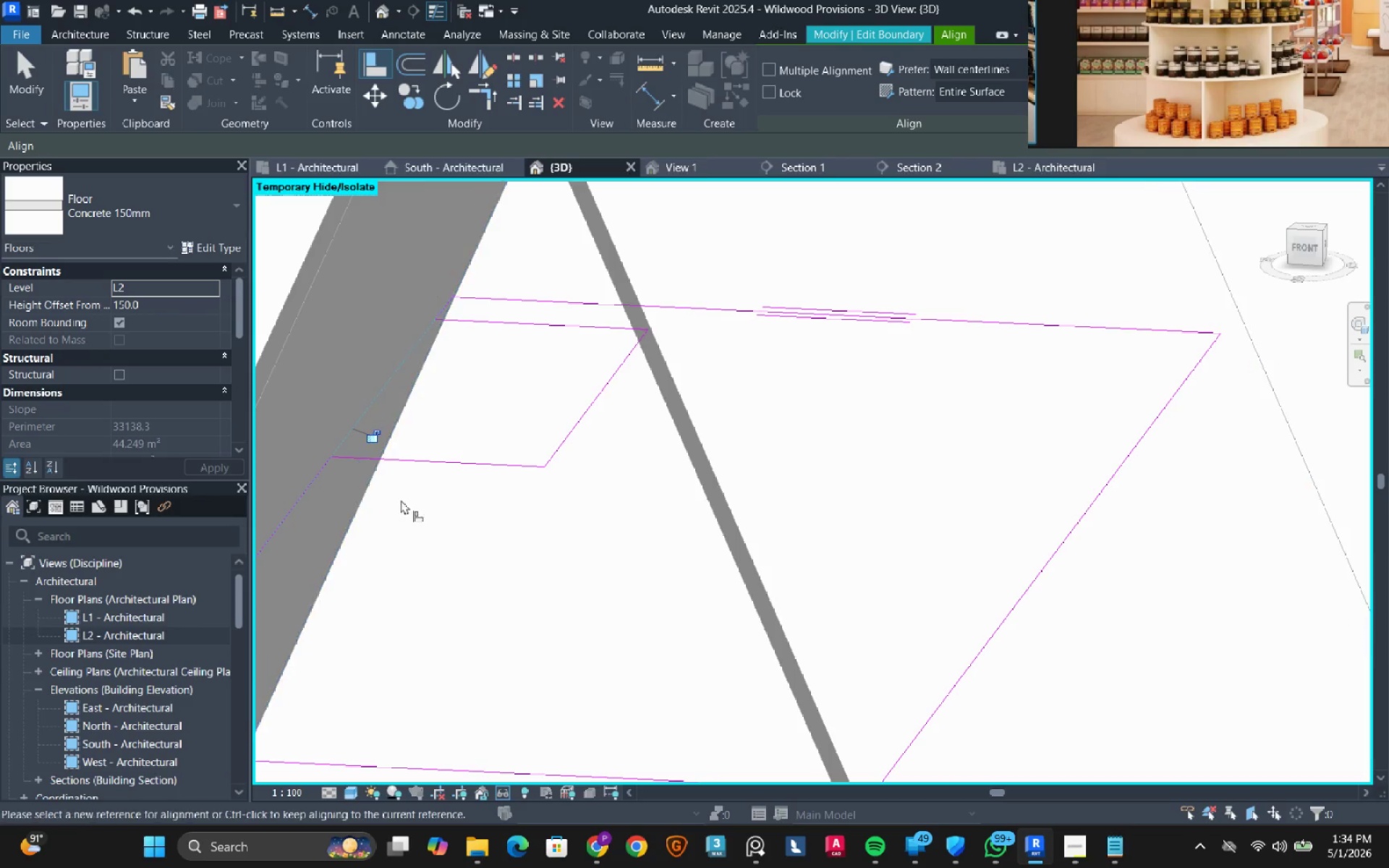 
key(Escape)
 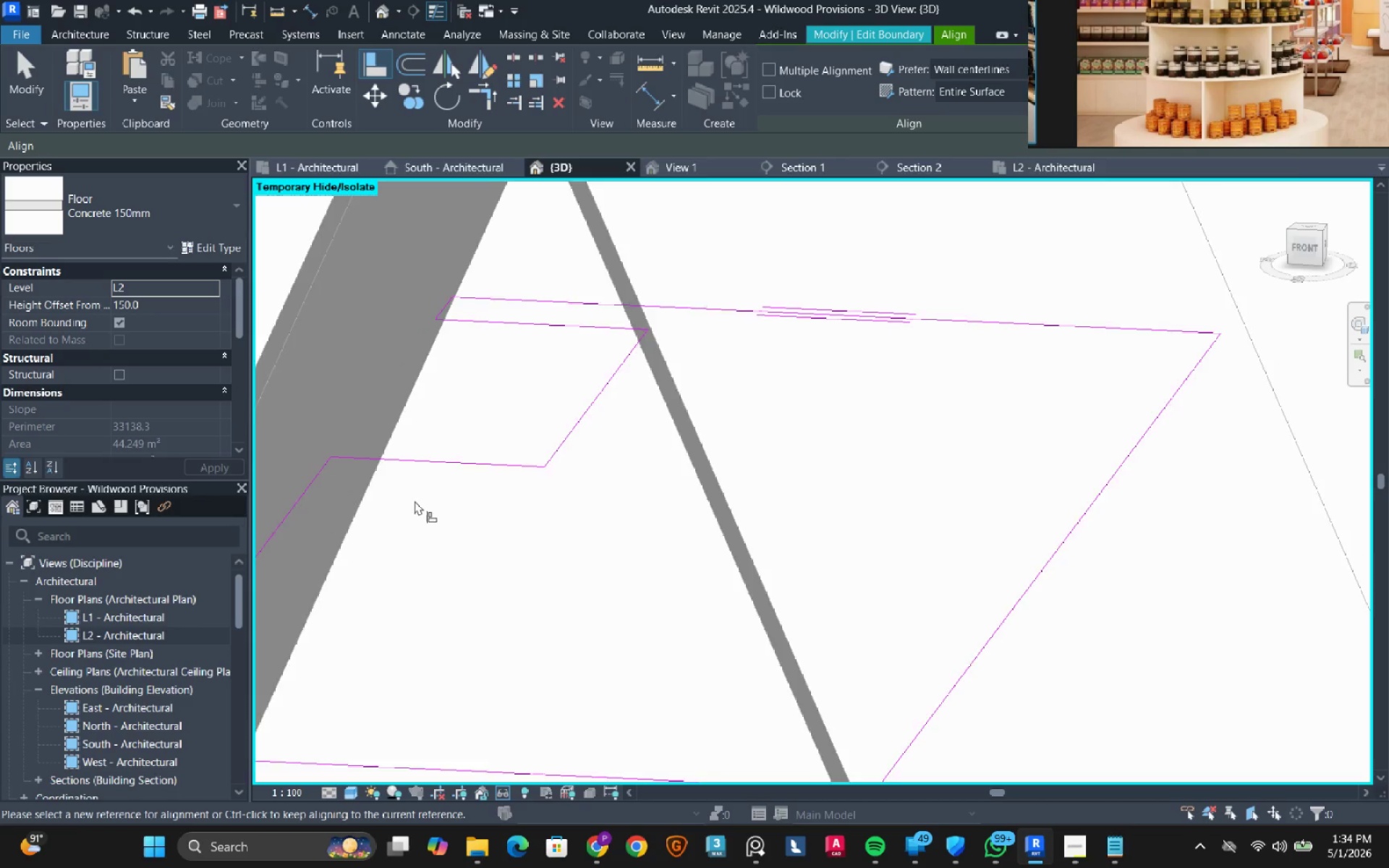 
hold_key(key=ShiftLeft, duration=2.0)
 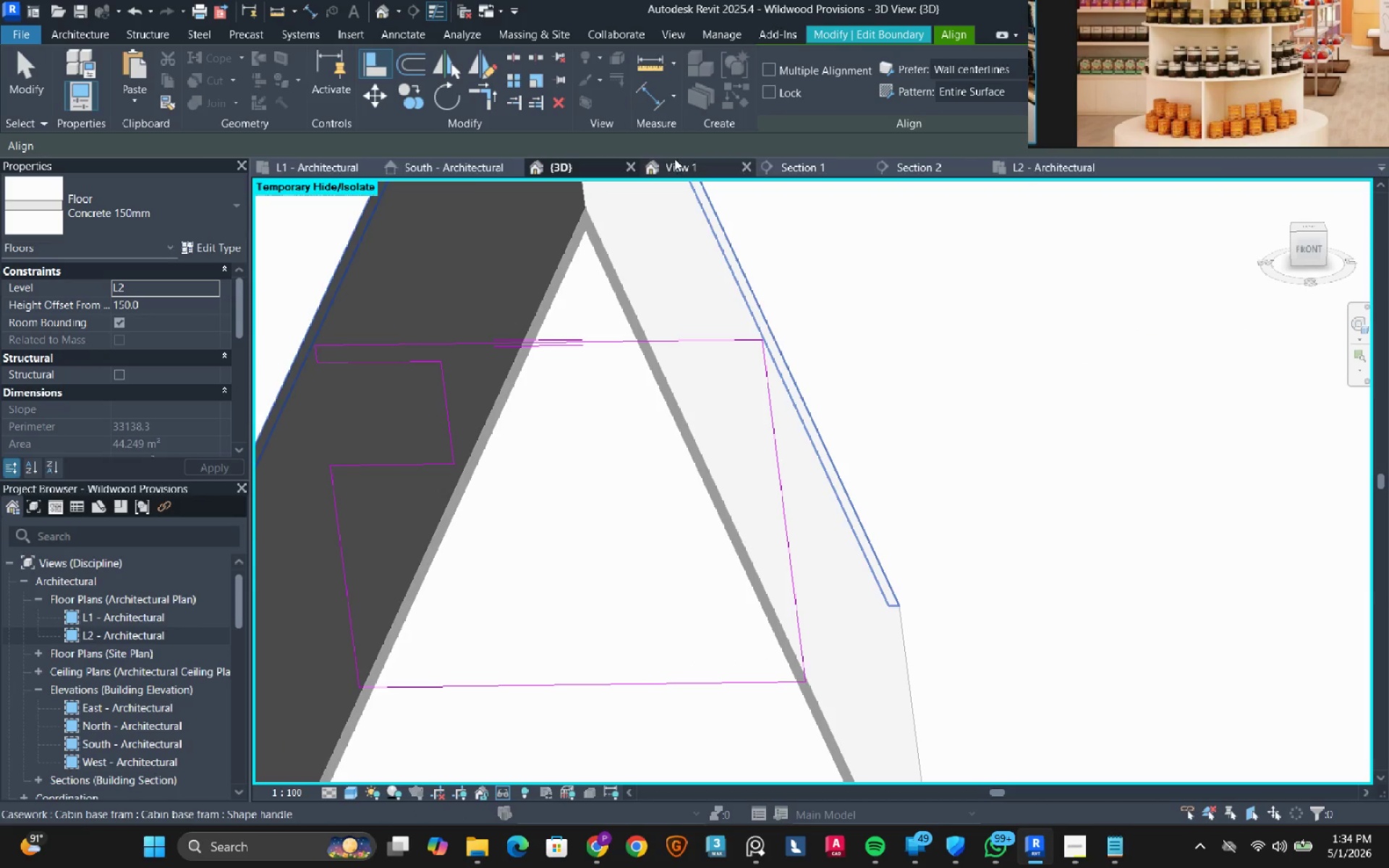 
scroll: coordinate [417, 501], scroll_direction: down, amount: 4.0
 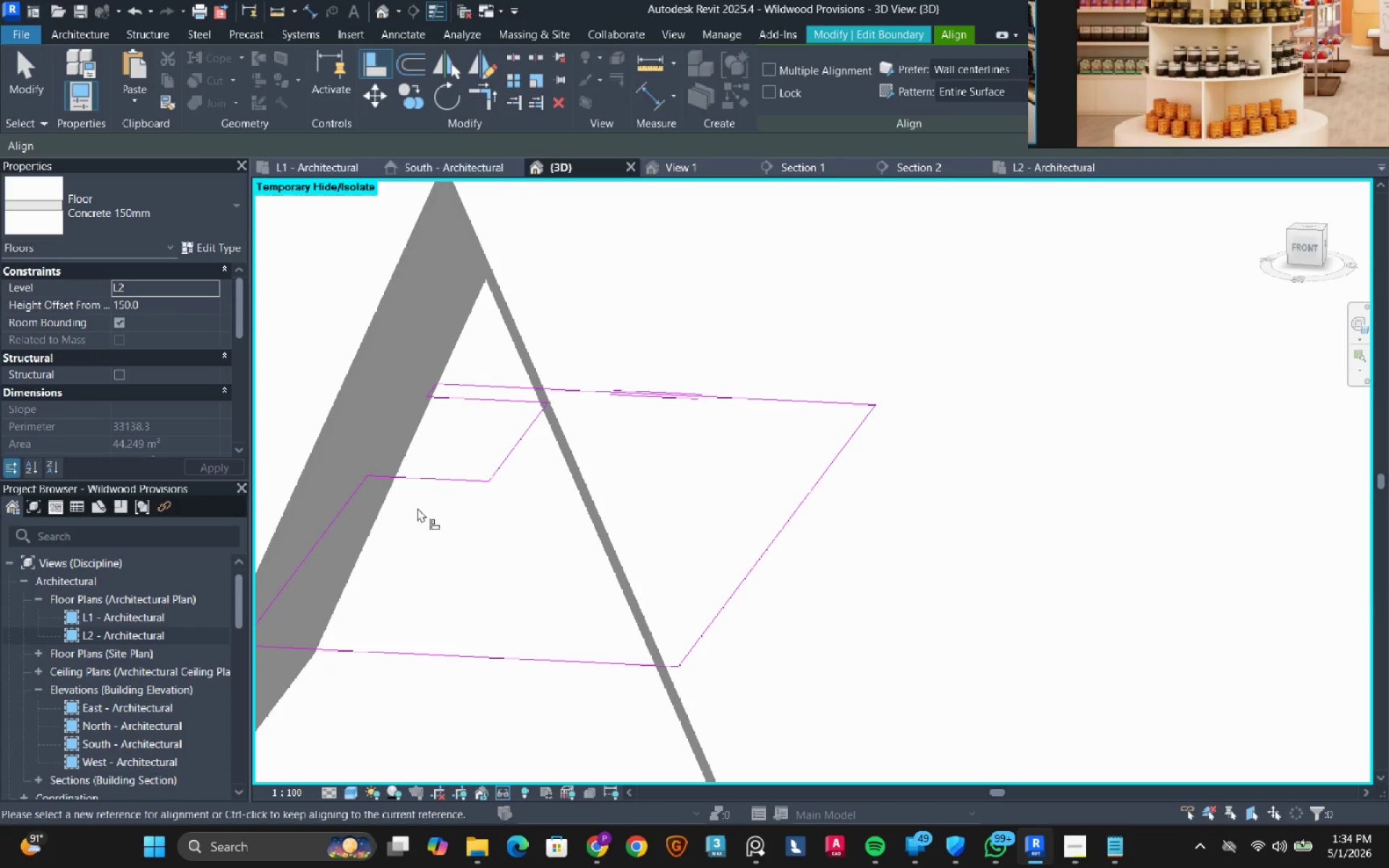 
key(Escape)
 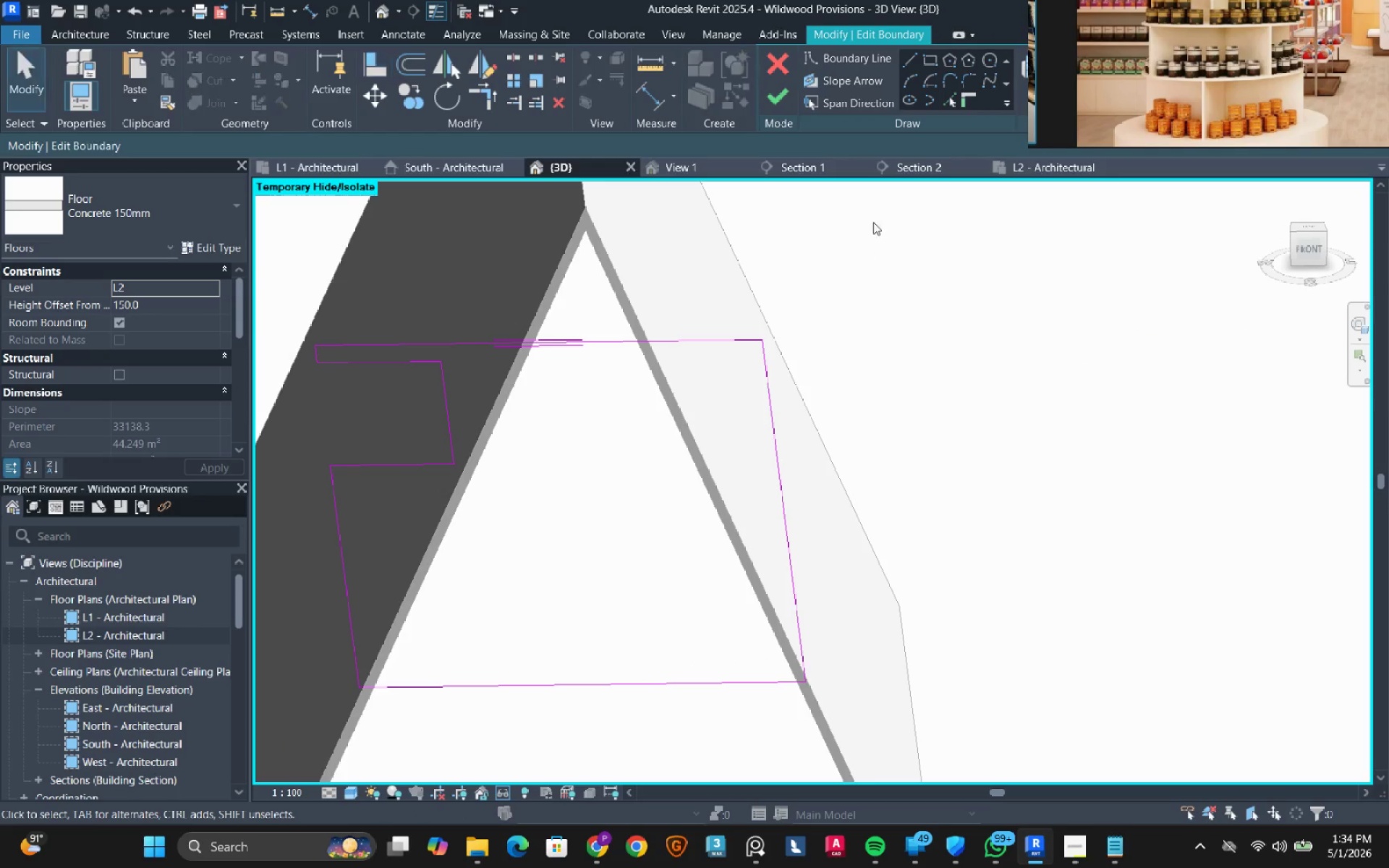 
key(Escape)
 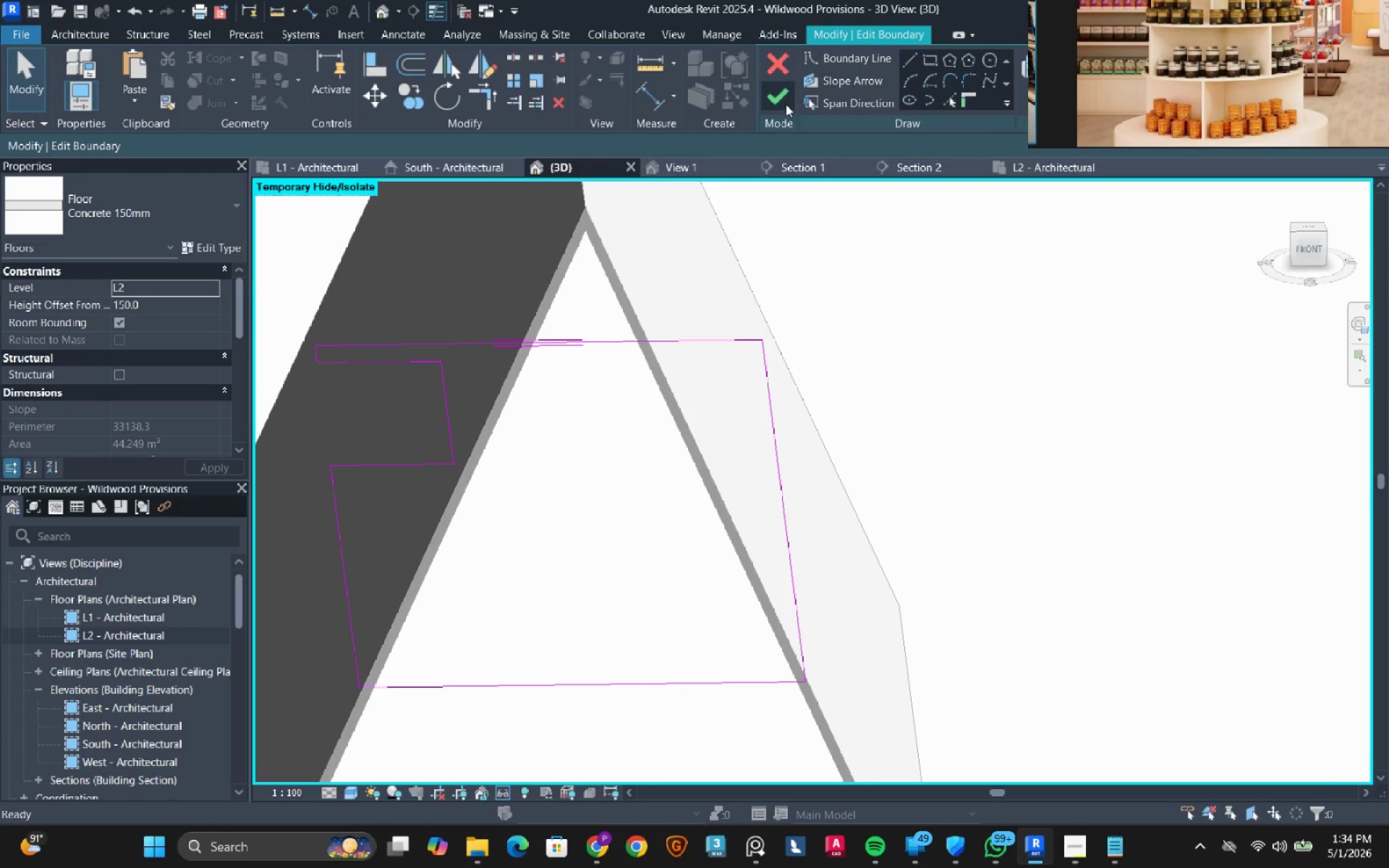 
left_click([785, 103])
 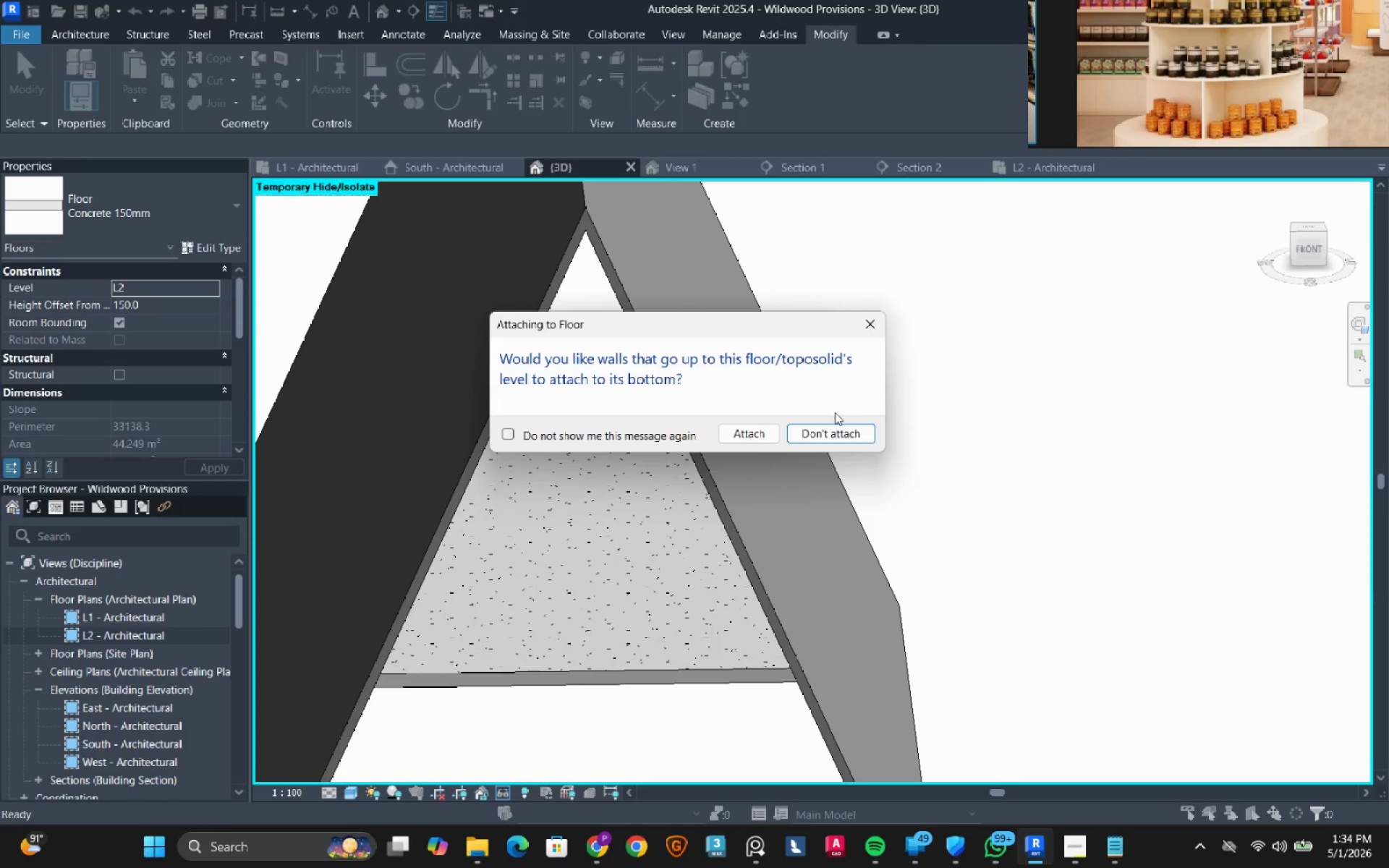 
left_click([836, 434])
 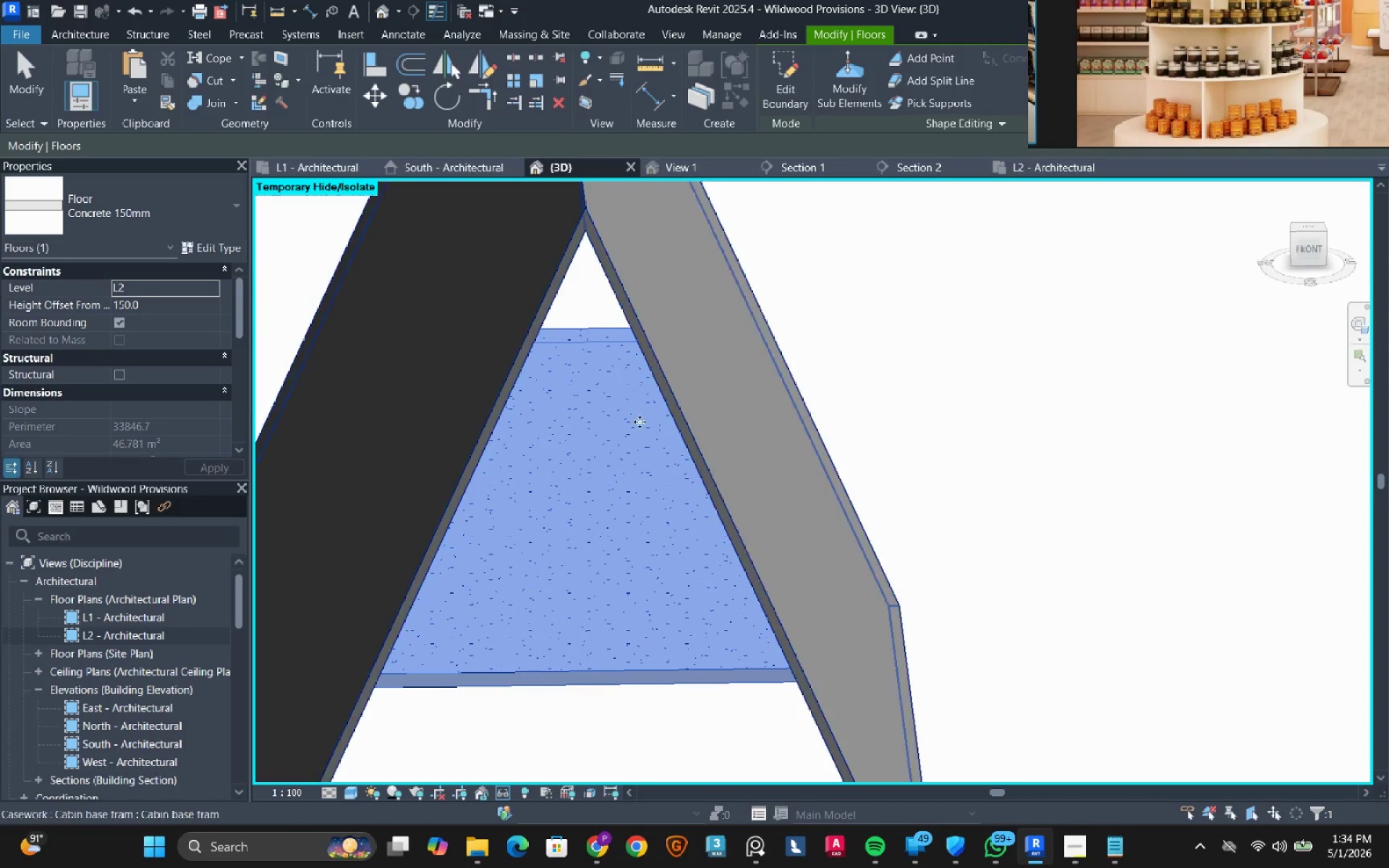 
key(Escape)
 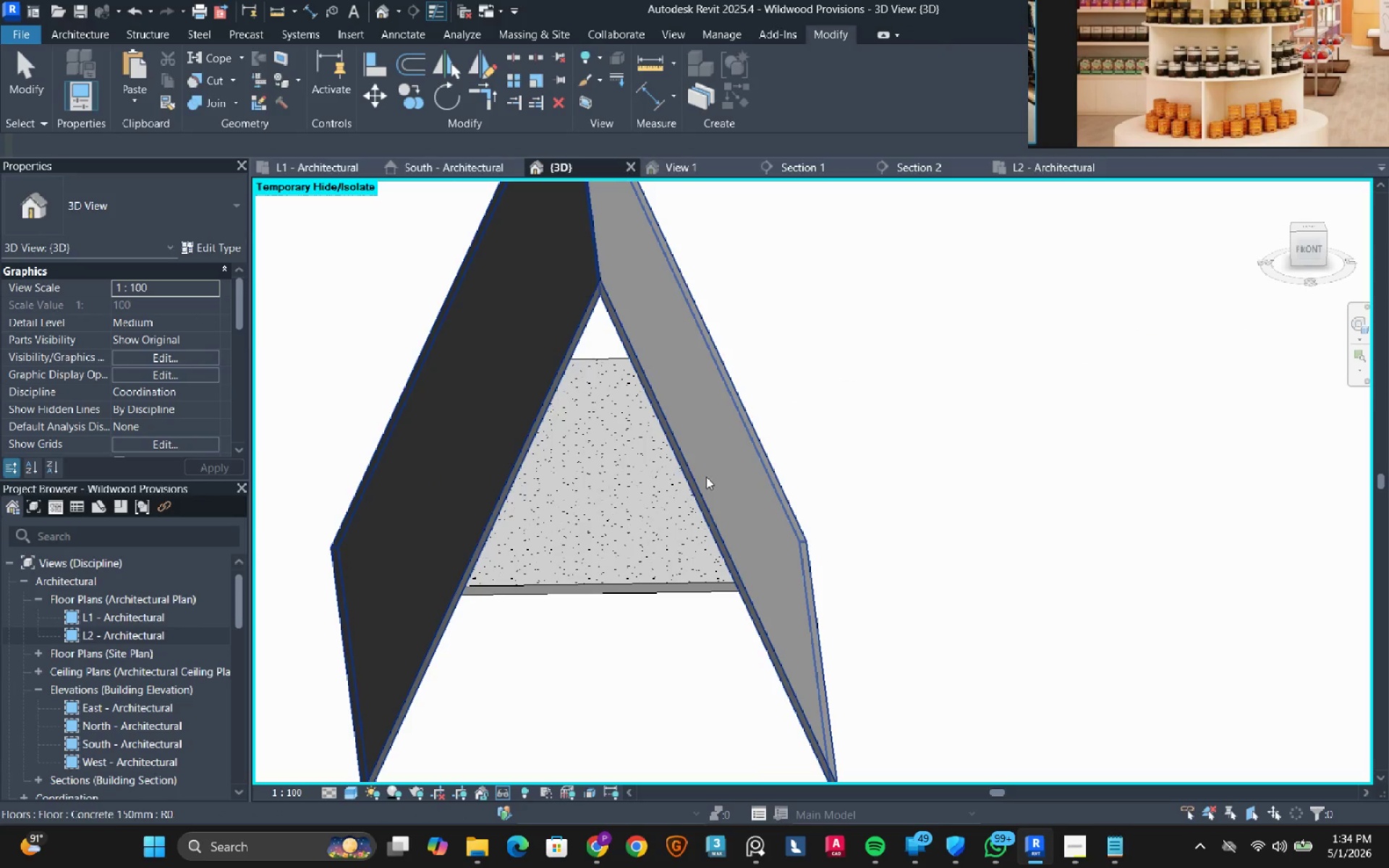 
hold_key(key=ShiftLeft, duration=2.06)
 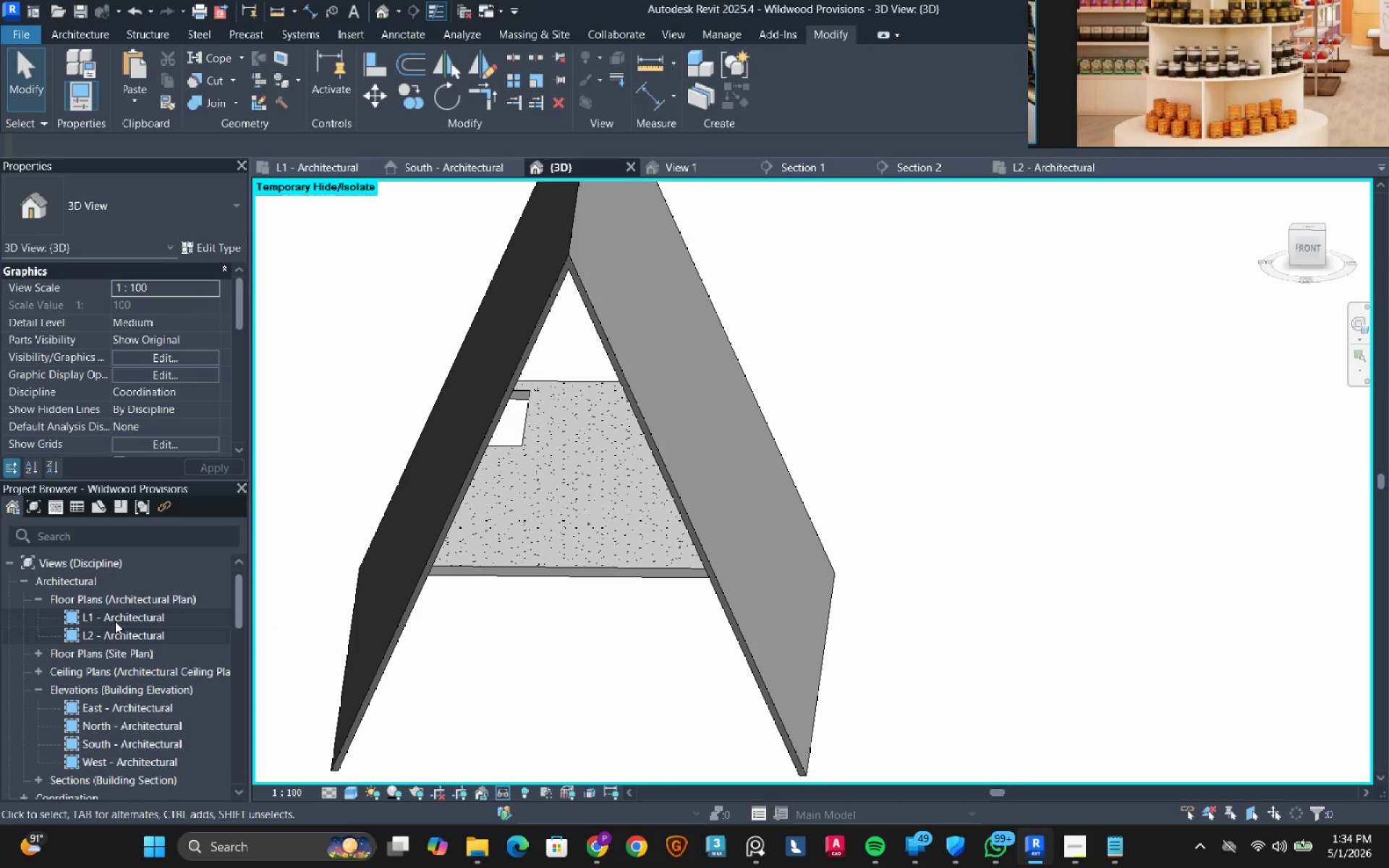 
scroll: coordinate [628, 417], scroll_direction: down, amount: 3.0
 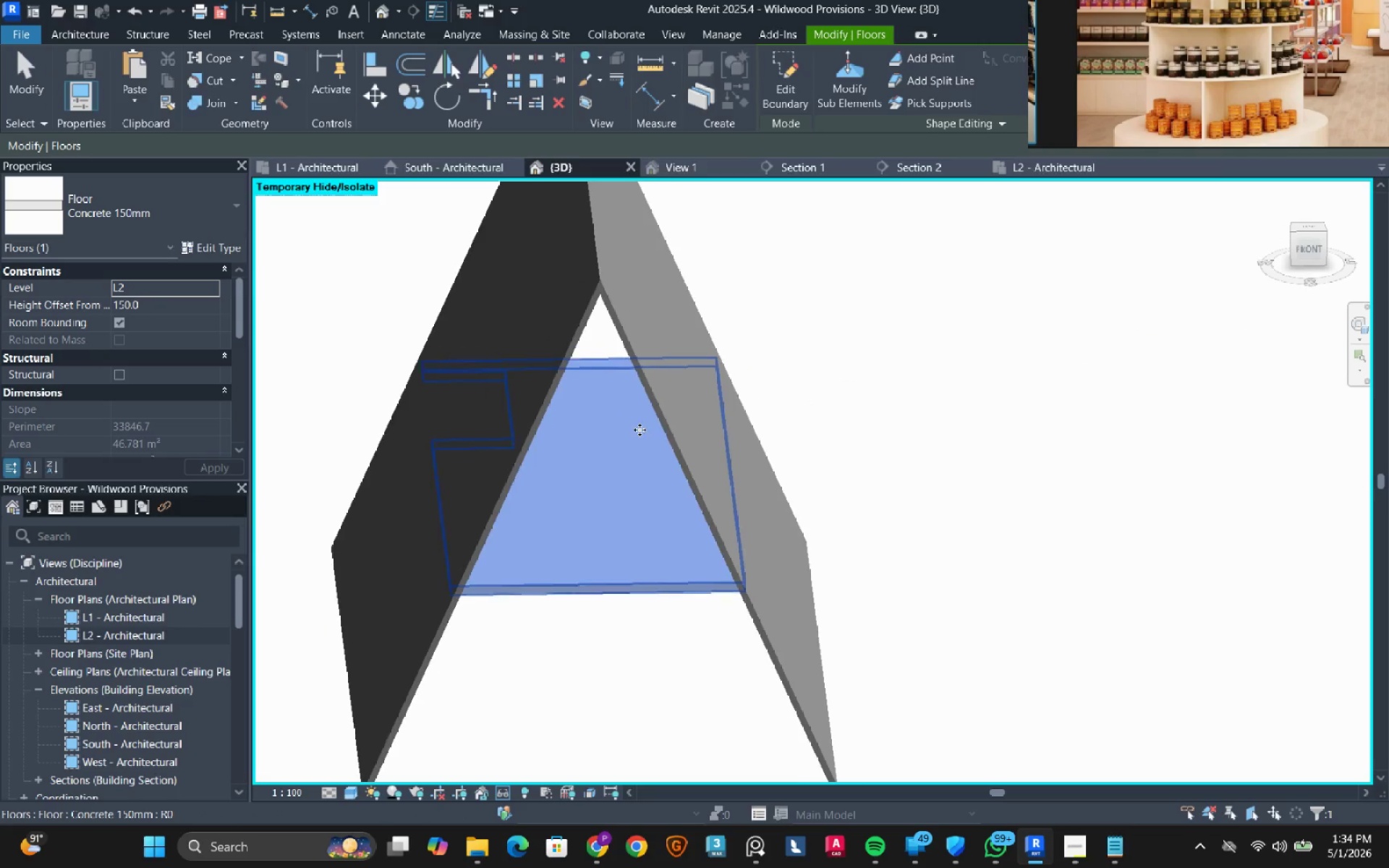 
wait(5.09)
 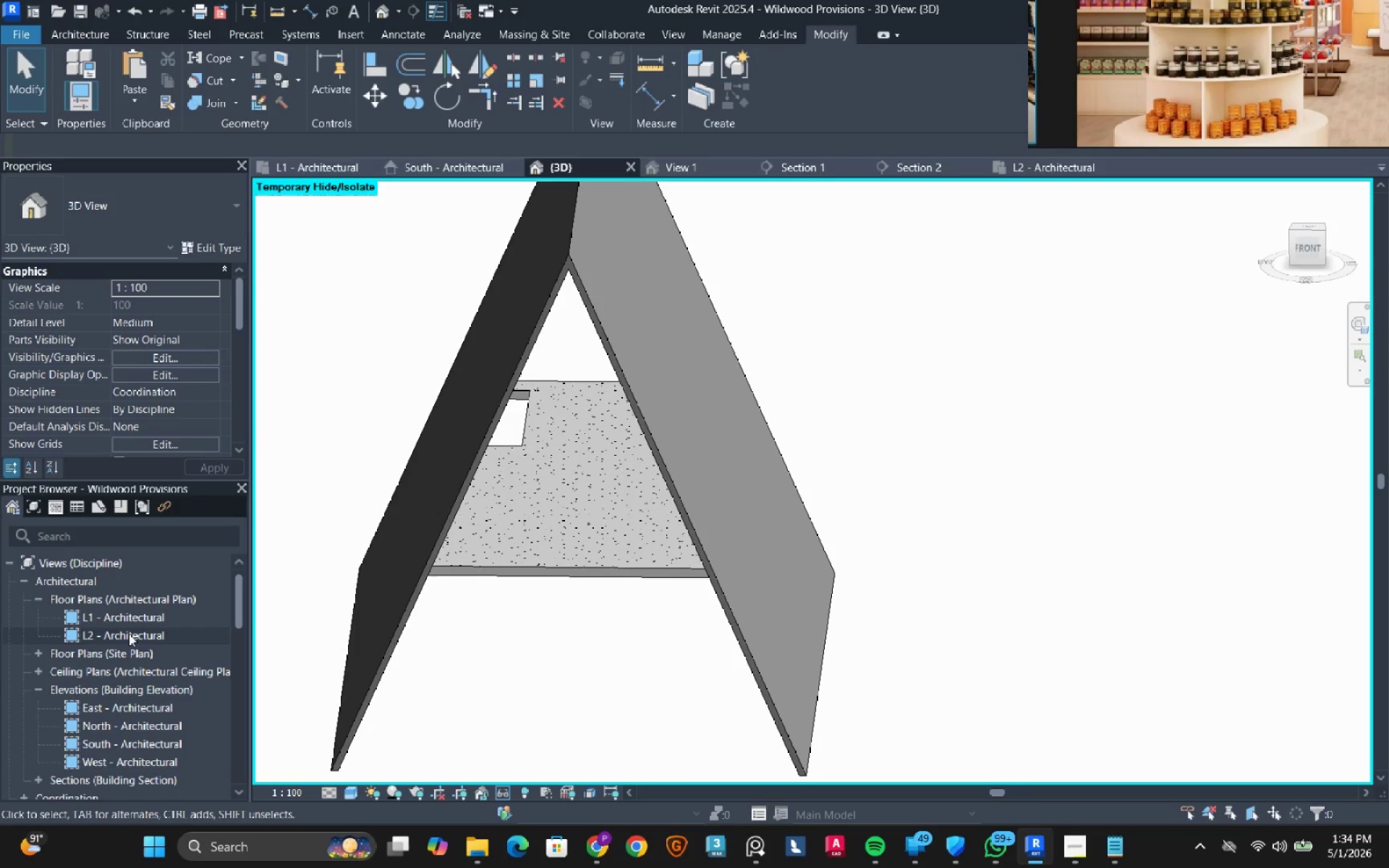 
double_click([115, 621])
 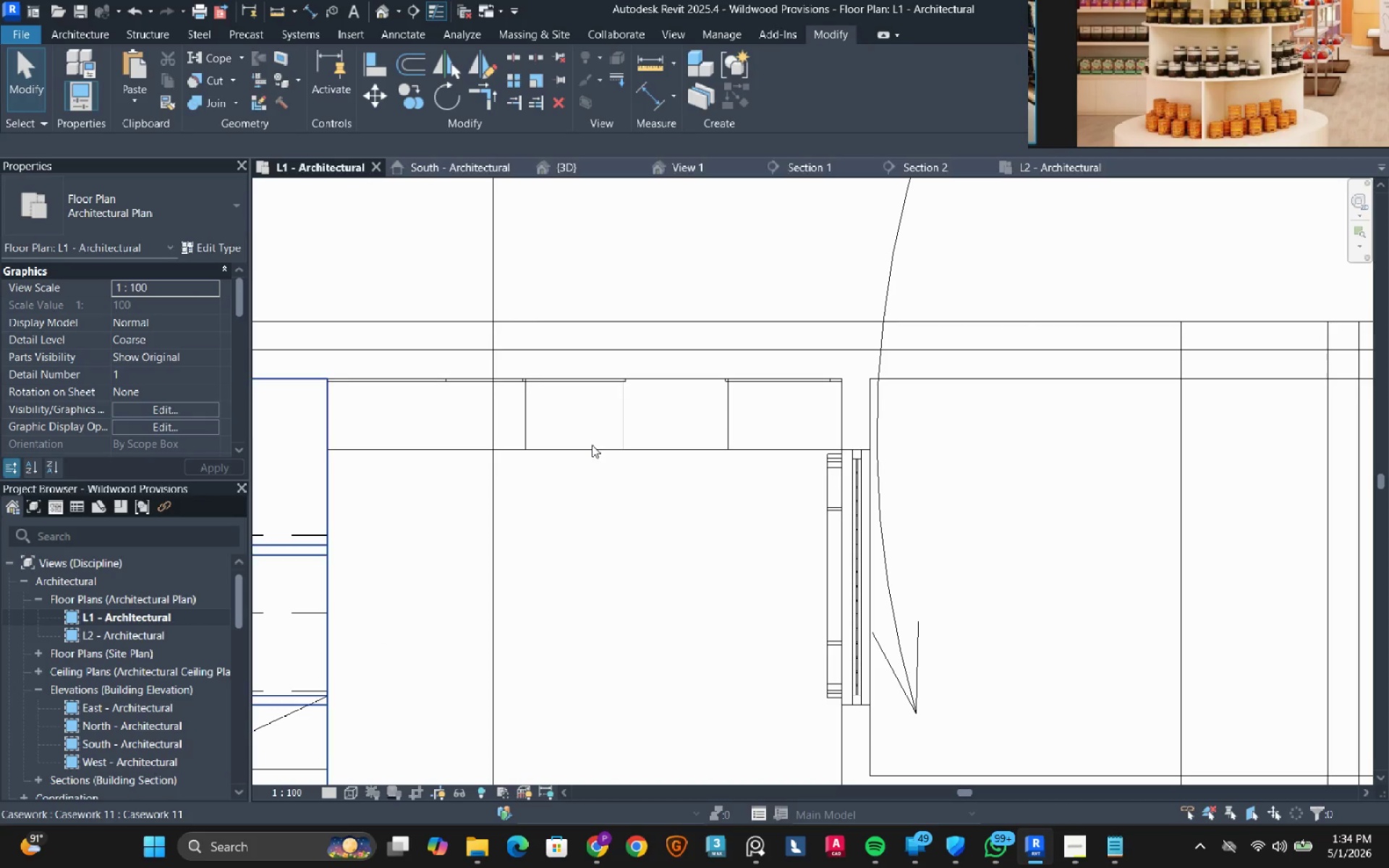 
scroll: coordinate [691, 427], scroll_direction: down, amount: 13.0
 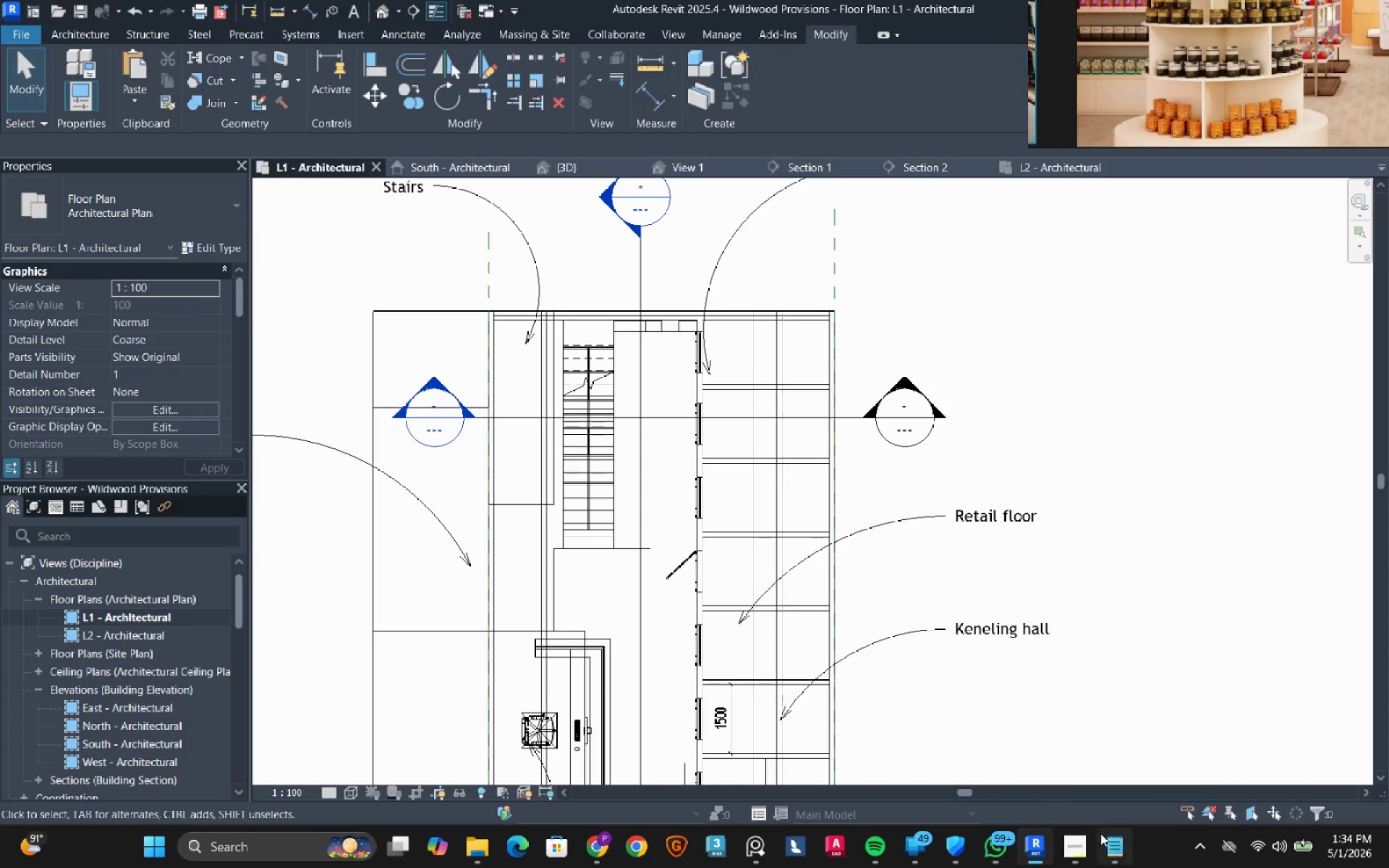 
left_click([1087, 844])